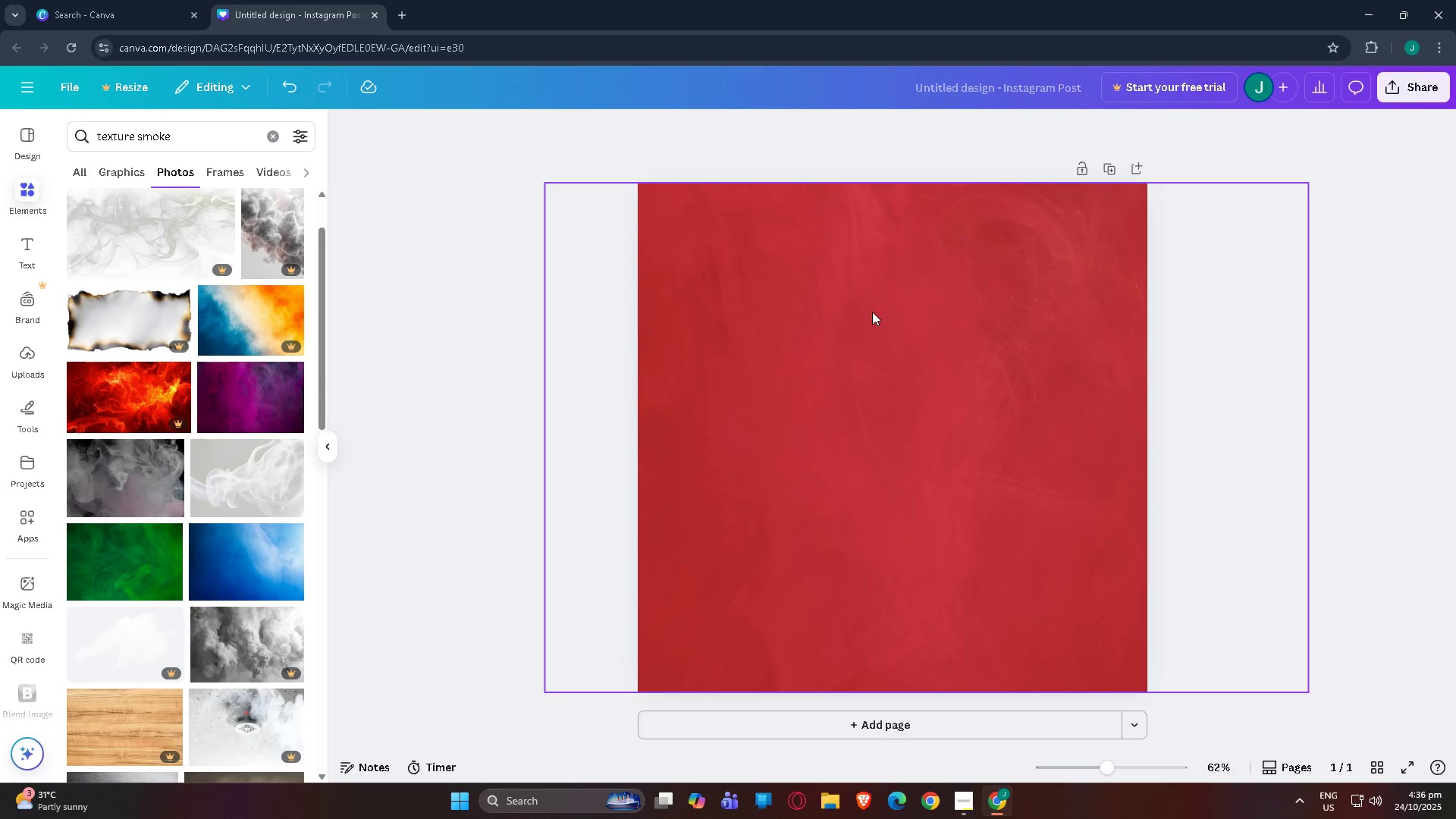 
left_click([908, 323])
 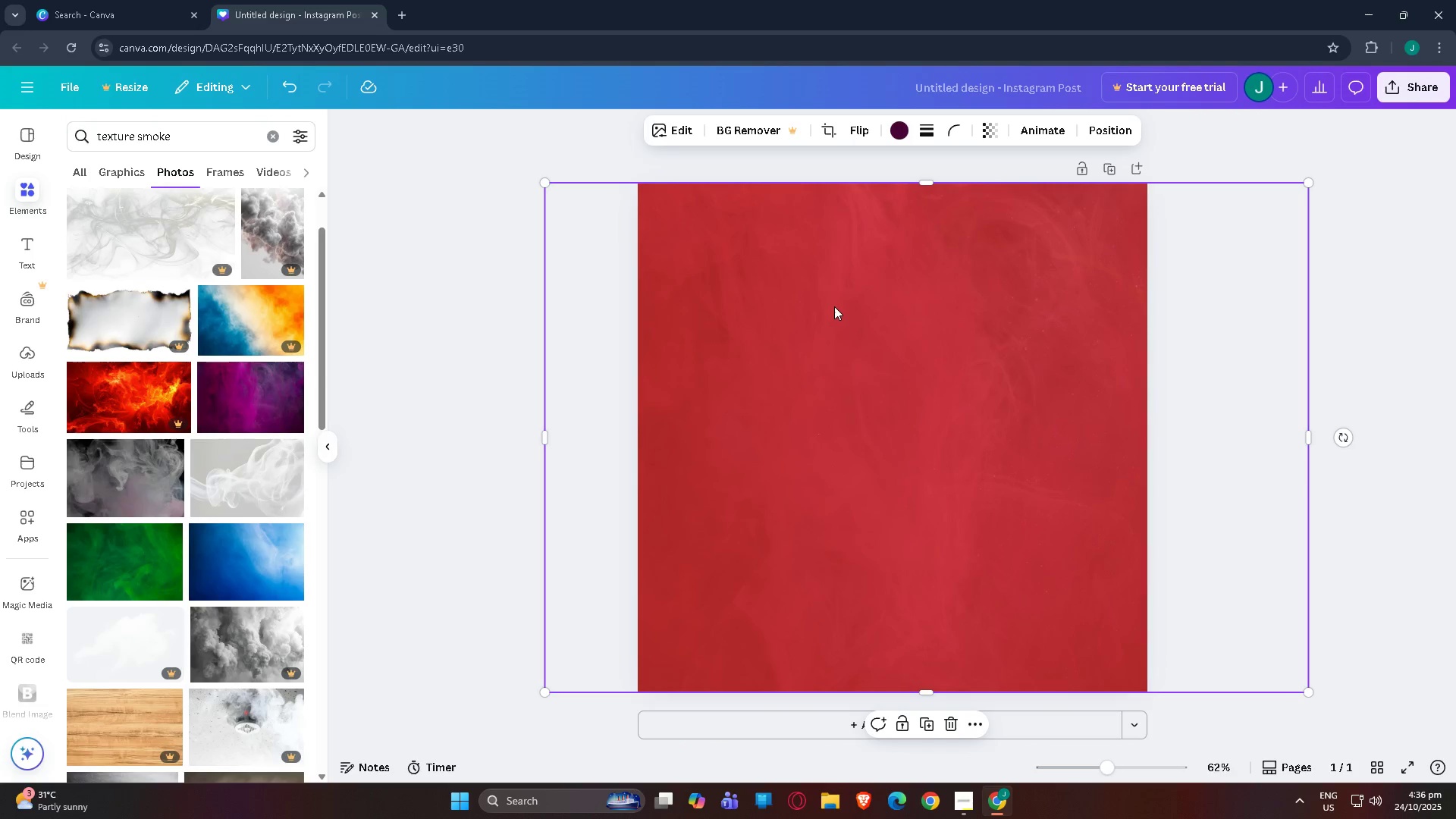 
left_click_drag(start_coordinate=[857, 306], to_coordinate=[932, 303])
 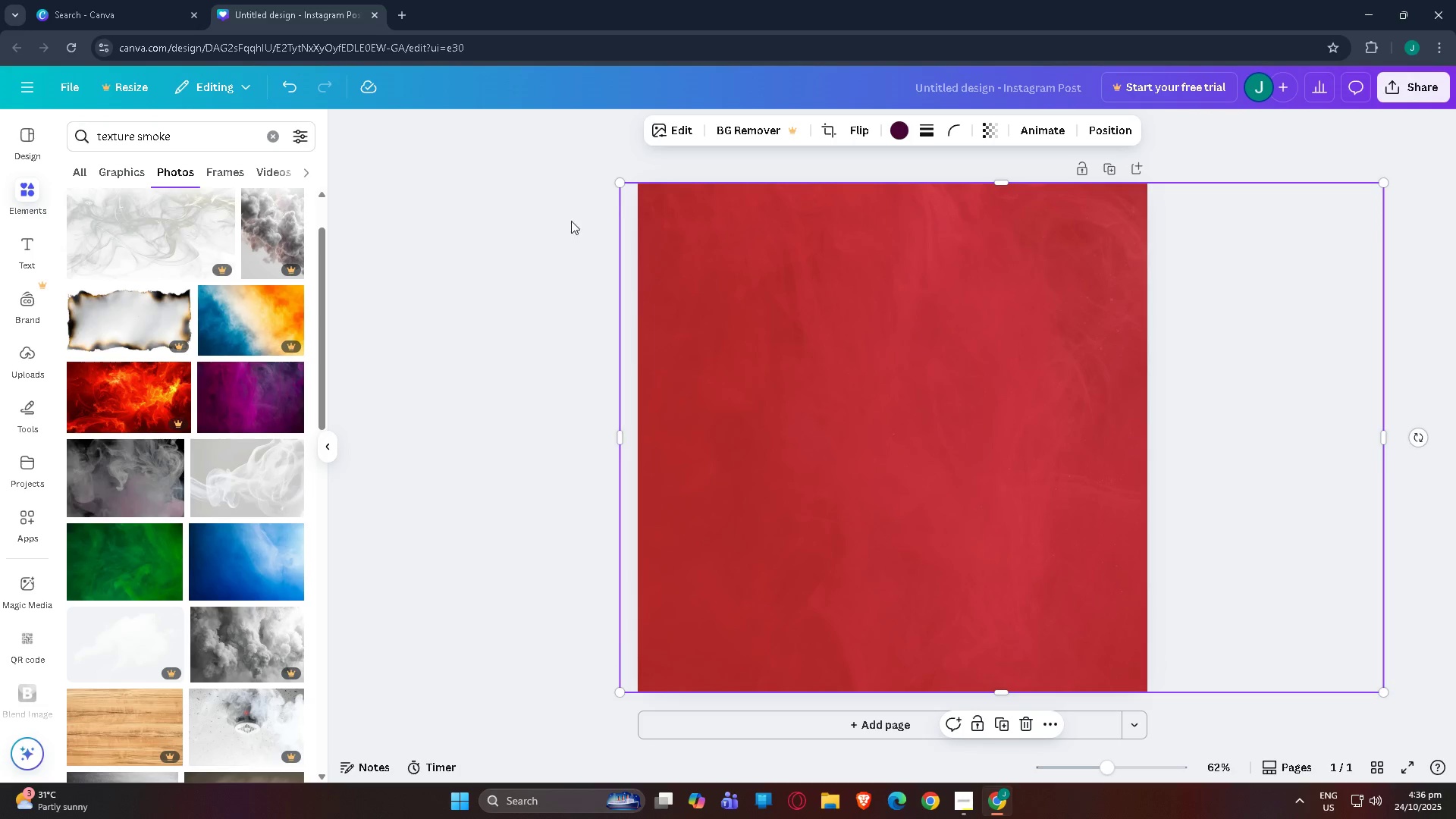 
left_click([568, 222])
 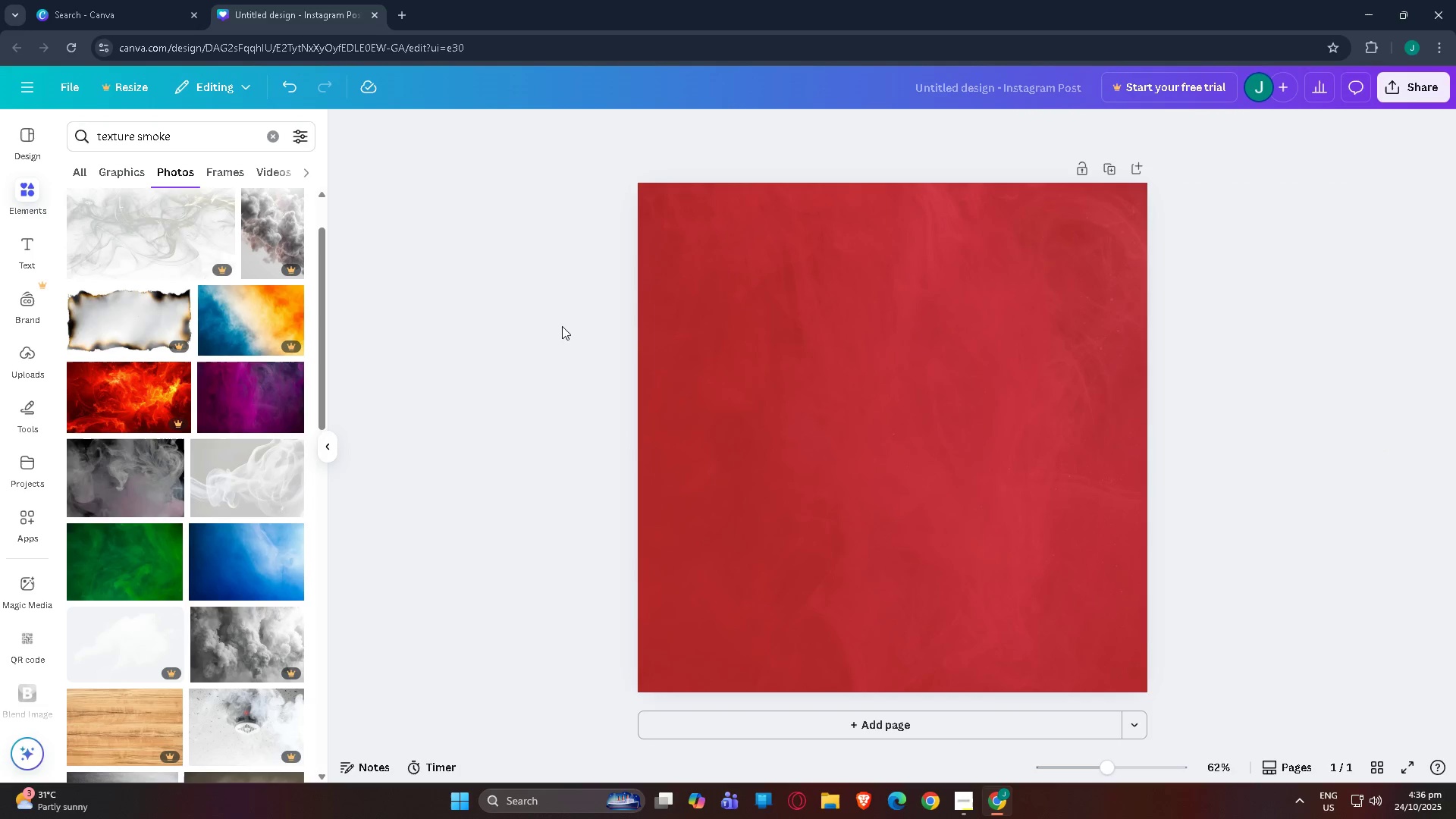 
scroll: coordinate [213, 430], scroll_direction: down, amount: 10.0
 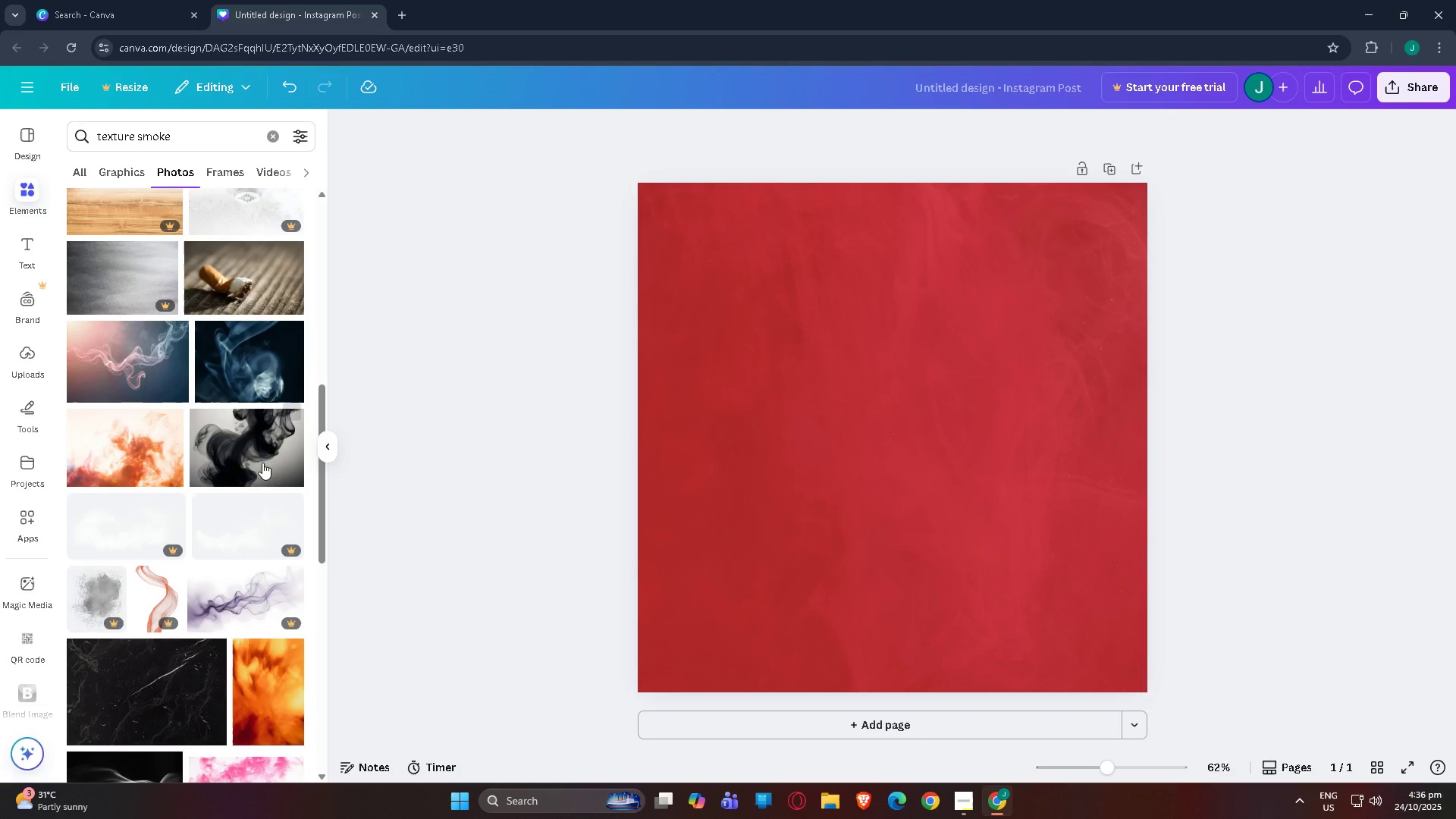 
left_click([256, 454])
 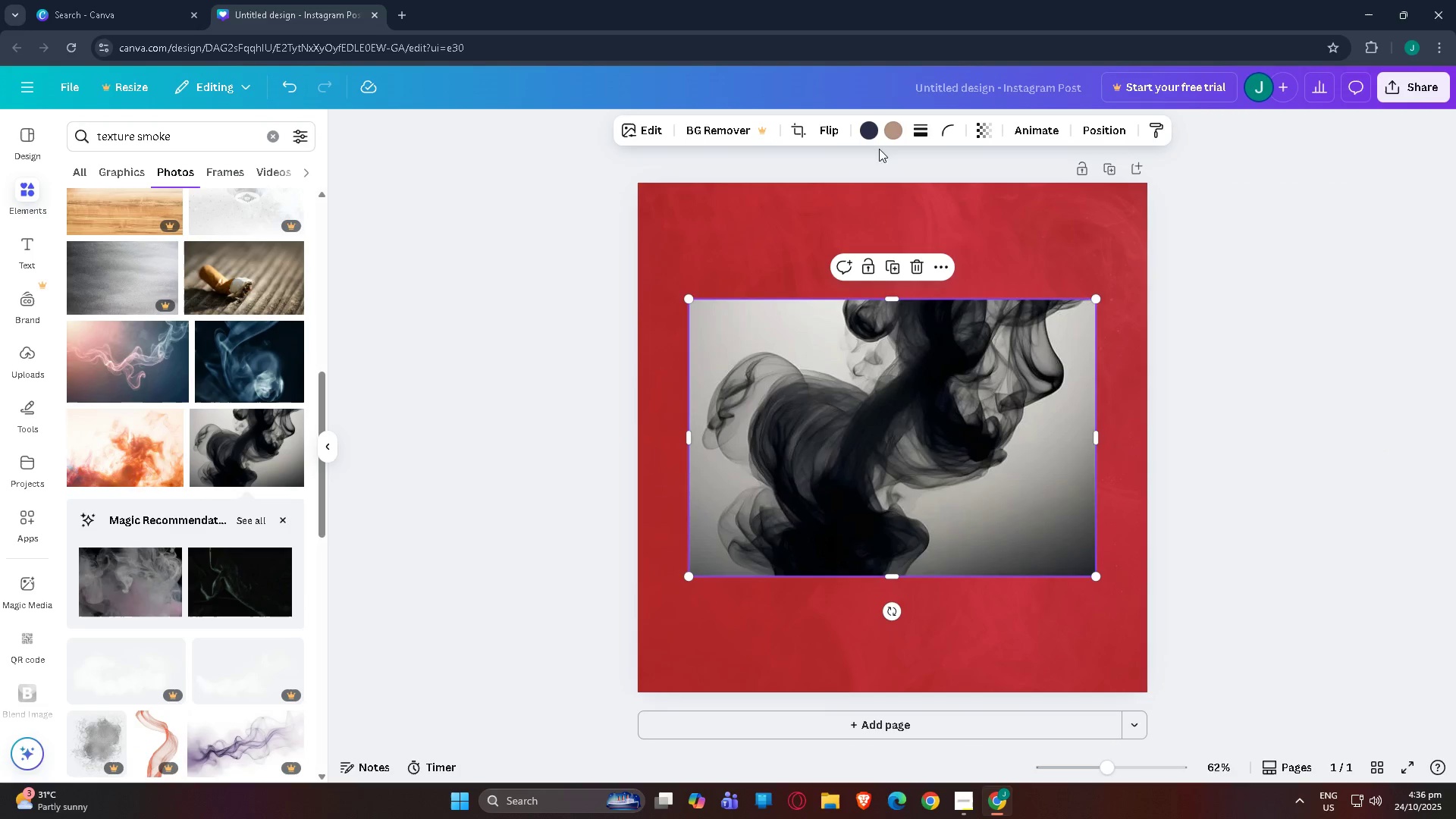 
left_click([986, 130])
 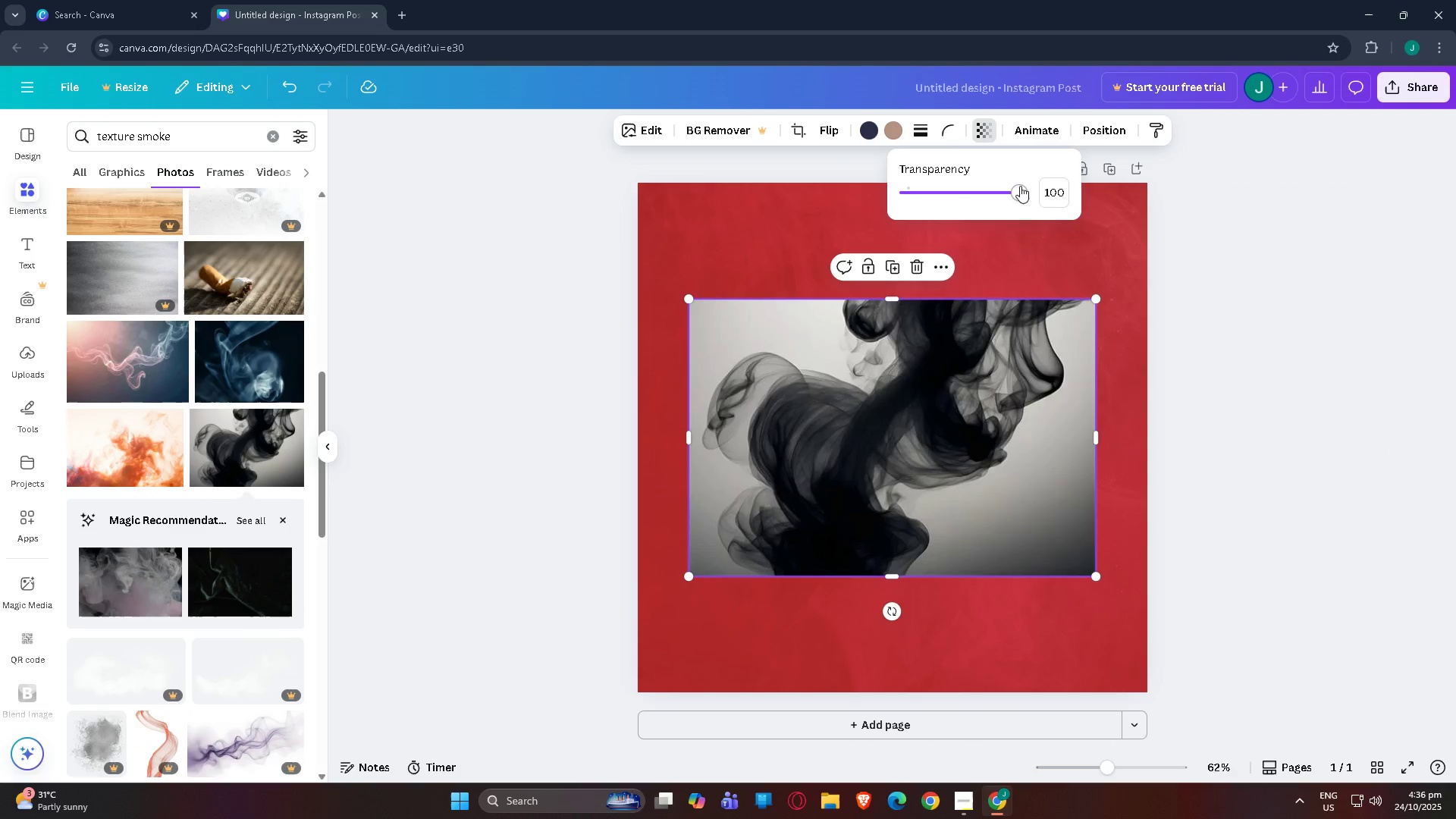 
left_click_drag(start_coordinate=[1014, 187], to_coordinate=[918, 199])
 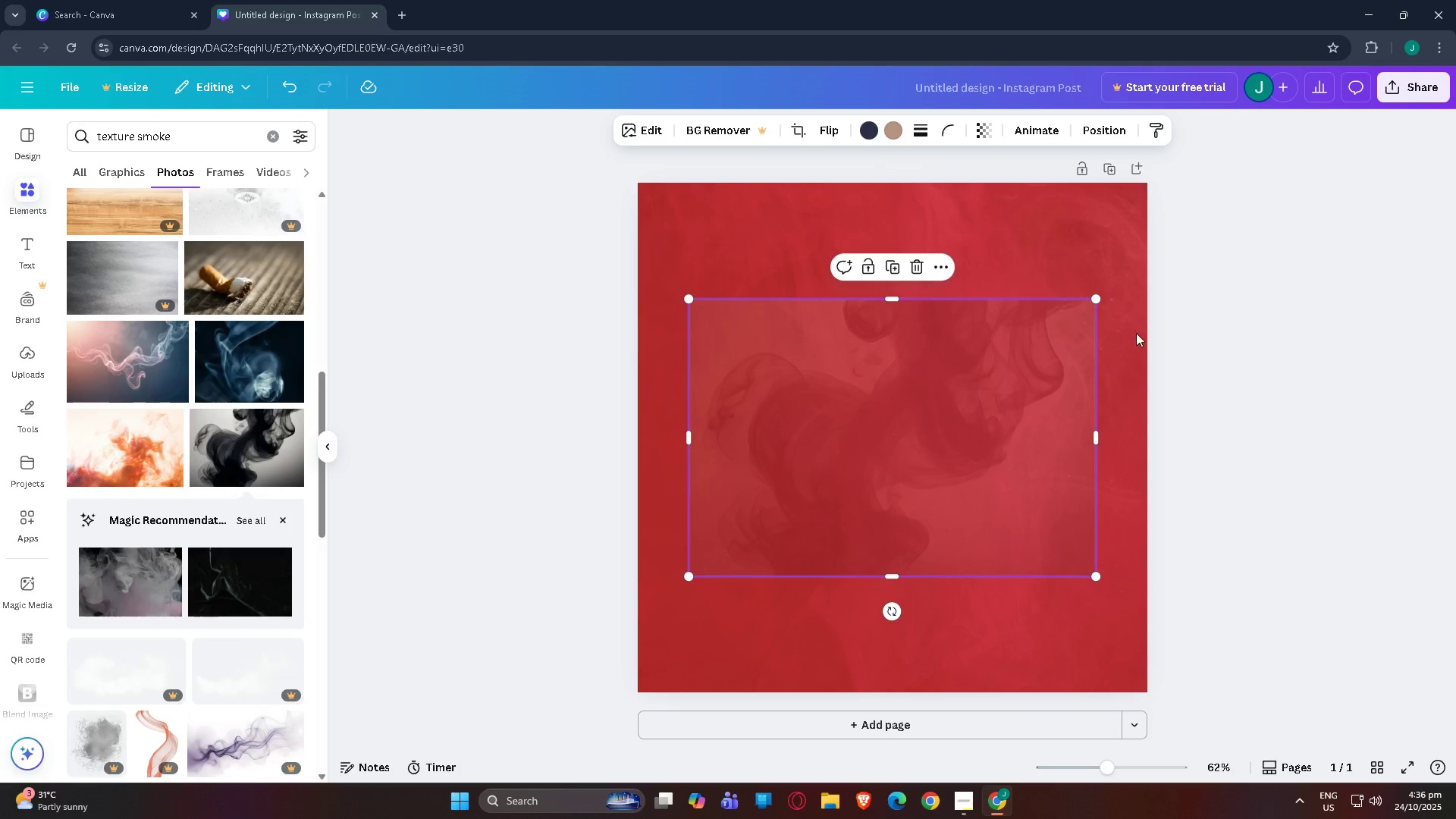 
double_click([861, 419])
 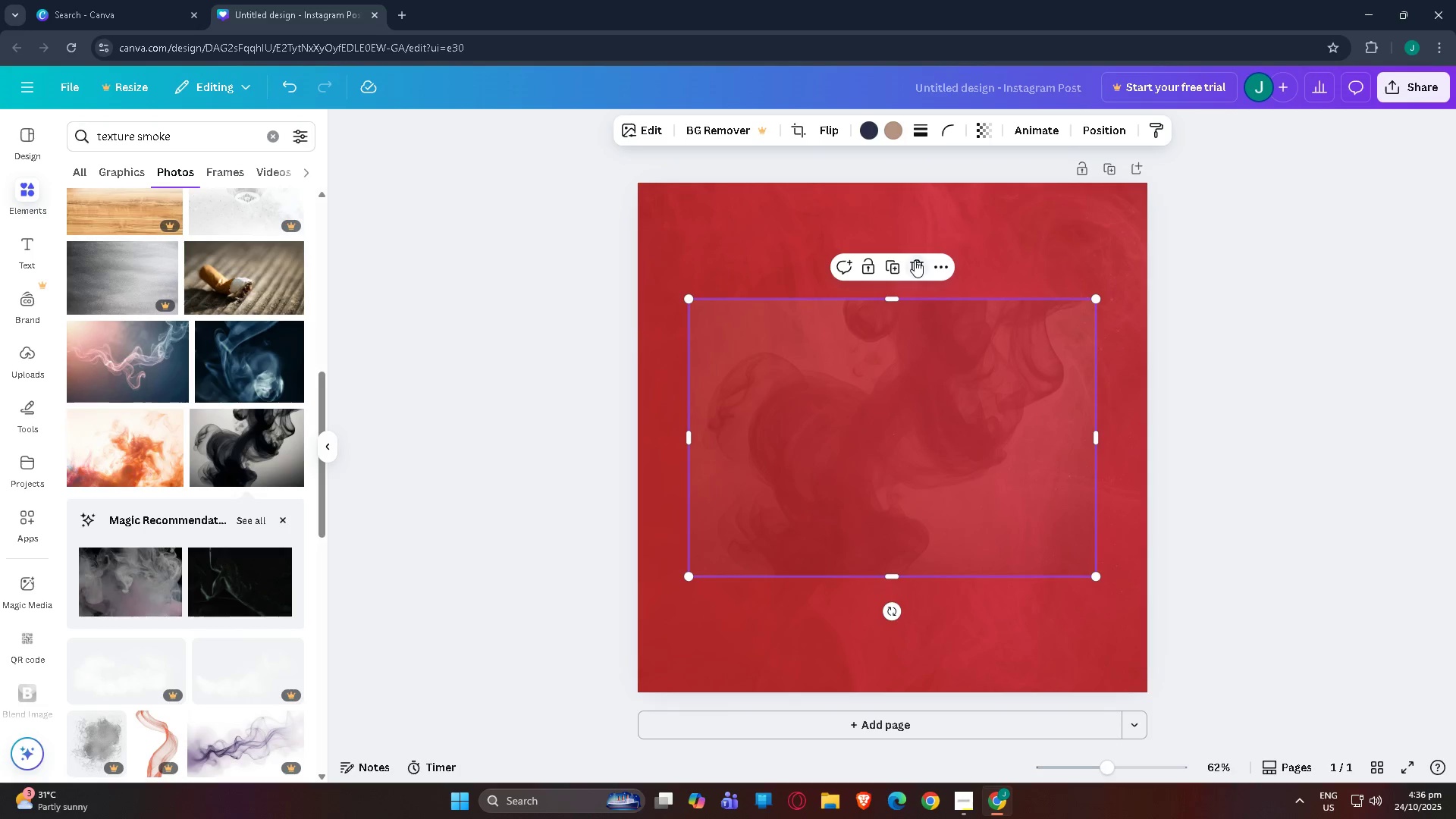 
left_click([915, 260])
 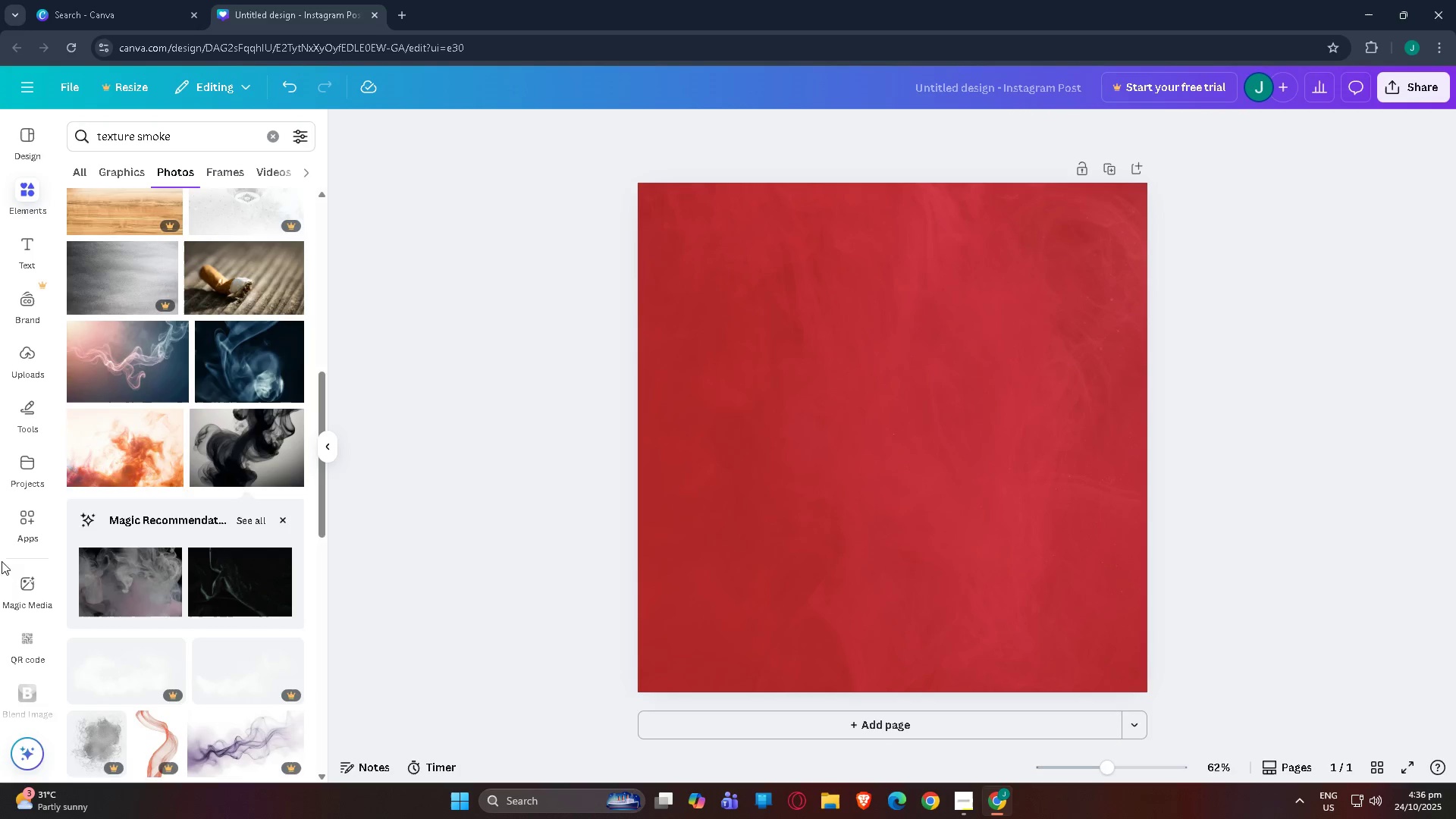 
scroll: coordinate [102, 523], scroll_direction: down, amount: 6.0
 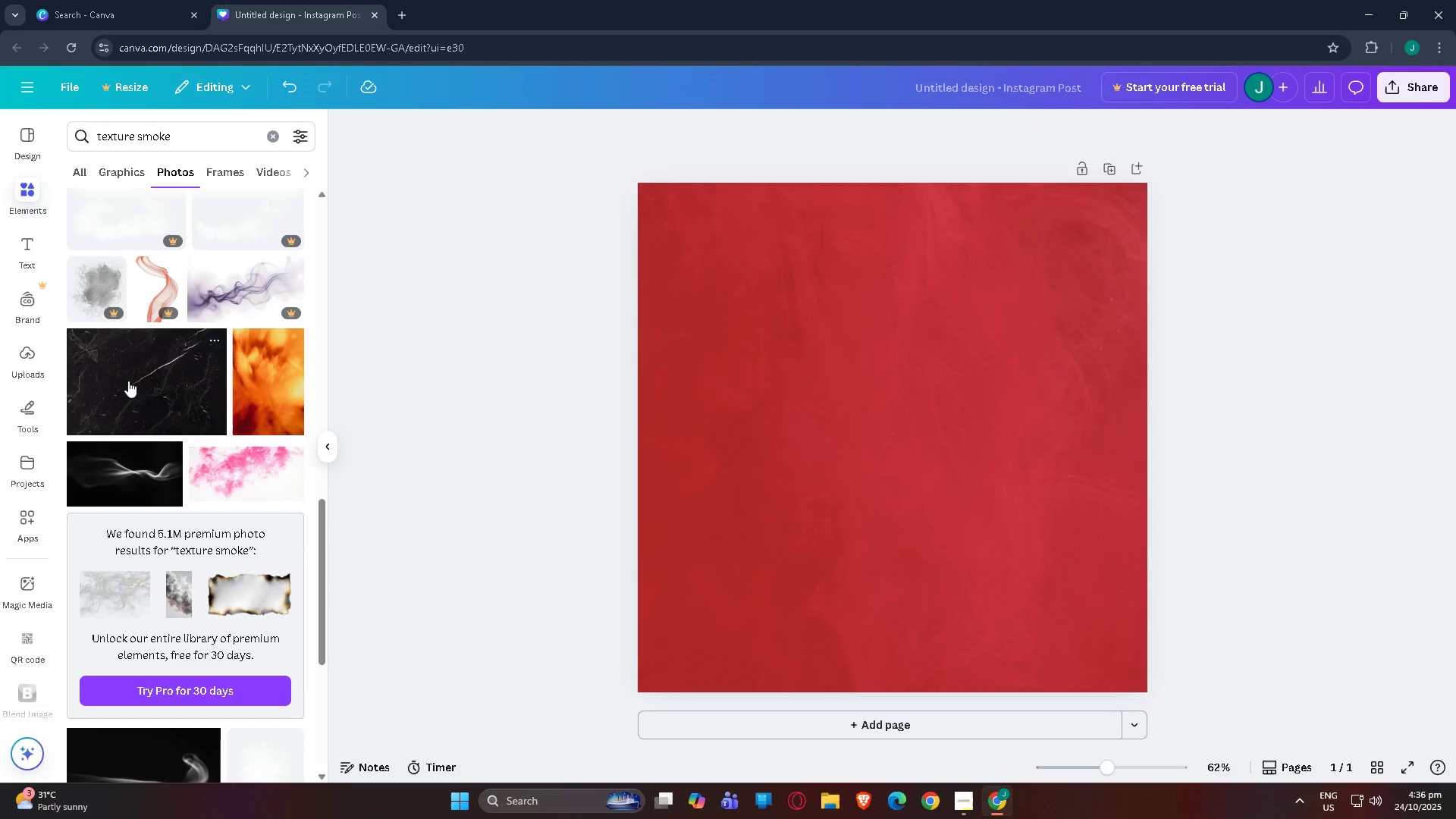 
left_click([128, 381])
 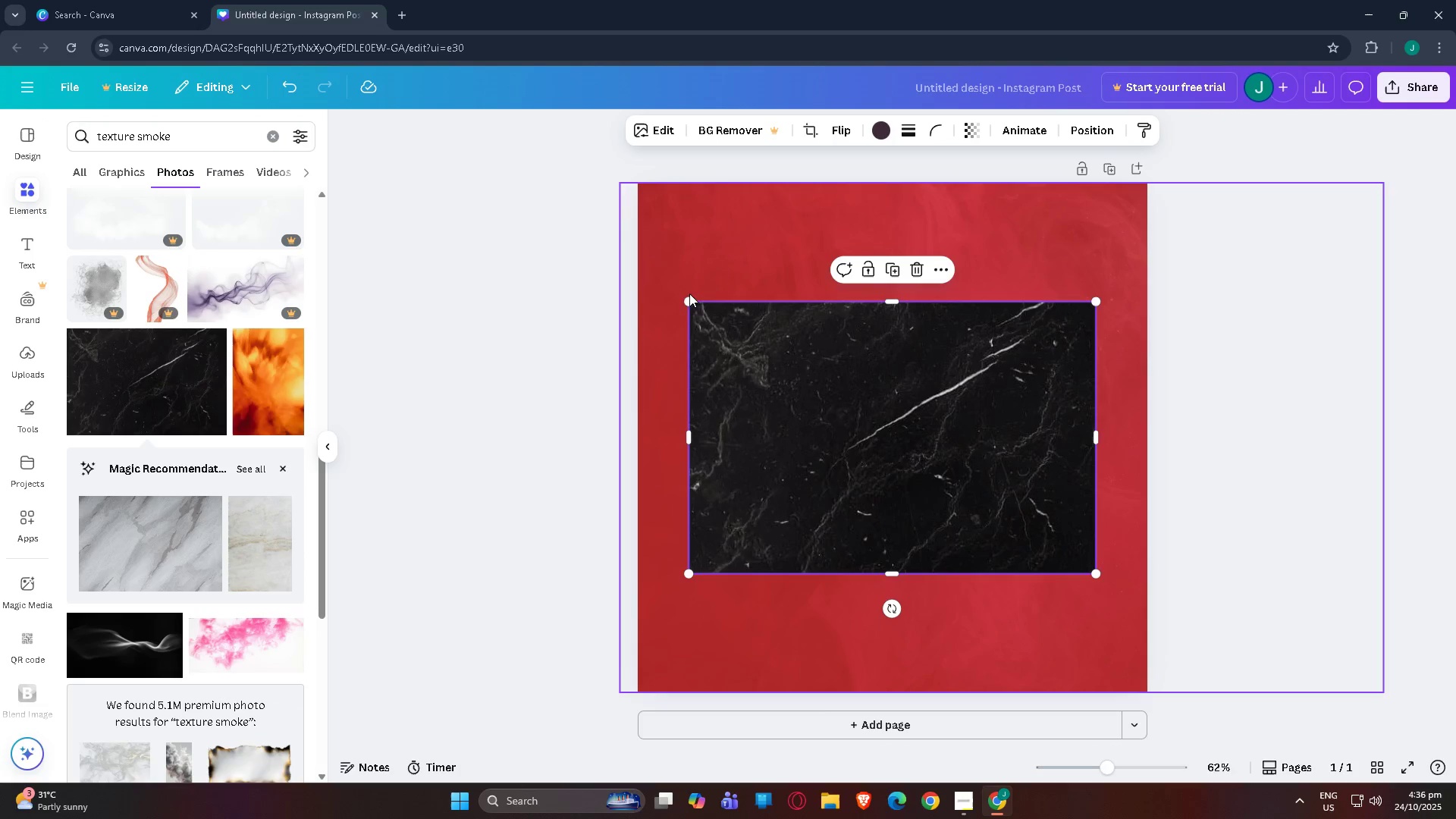 
left_click_drag(start_coordinate=[690, 300], to_coordinate=[546, 115])
 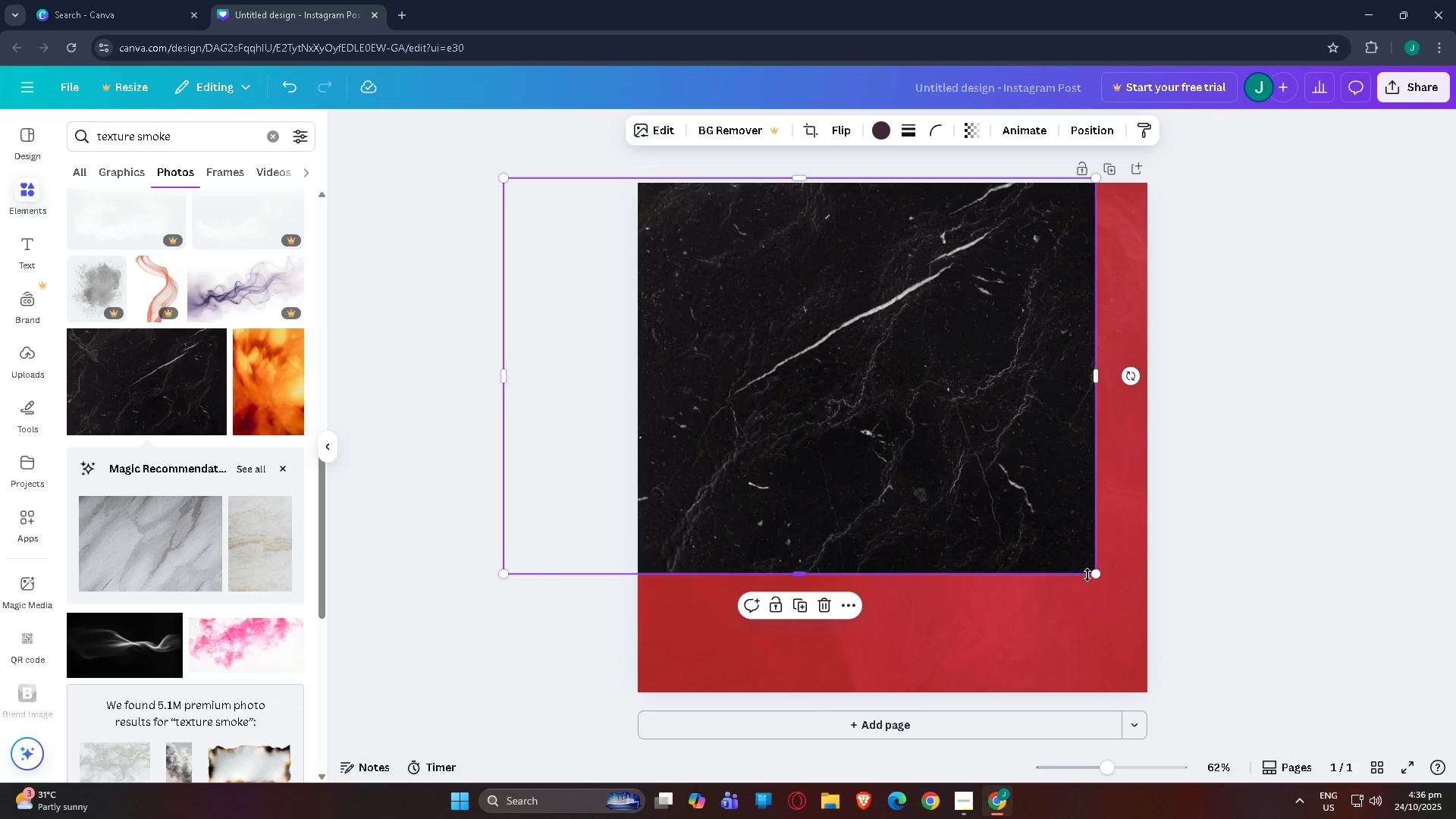 
left_click_drag(start_coordinate=[1097, 579], to_coordinate=[1233, 764])
 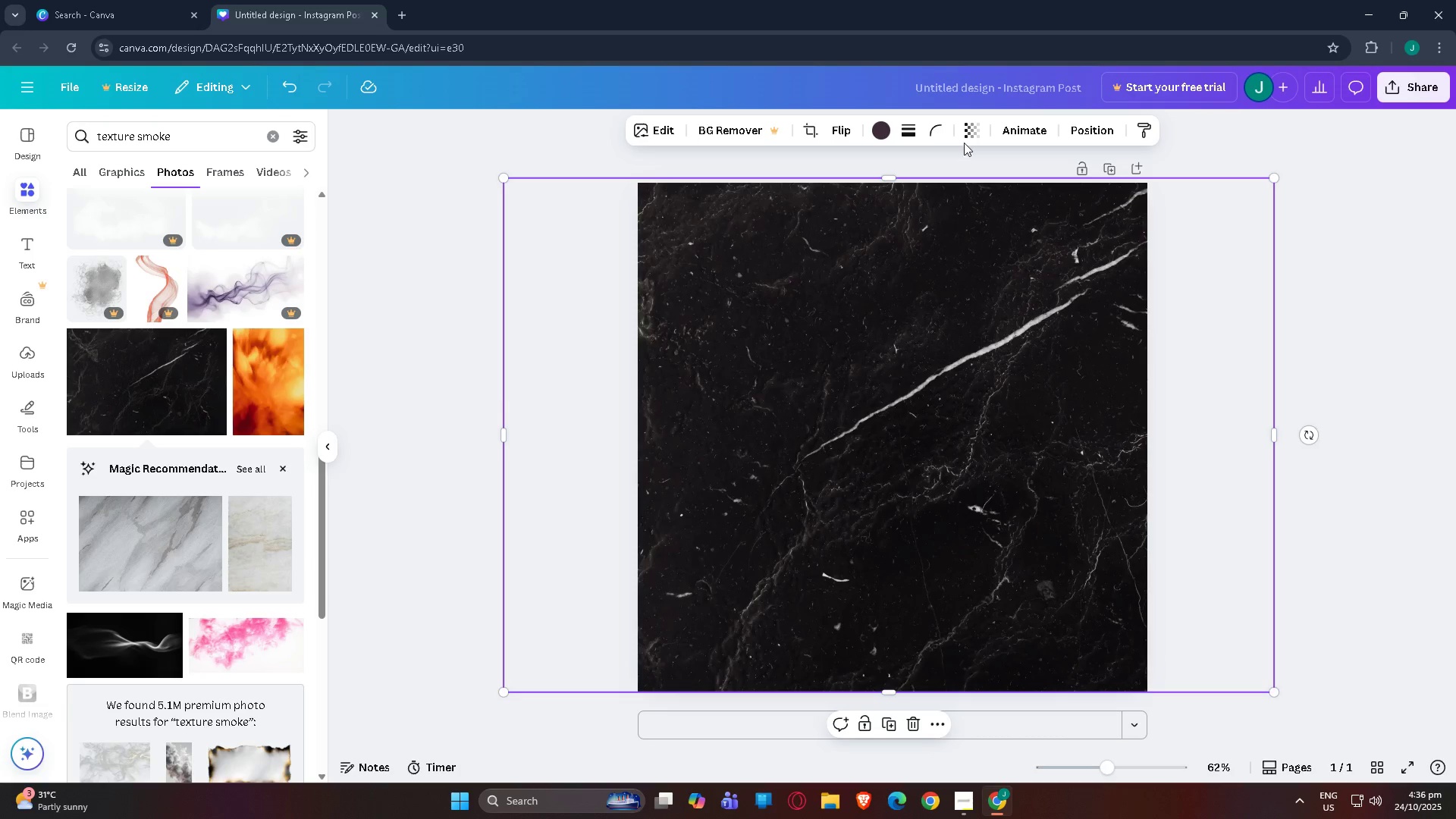 
left_click([973, 128])
 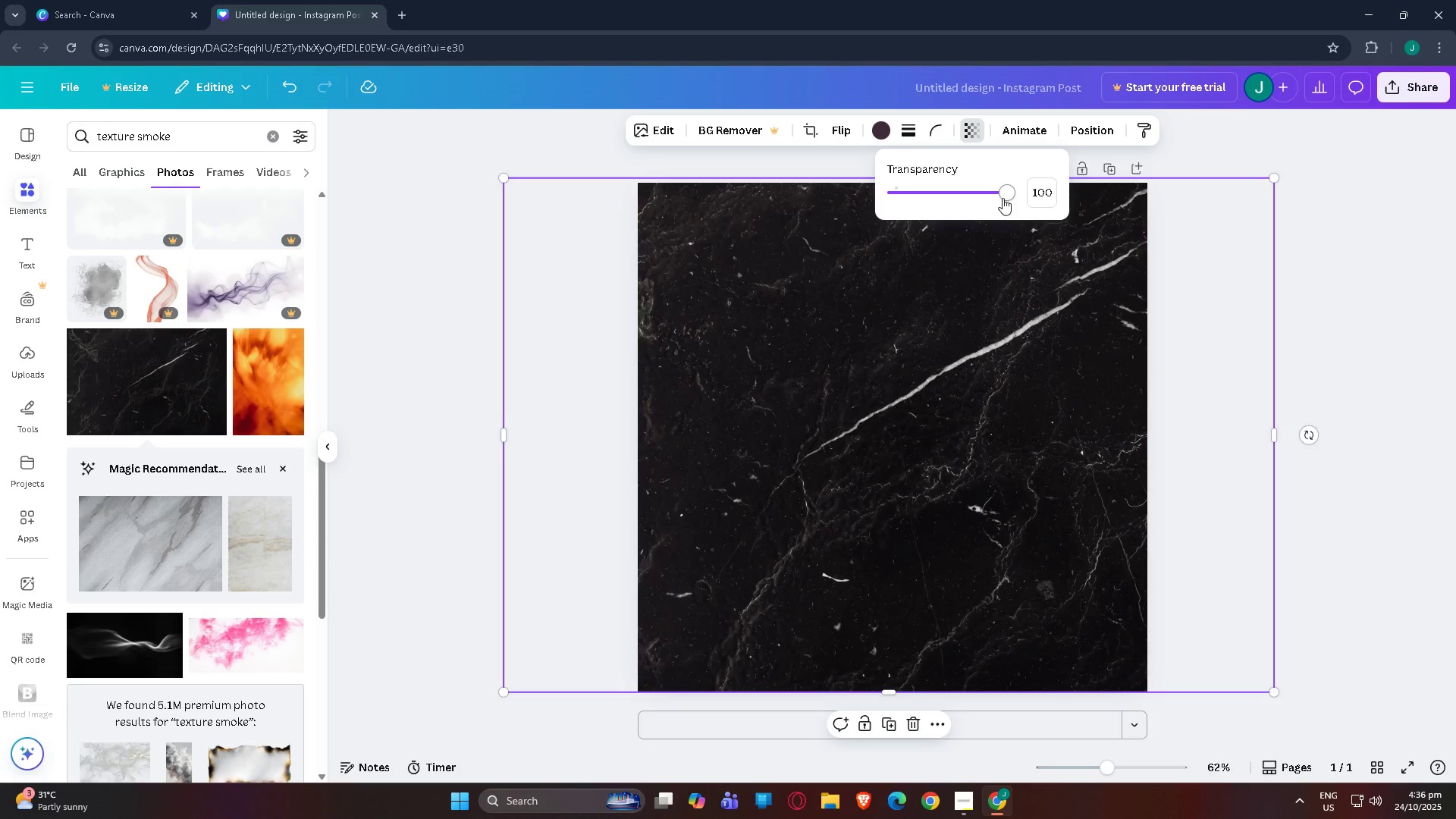 
left_click_drag(start_coordinate=[1009, 197], to_coordinate=[899, 189])
 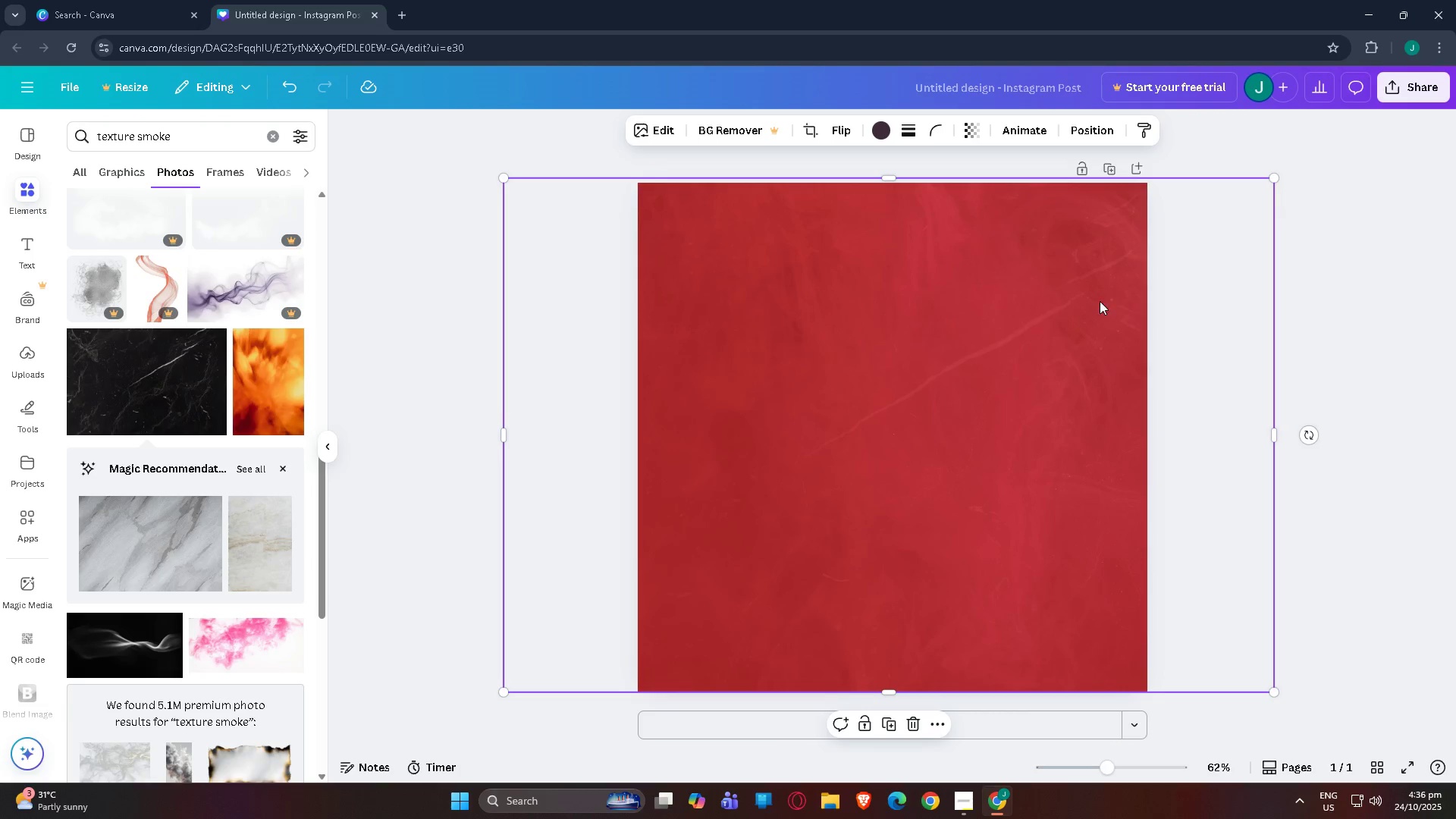 
double_click([989, 361])
 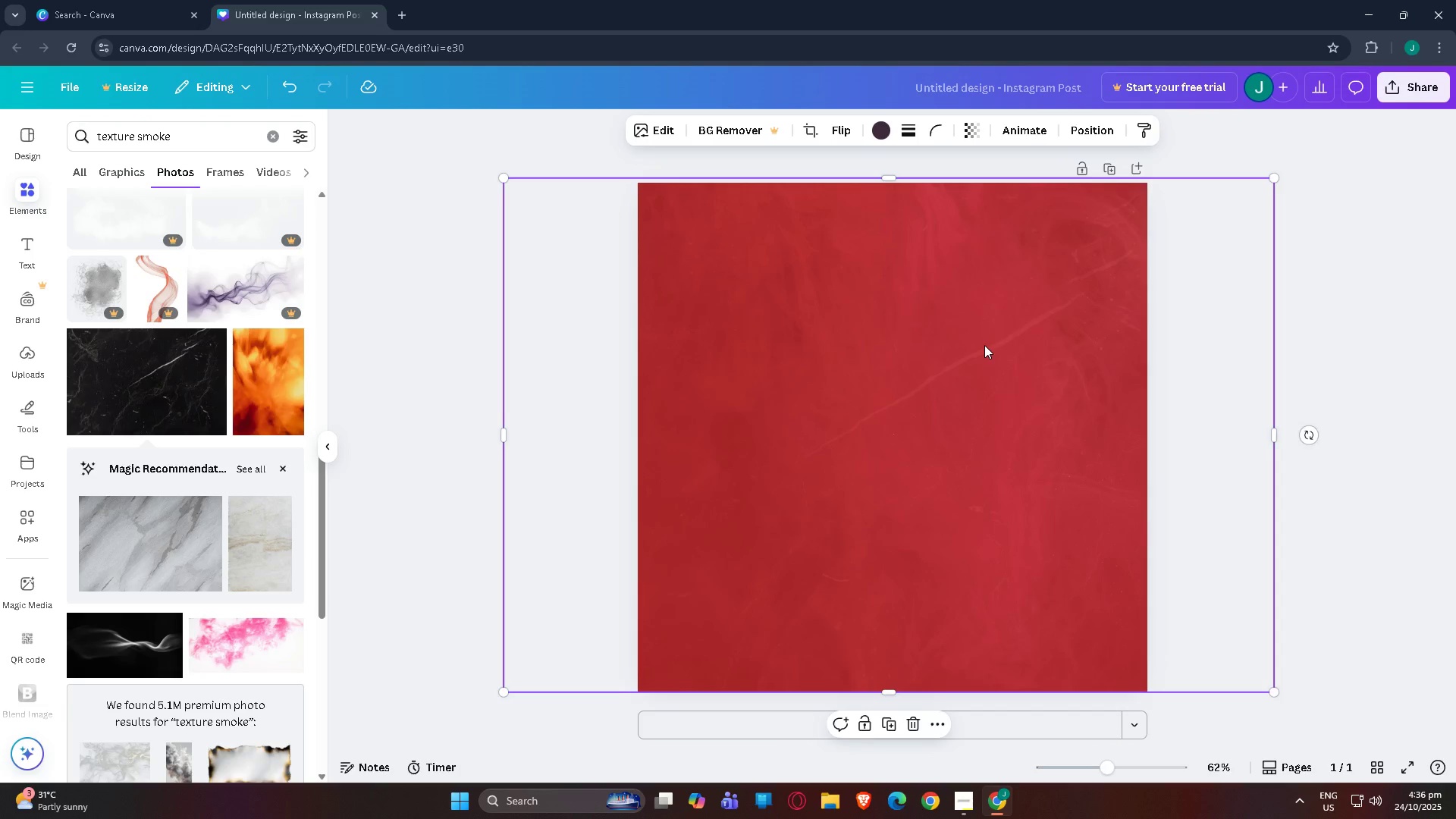 
key(Delete)
 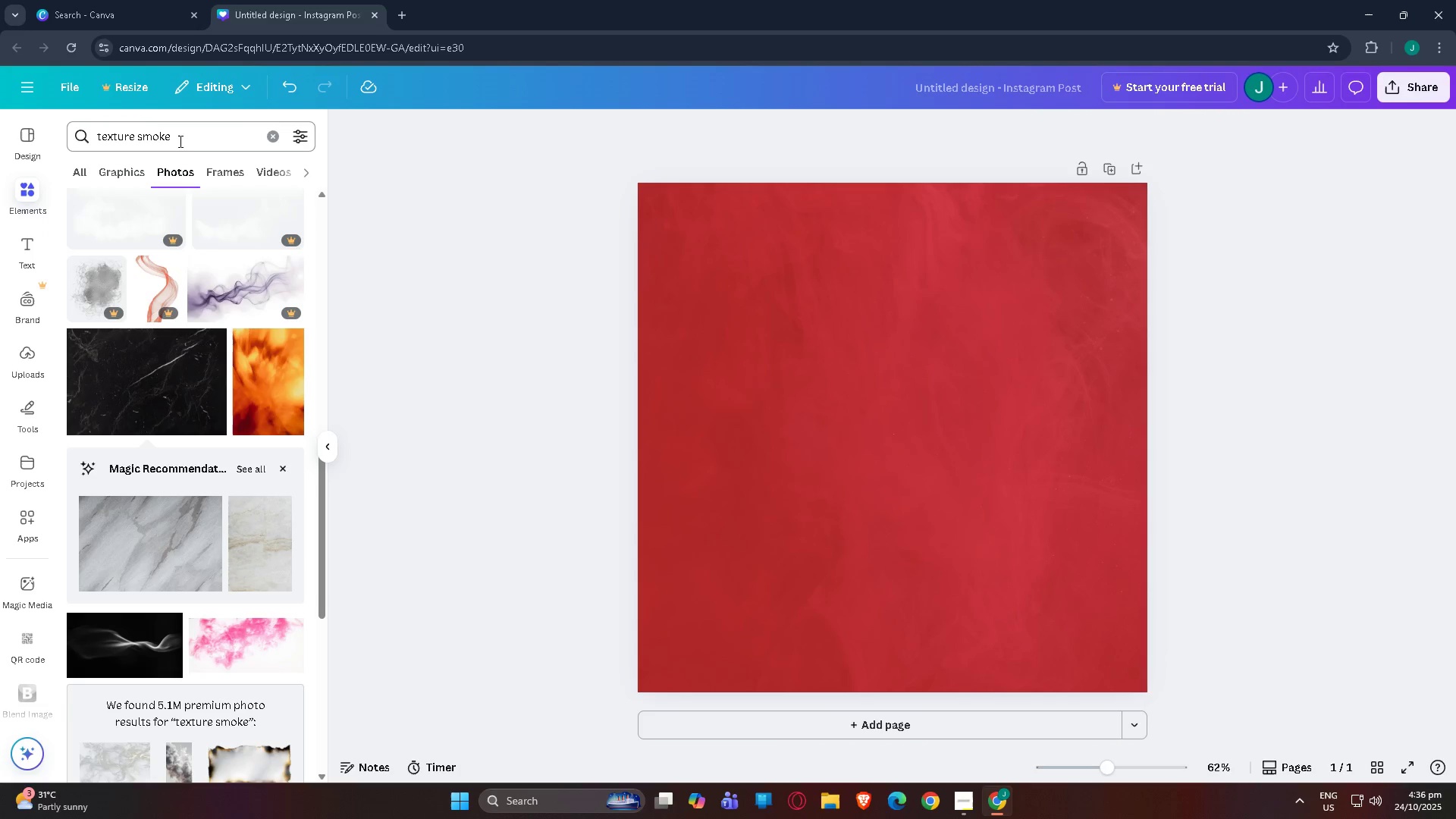 
left_click_drag(start_coordinate=[202, 139], to_coordinate=[0, 125])
 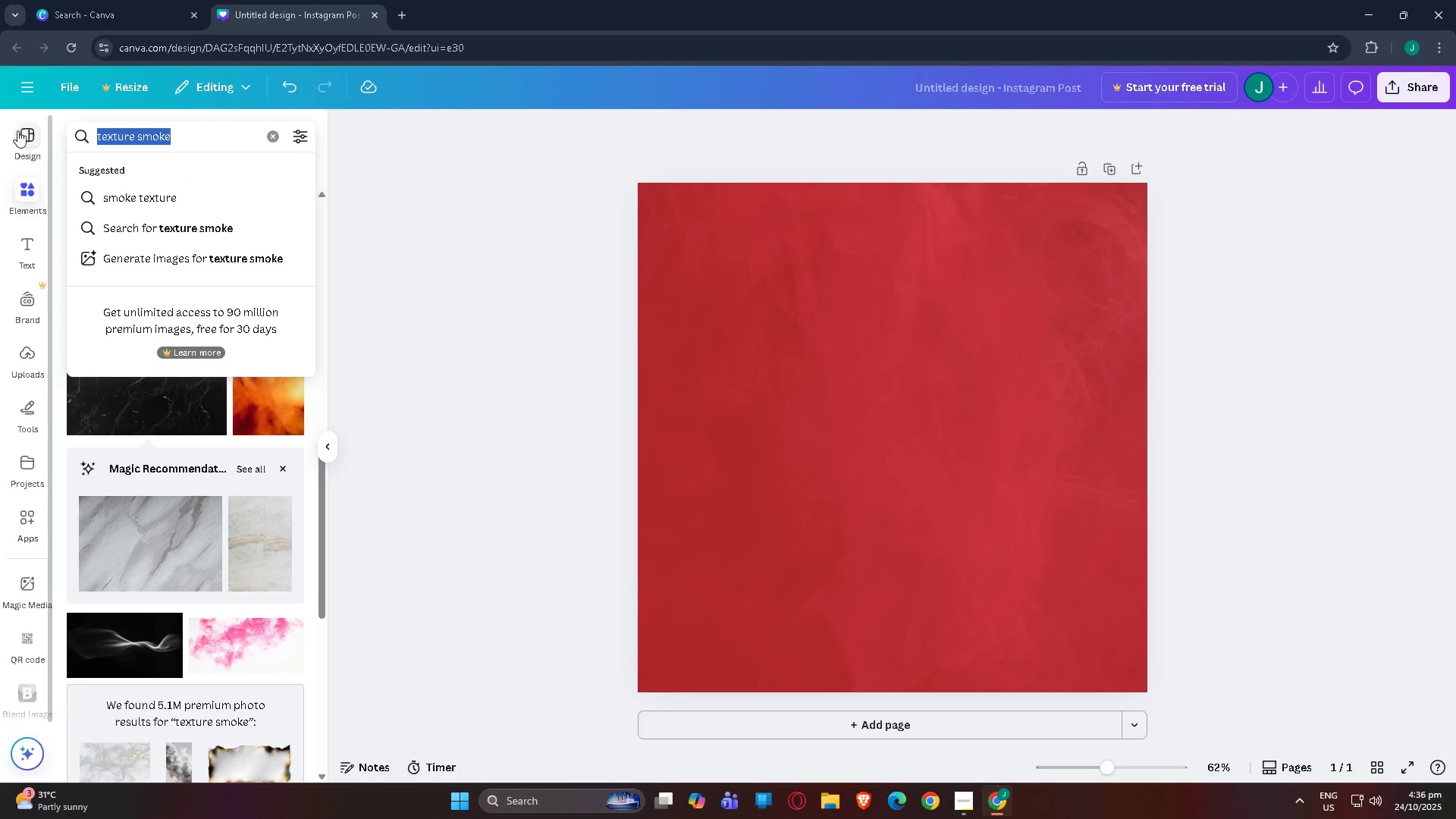 
type(ramen)
 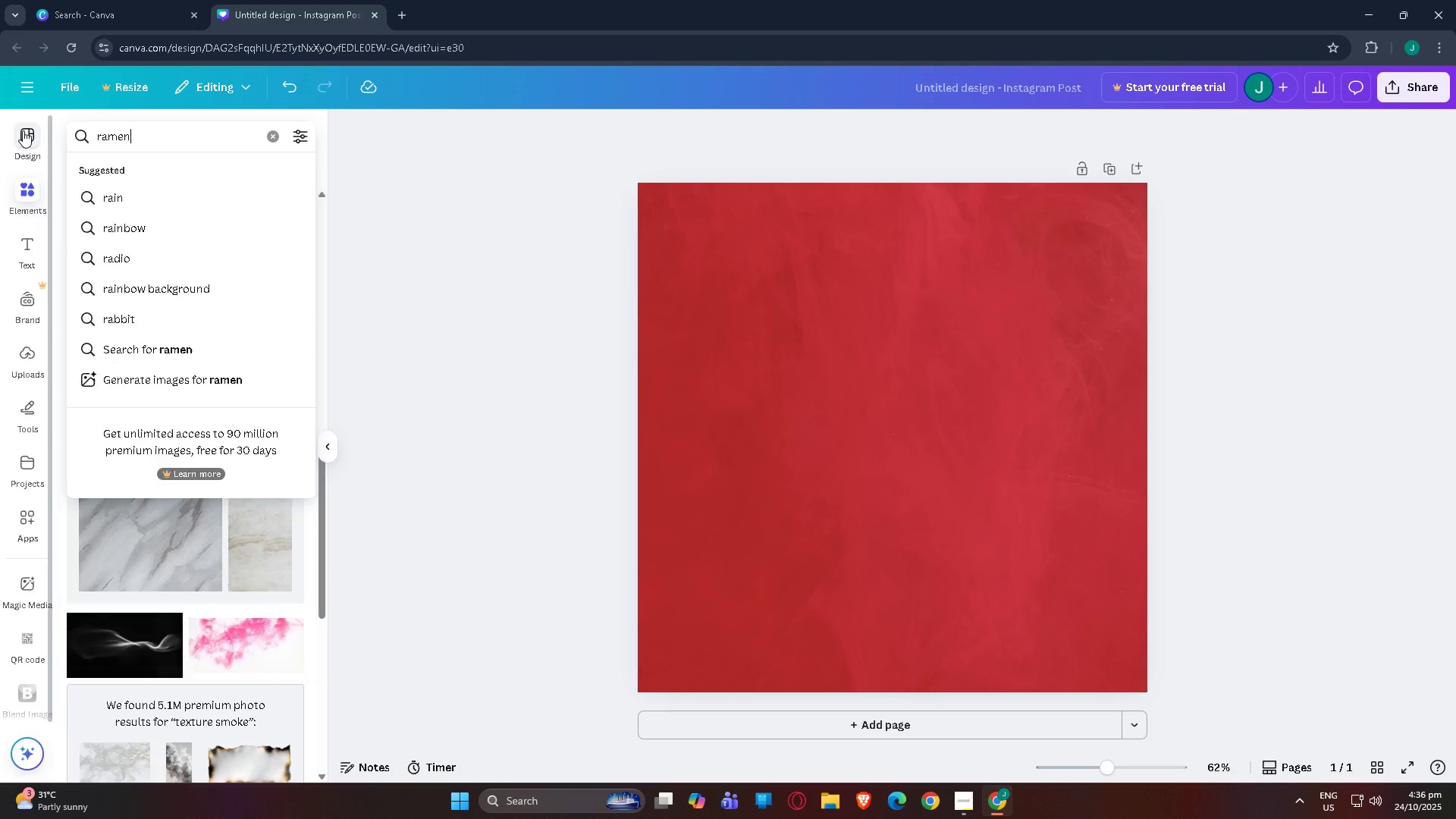 
key(Enter)
 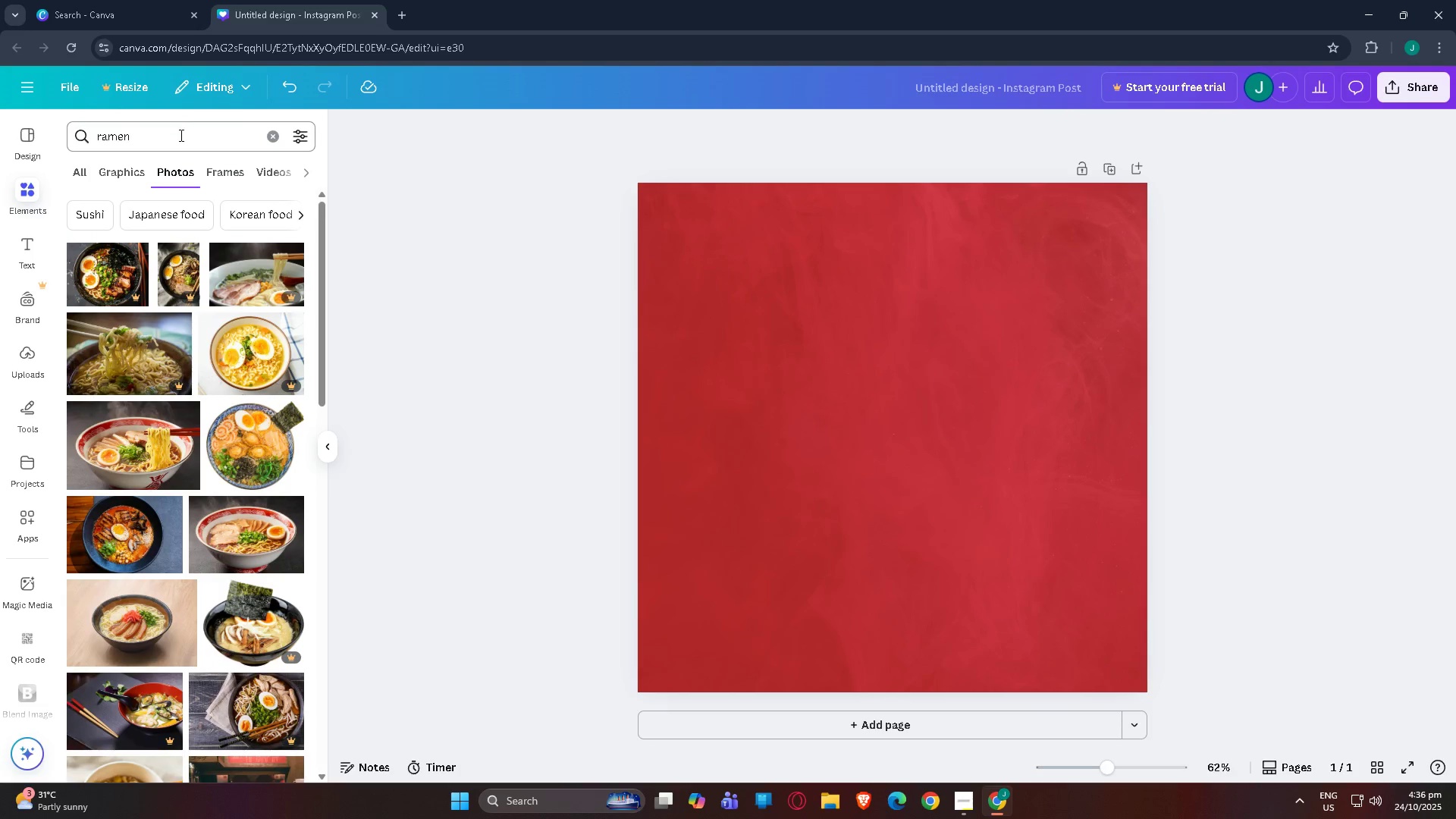 
left_click([119, 172])
 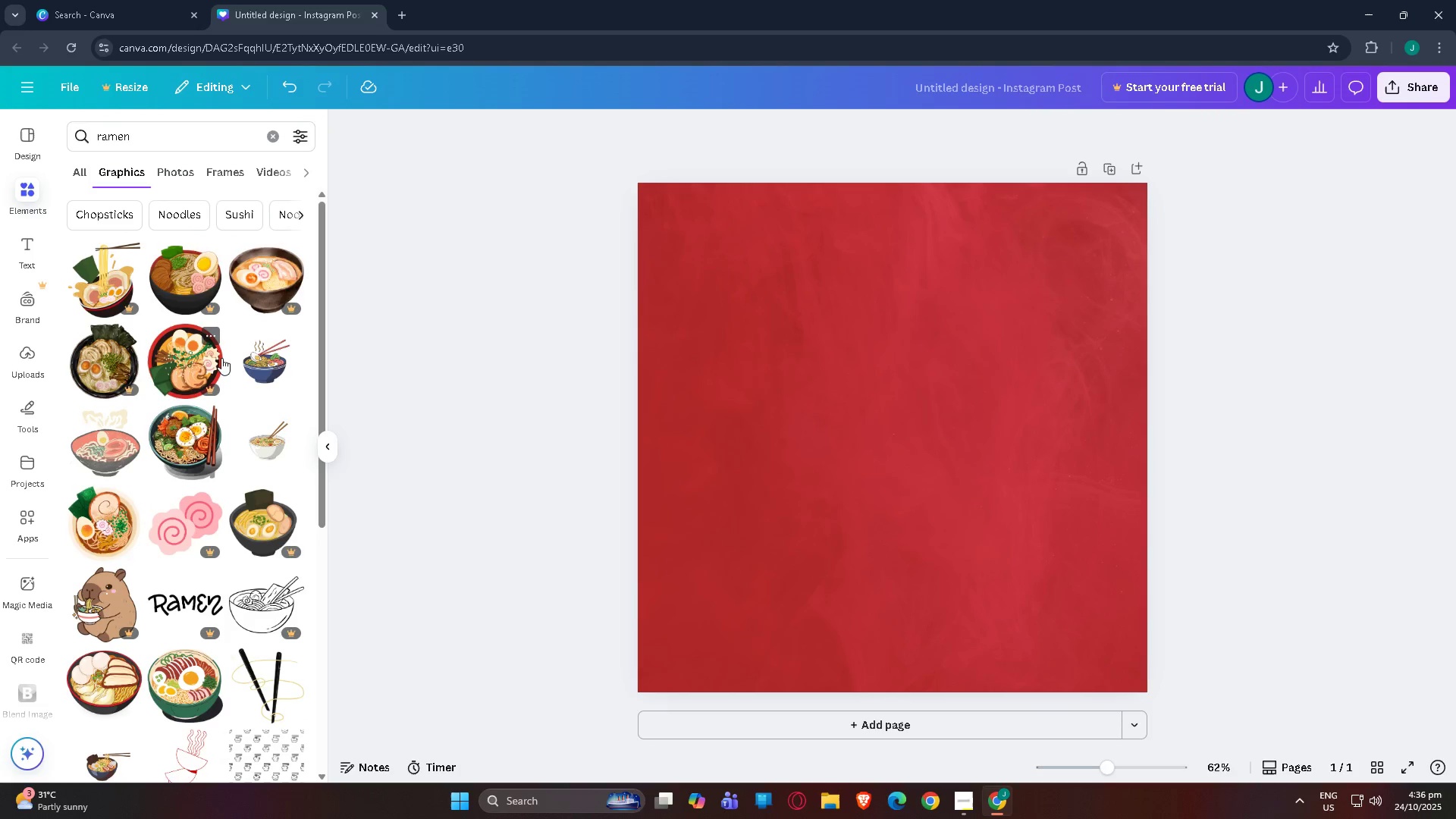 
scroll: coordinate [165, 491], scroll_direction: down, amount: 13.0
 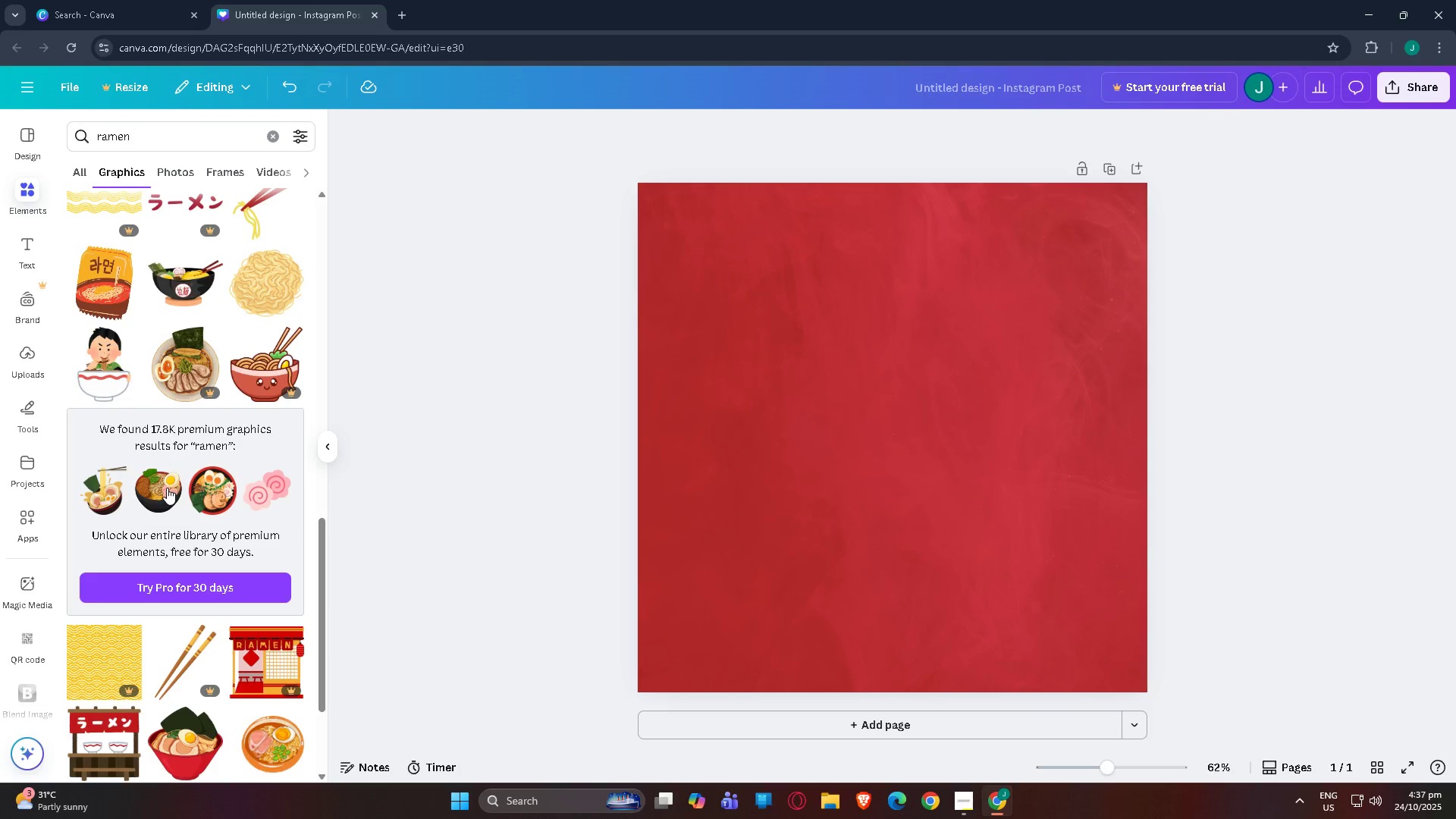 
scroll: coordinate [245, 395], scroll_direction: down, amount: 15.0
 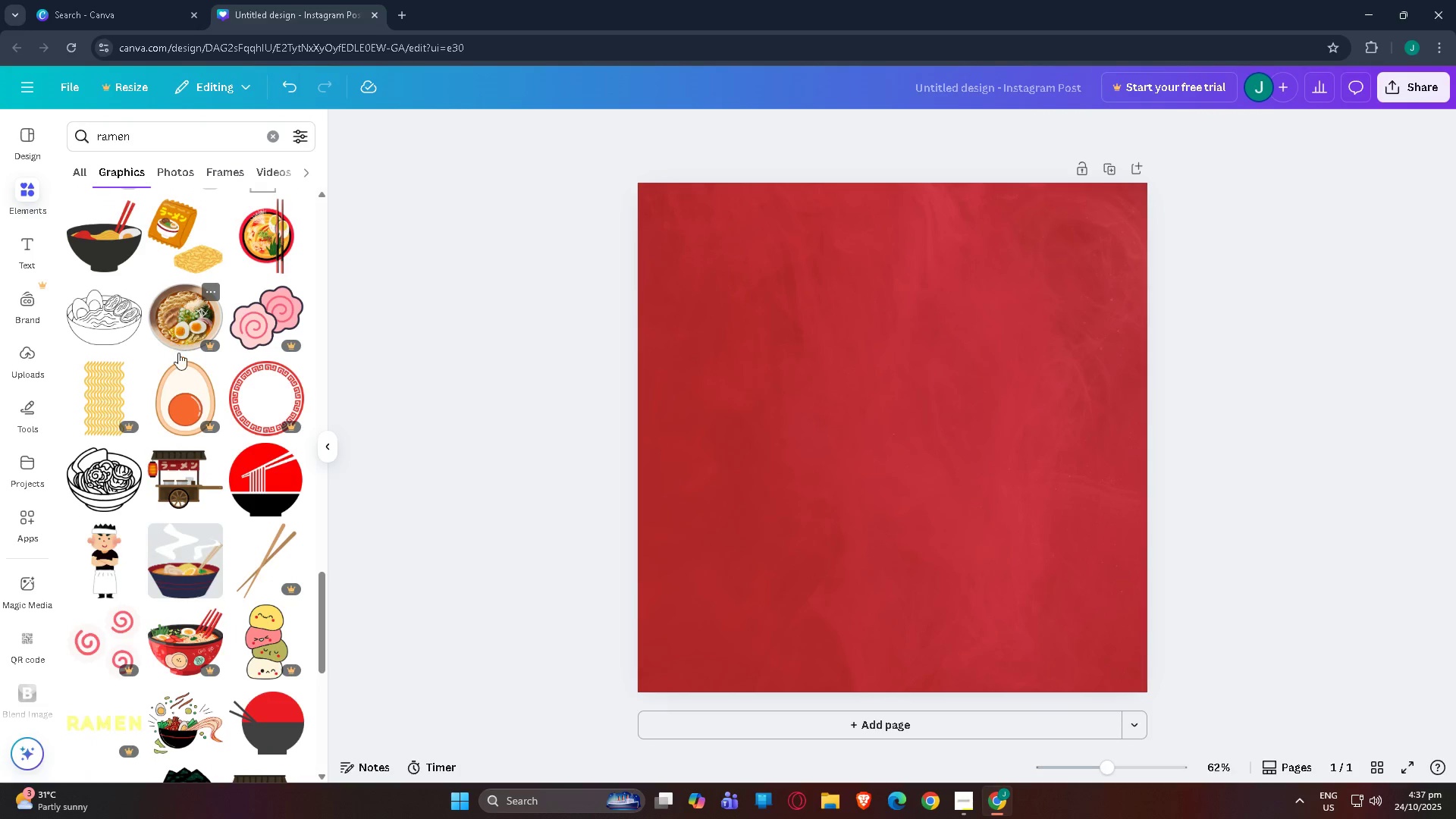 
scroll: coordinate [193, 423], scroll_direction: down, amount: 14.0
 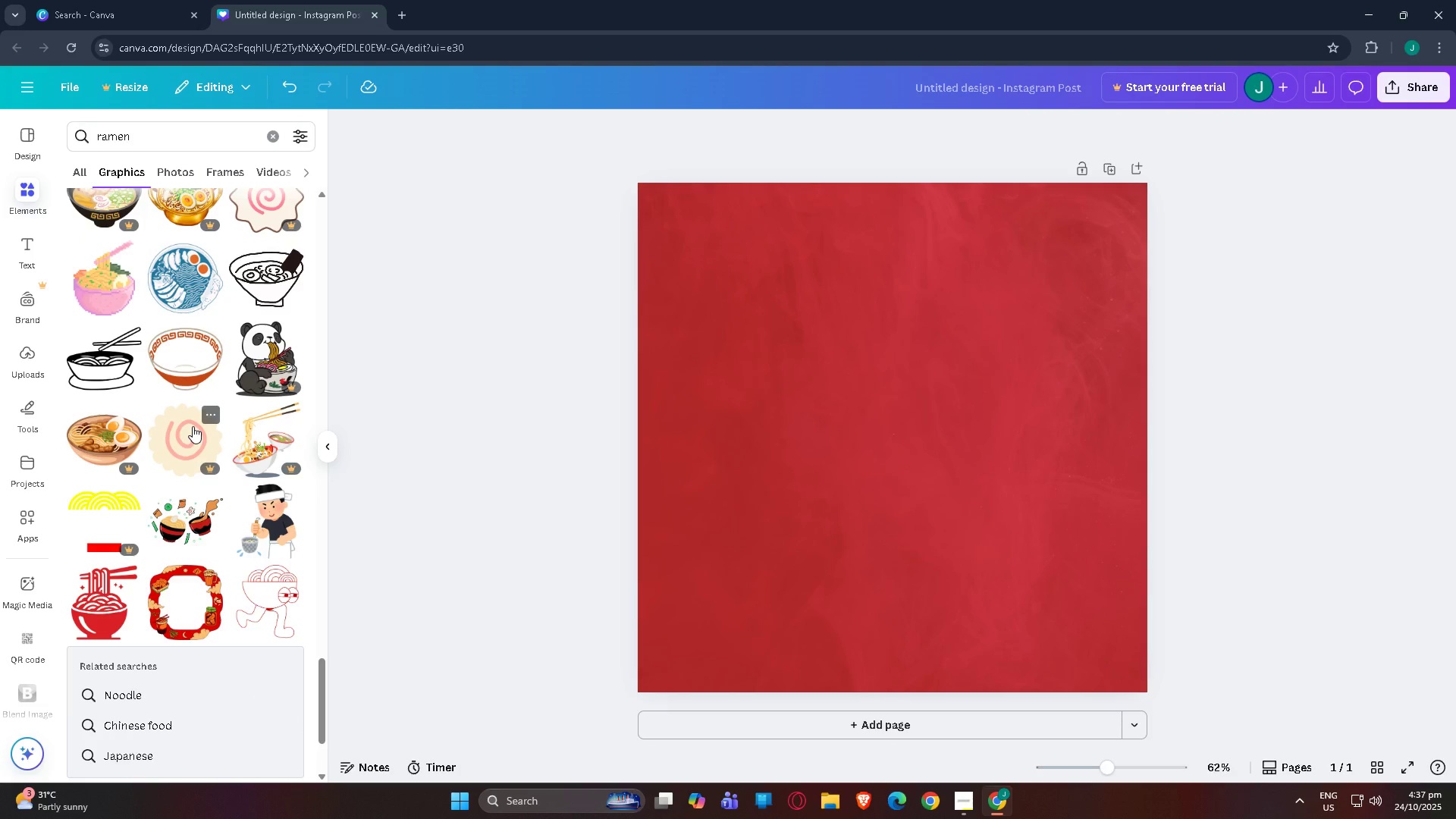 
scroll: coordinate [199, 429], scroll_direction: down, amount: 13.0
 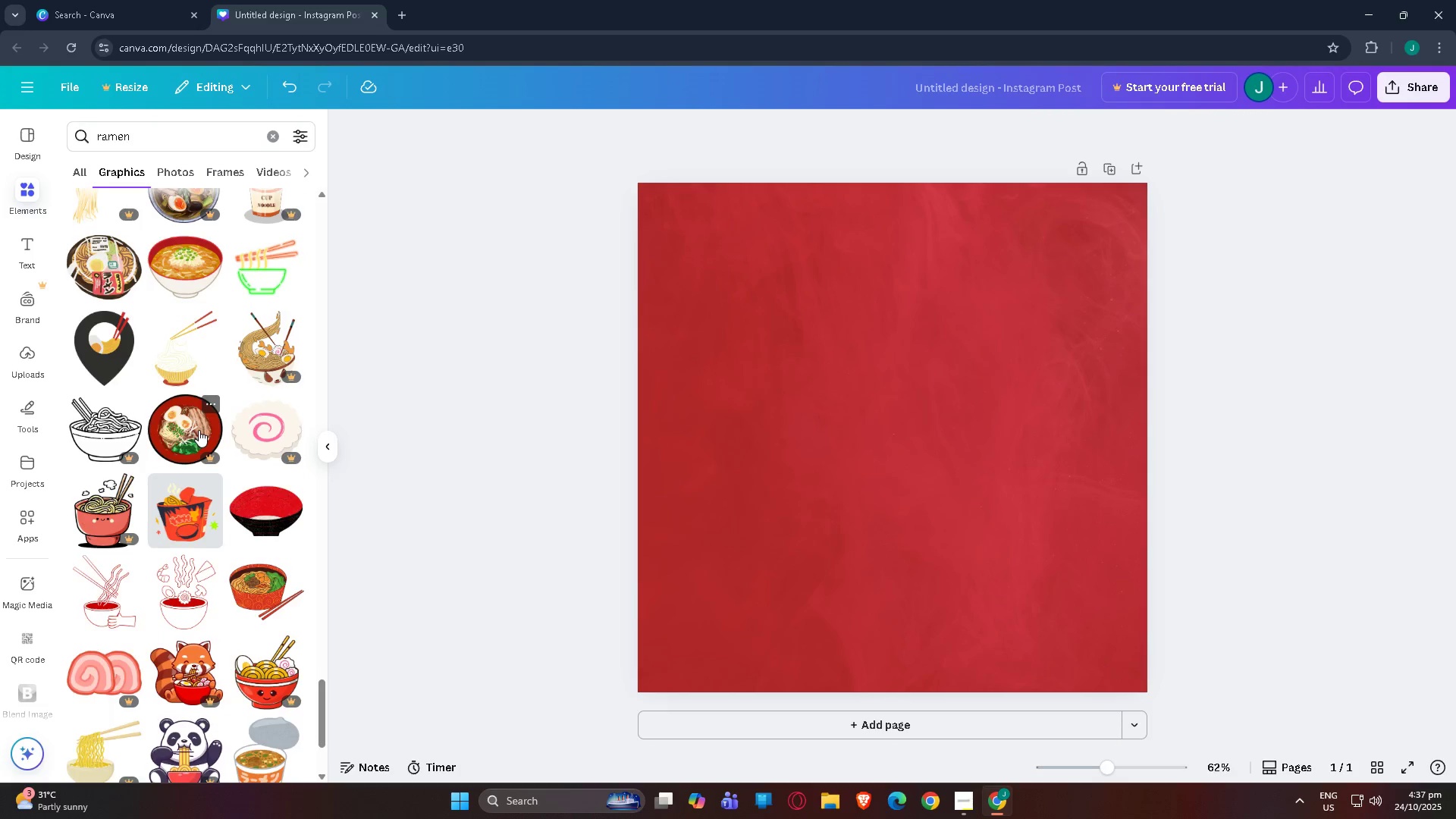 
scroll: coordinate [200, 425], scroll_direction: down, amount: 6.0
 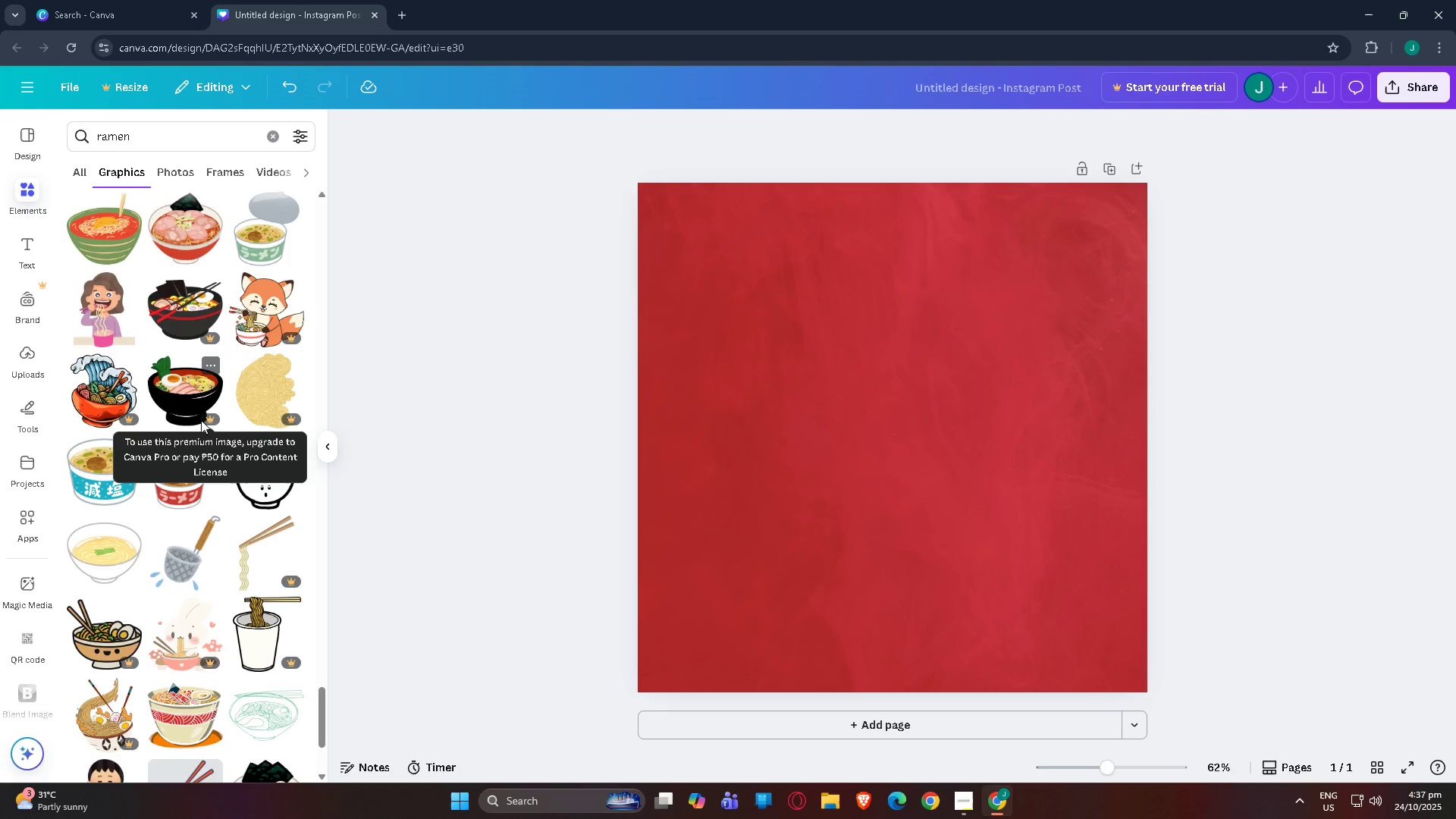 
wait(6.14)
 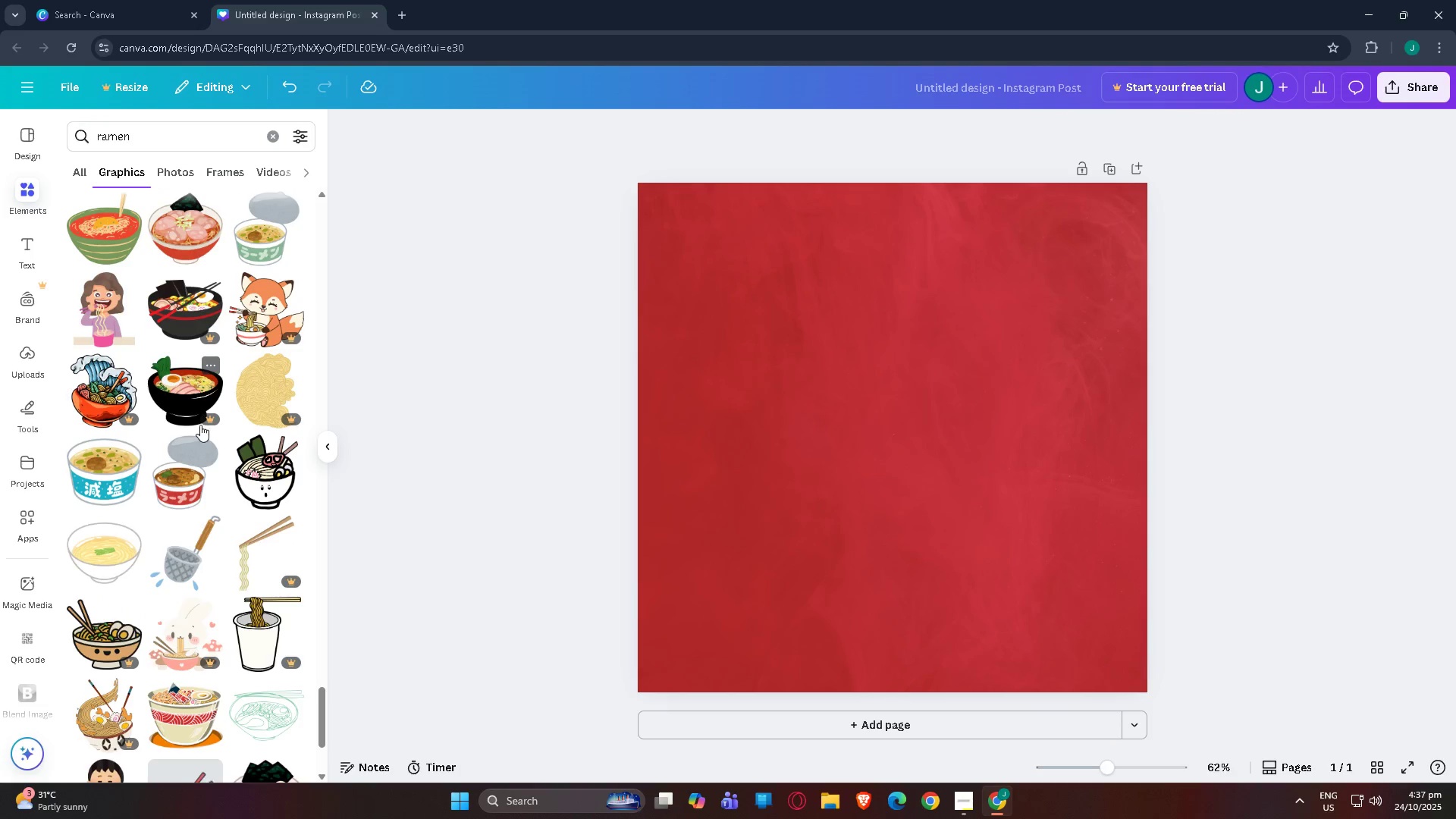 
scroll: coordinate [192, 414], scroll_direction: down, amount: 4.0
 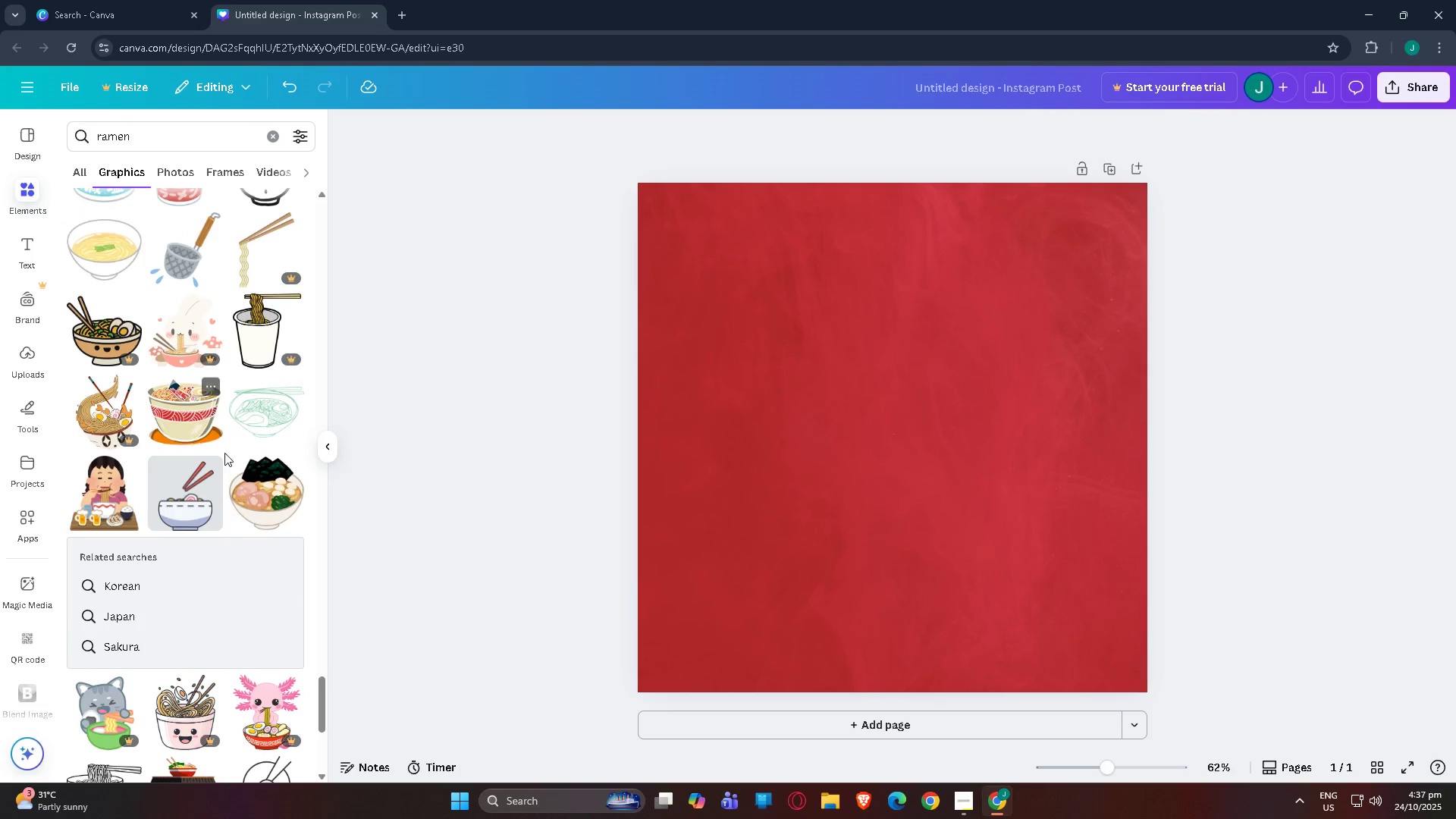 
left_click([257, 480])
 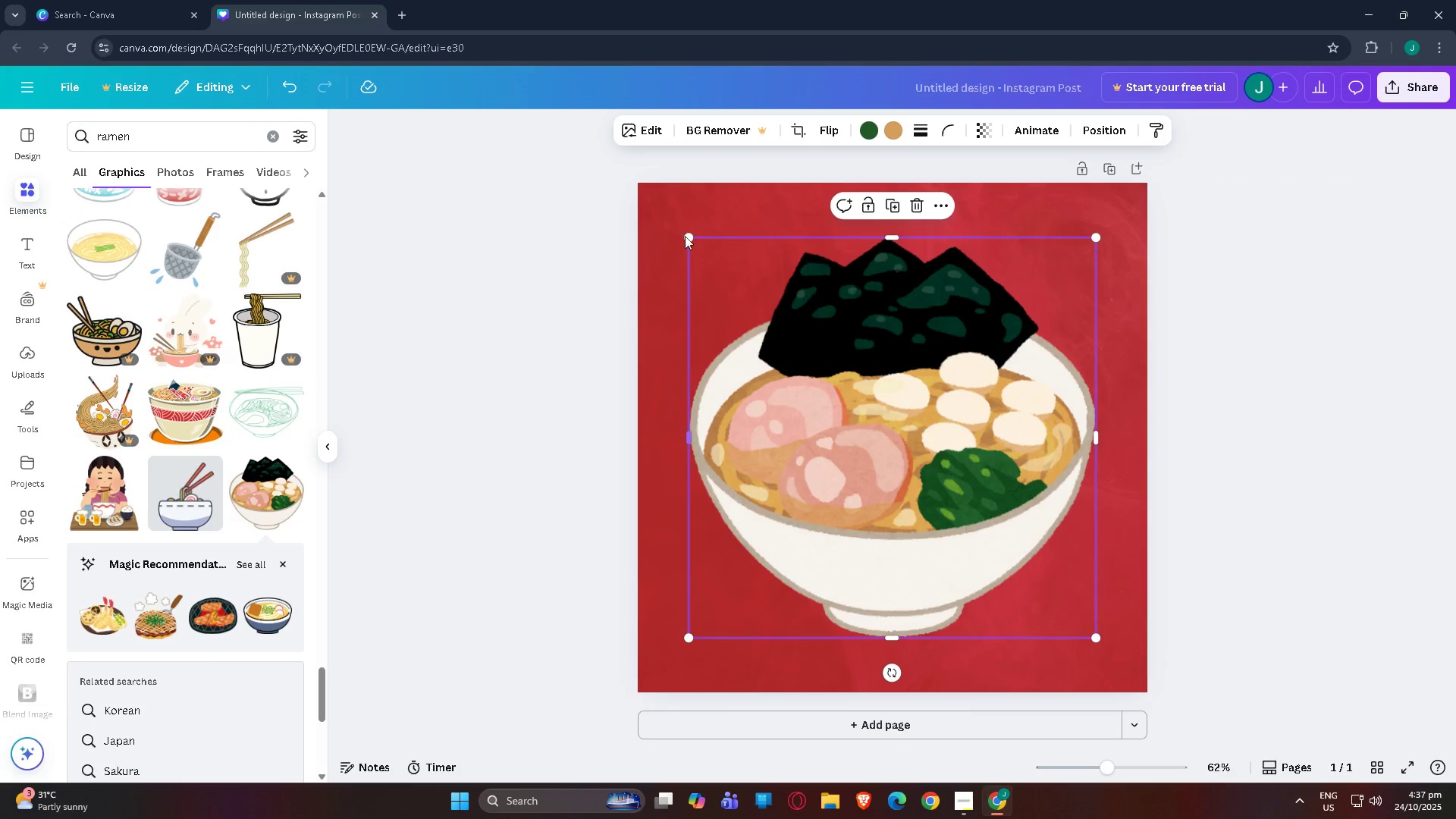 
left_click_drag(start_coordinate=[684, 234], to_coordinate=[866, 500])
 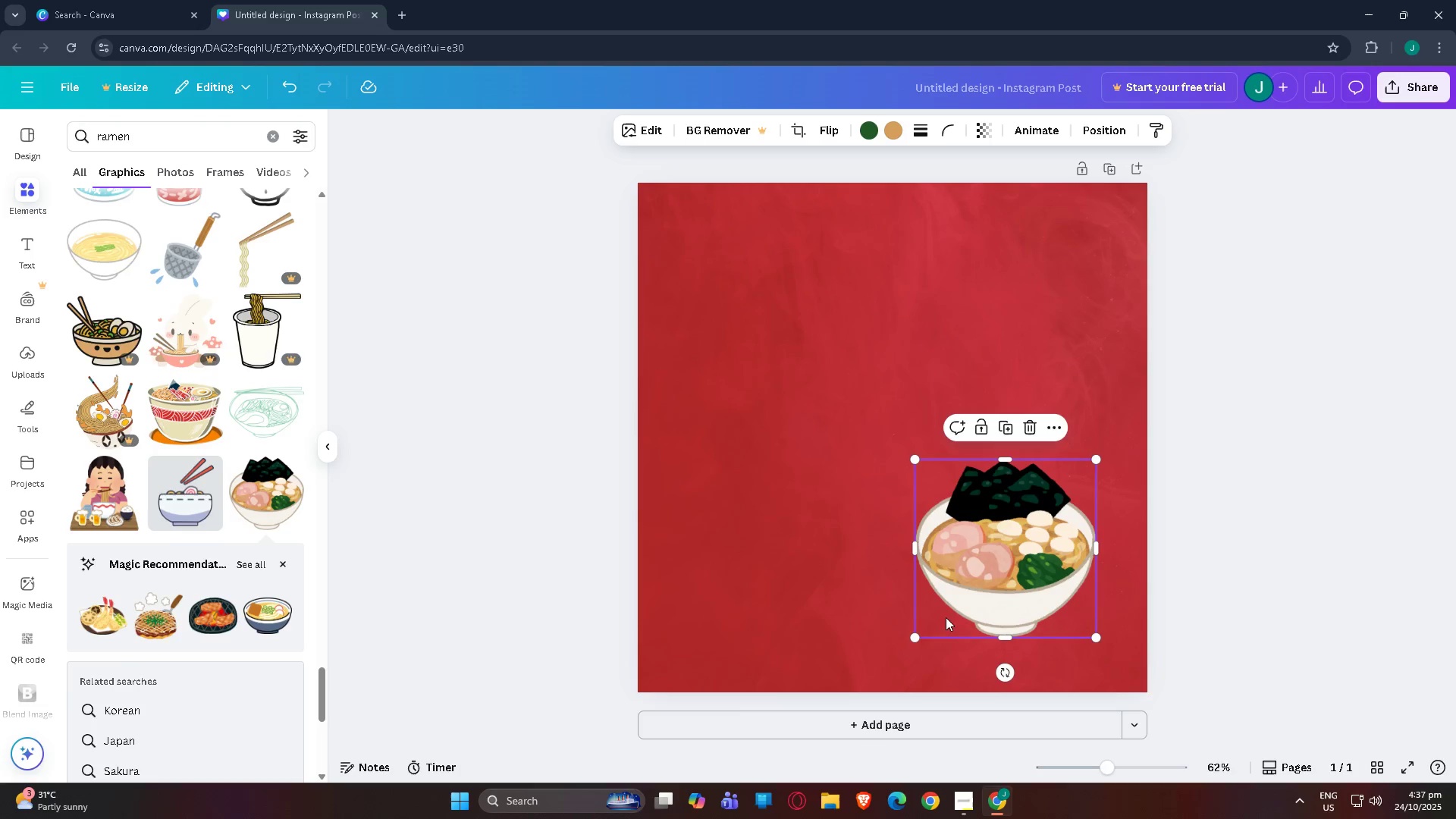 
left_click_drag(start_coordinate=[946, 617], to_coordinate=[827, 510])
 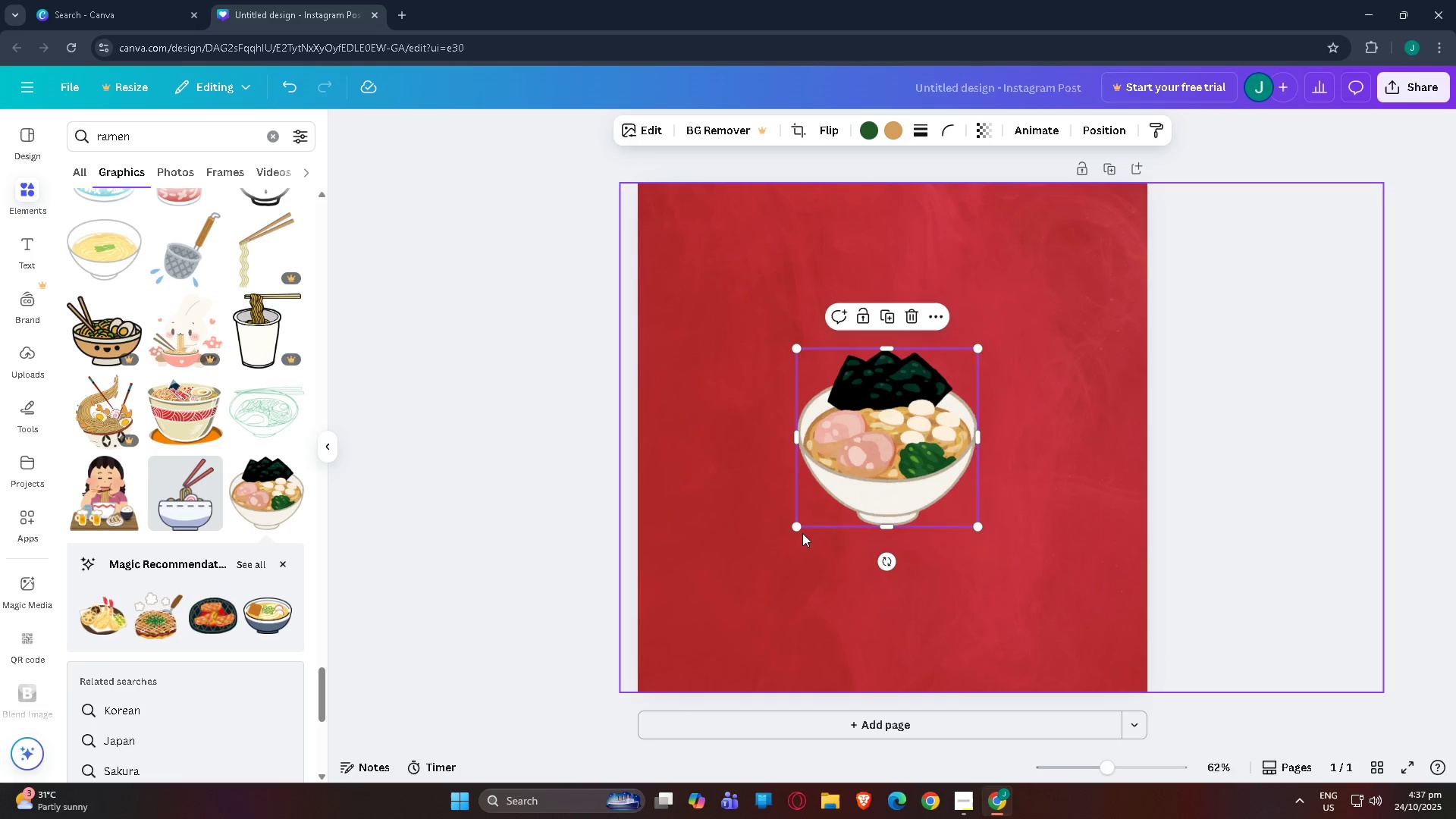 
left_click_drag(start_coordinate=[799, 532], to_coordinate=[752, 617])
 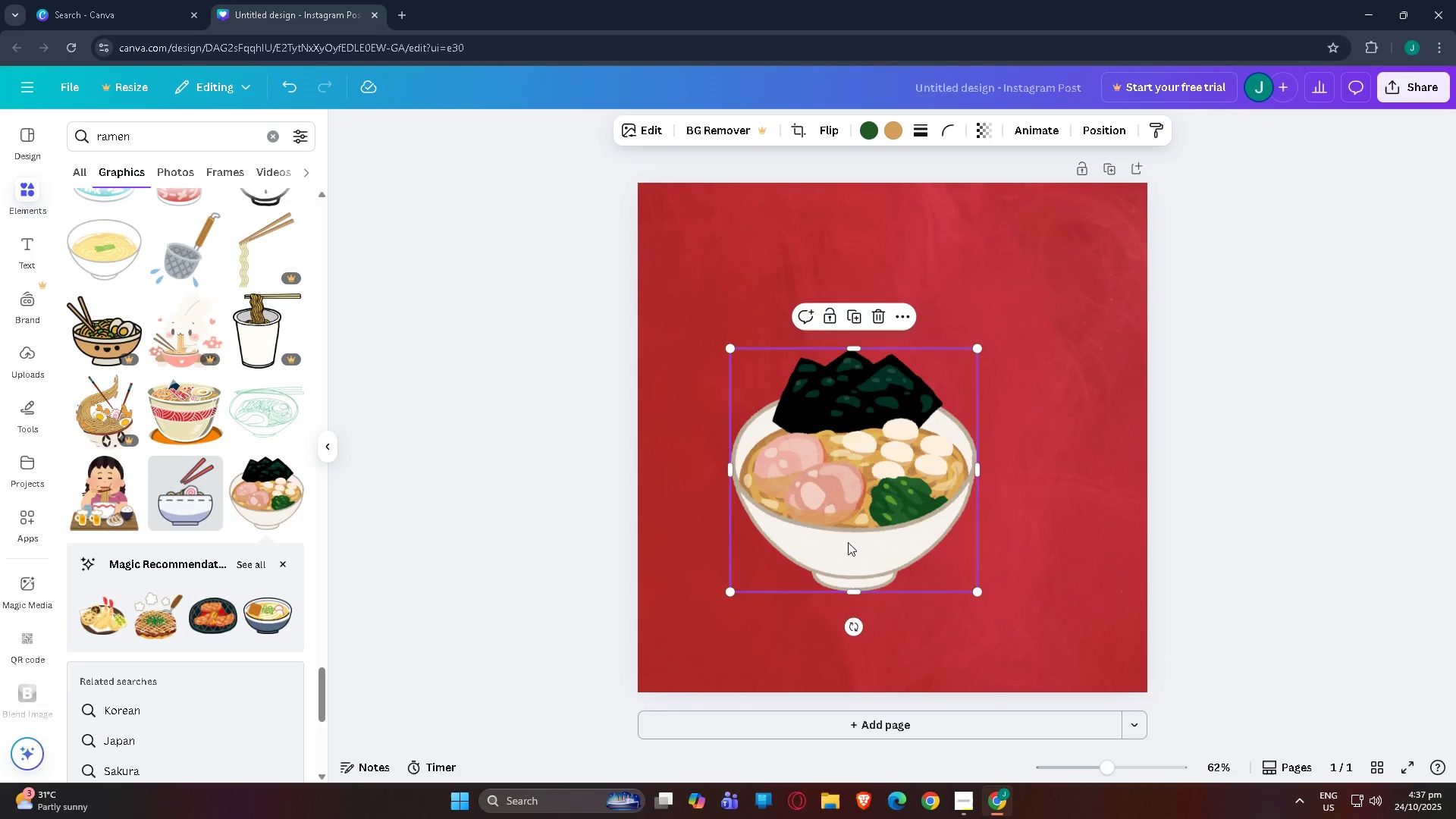 
left_click_drag(start_coordinate=[905, 508], to_coordinate=[956, 659])
 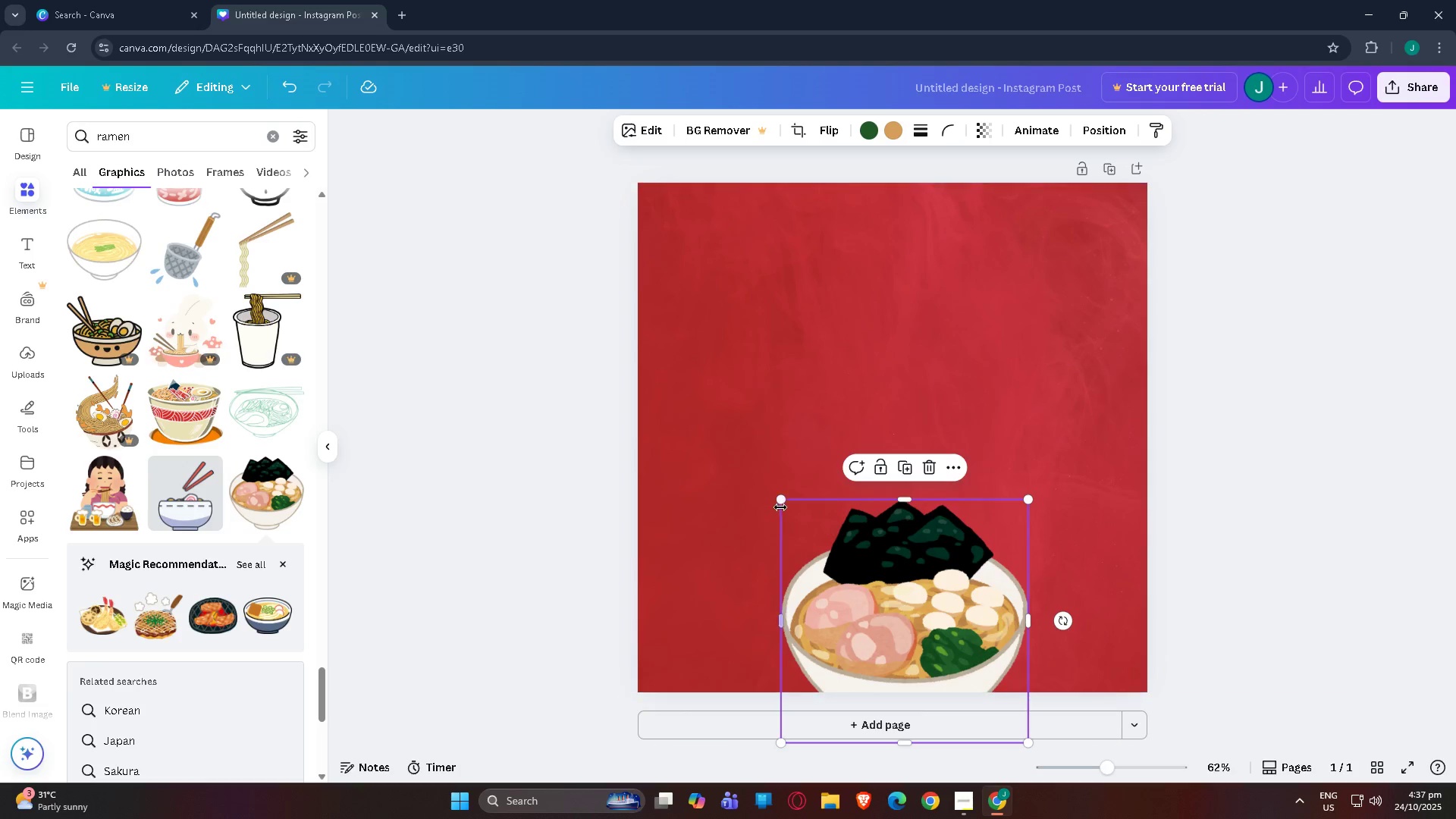 
left_click_drag(start_coordinate=[780, 500], to_coordinate=[690, 423])
 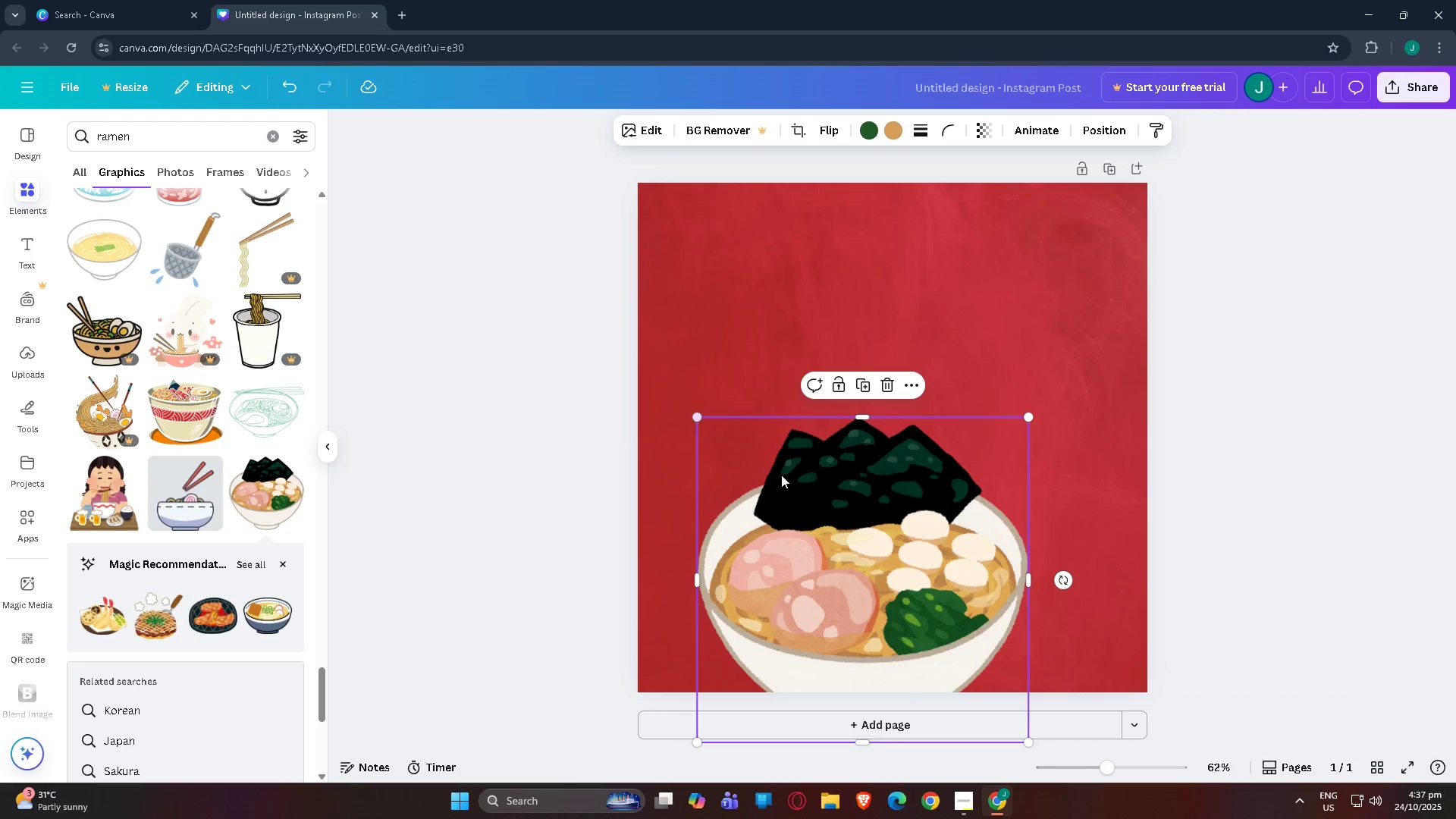 
left_click_drag(start_coordinate=[848, 503], to_coordinate=[878, 494])
 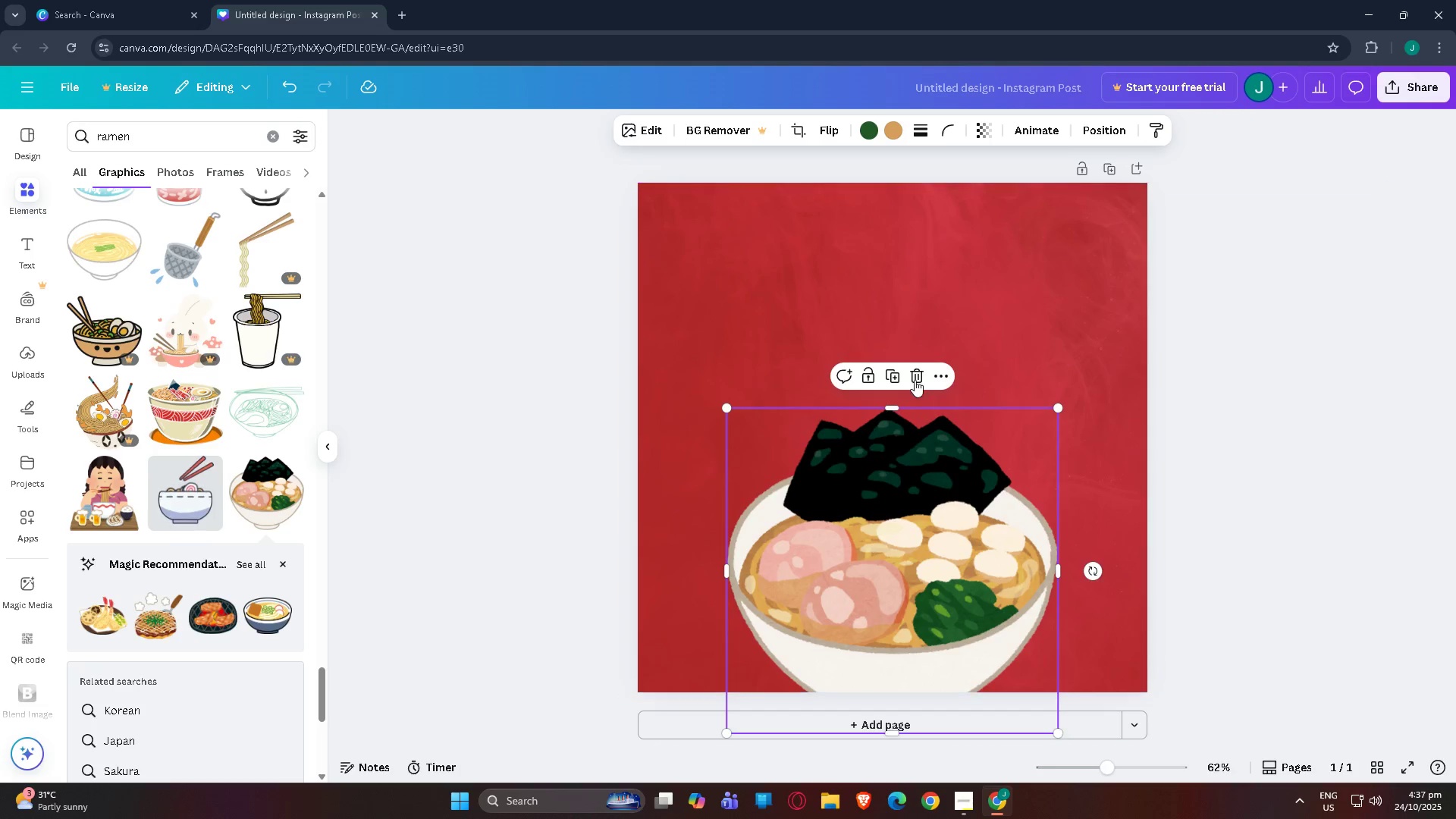 
left_click([915, 377])
 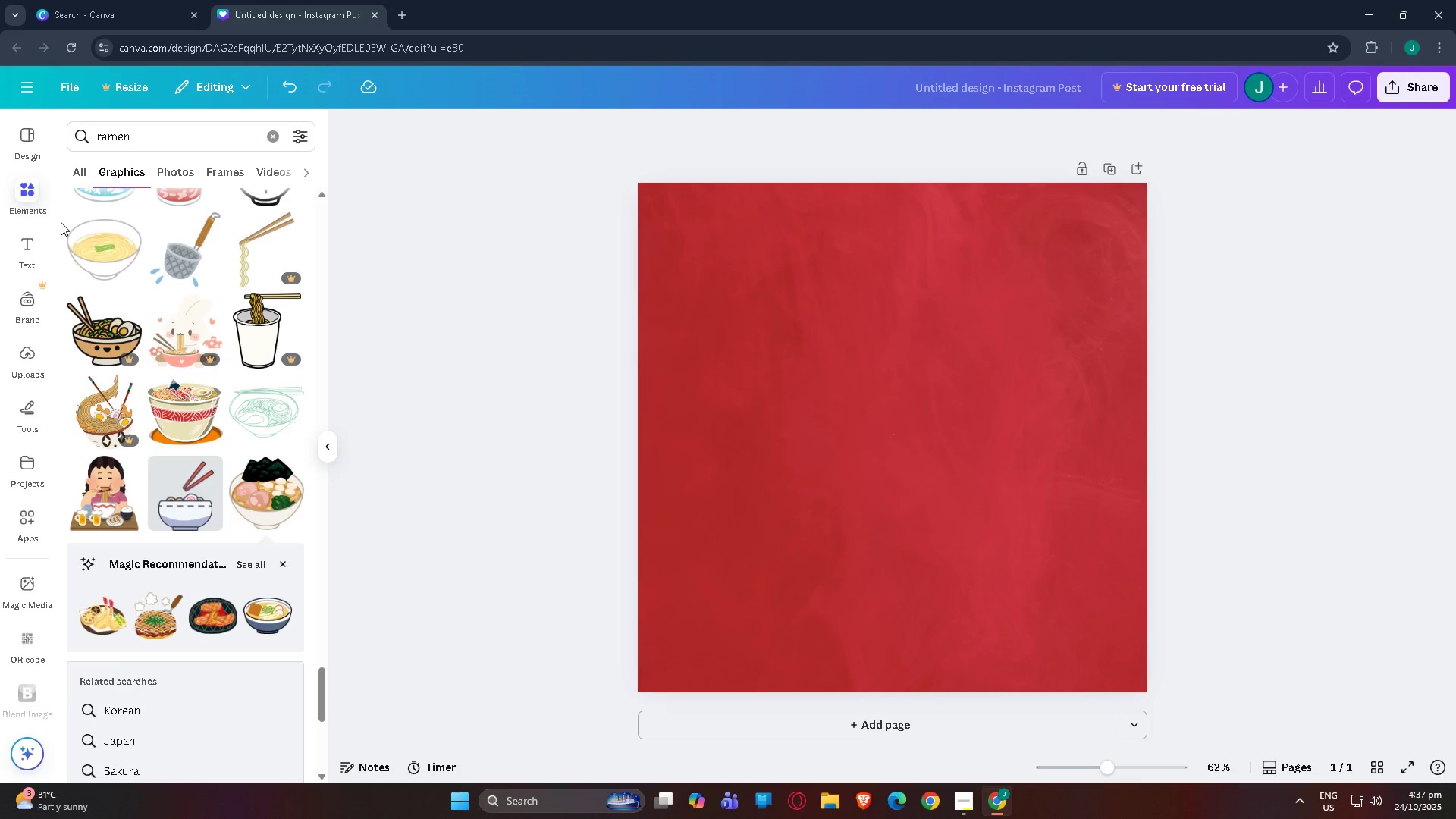 
wait(6.25)
 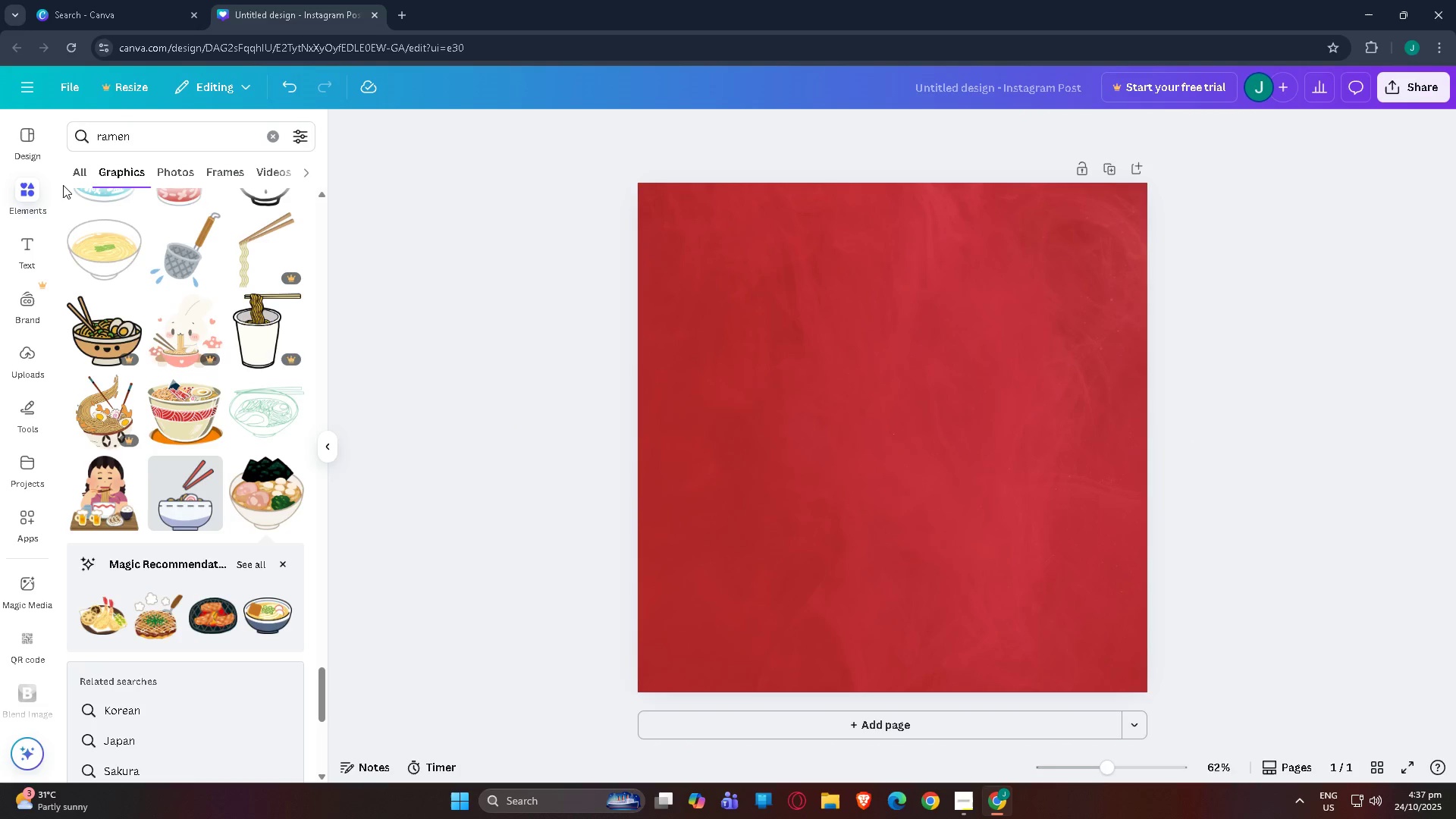 
left_click([871, 426])
 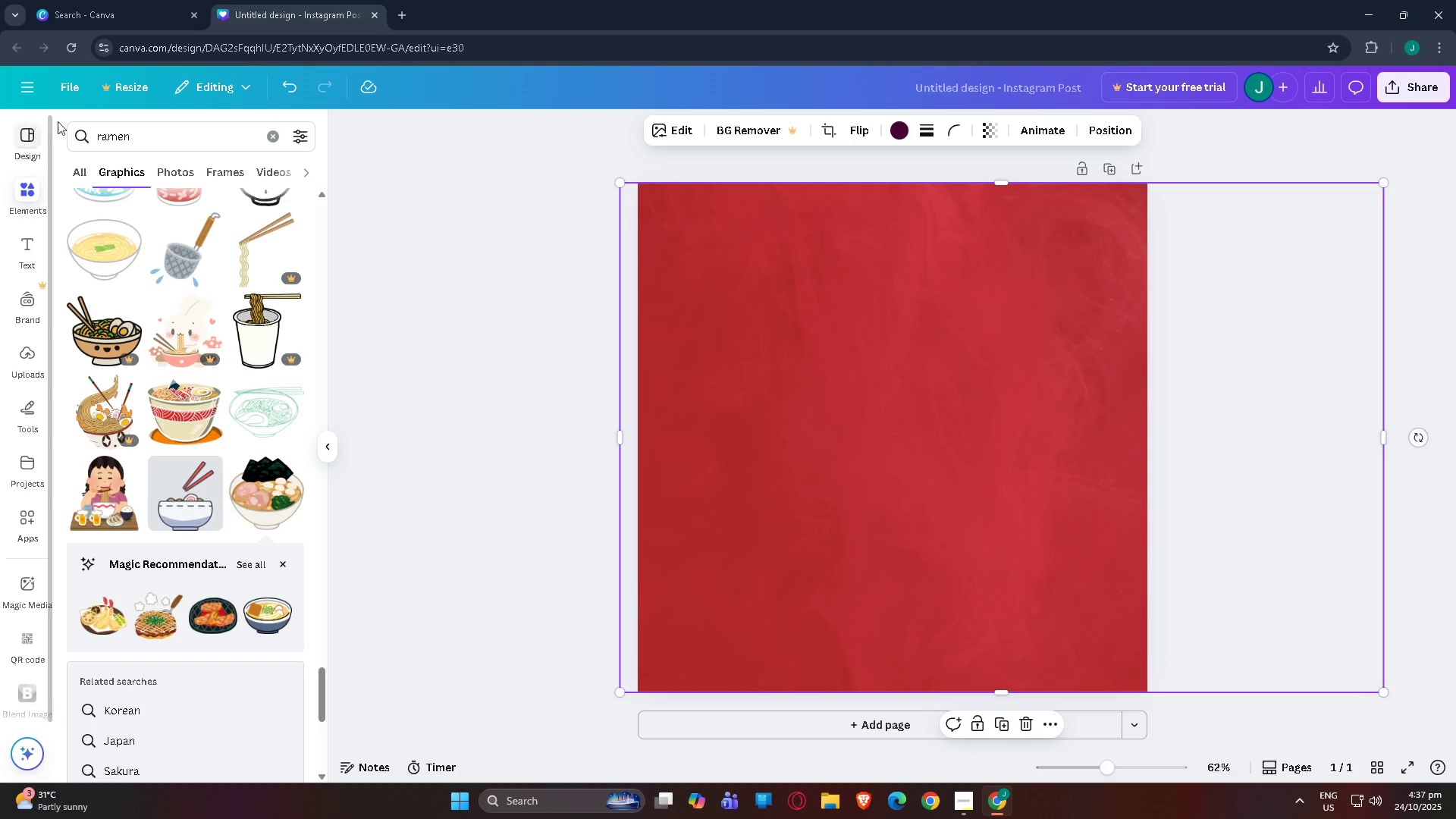 
scroll: coordinate [200, 393], scroll_direction: down, amount: 22.0
 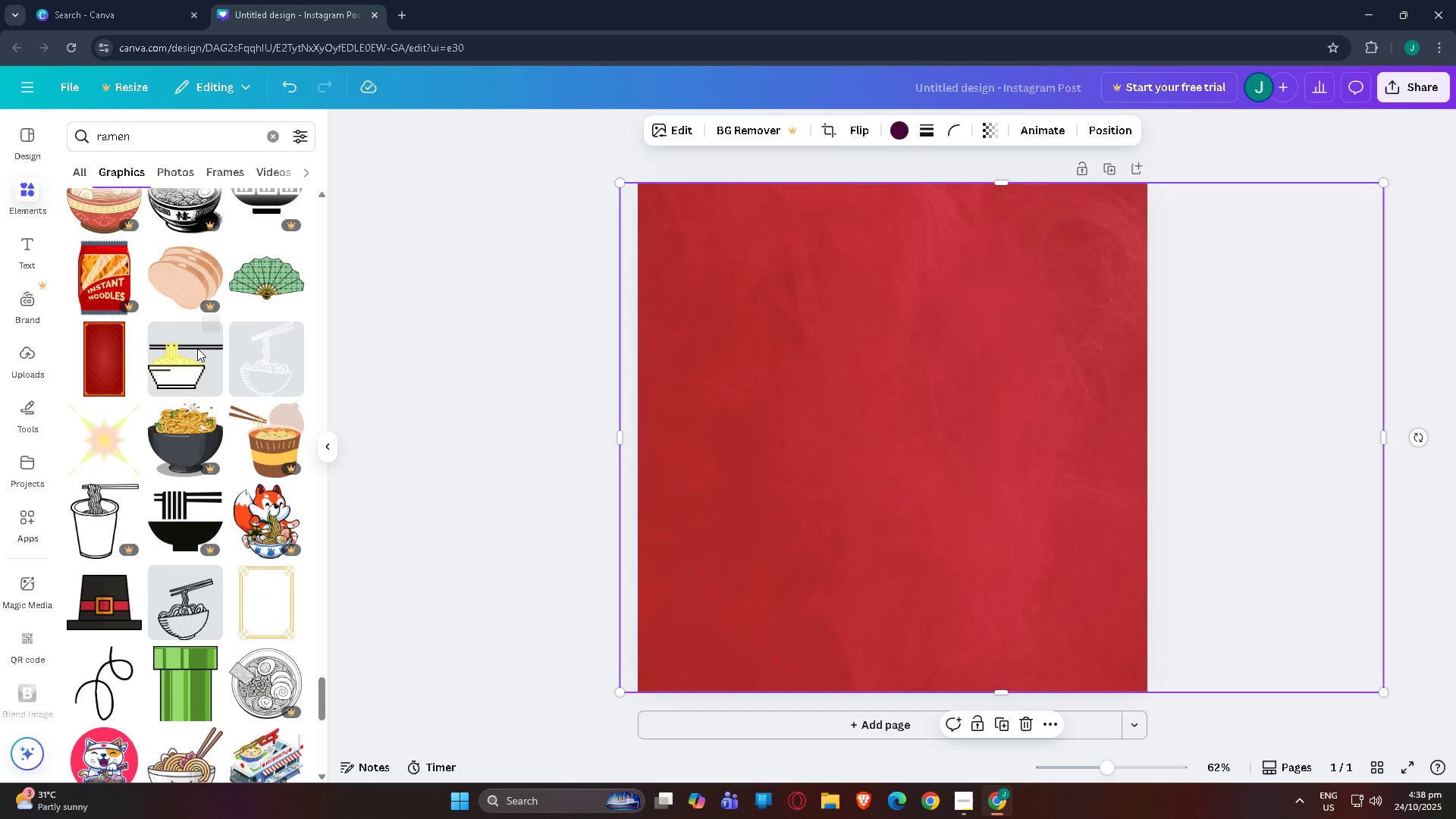 
scroll: coordinate [231, 416], scroll_direction: down, amount: 16.0
 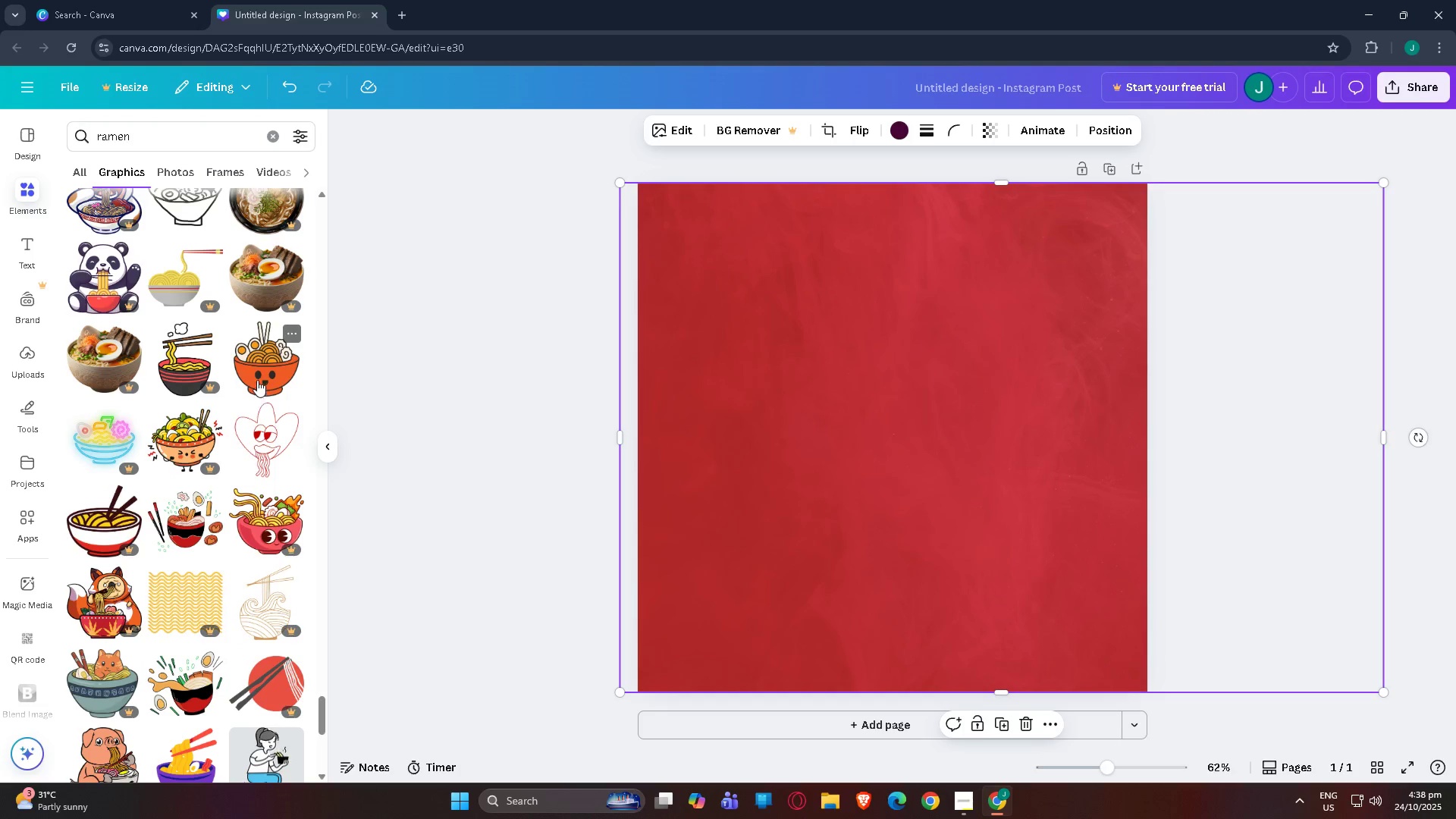 
scroll: coordinate [187, 372], scroll_direction: down, amount: 41.0
 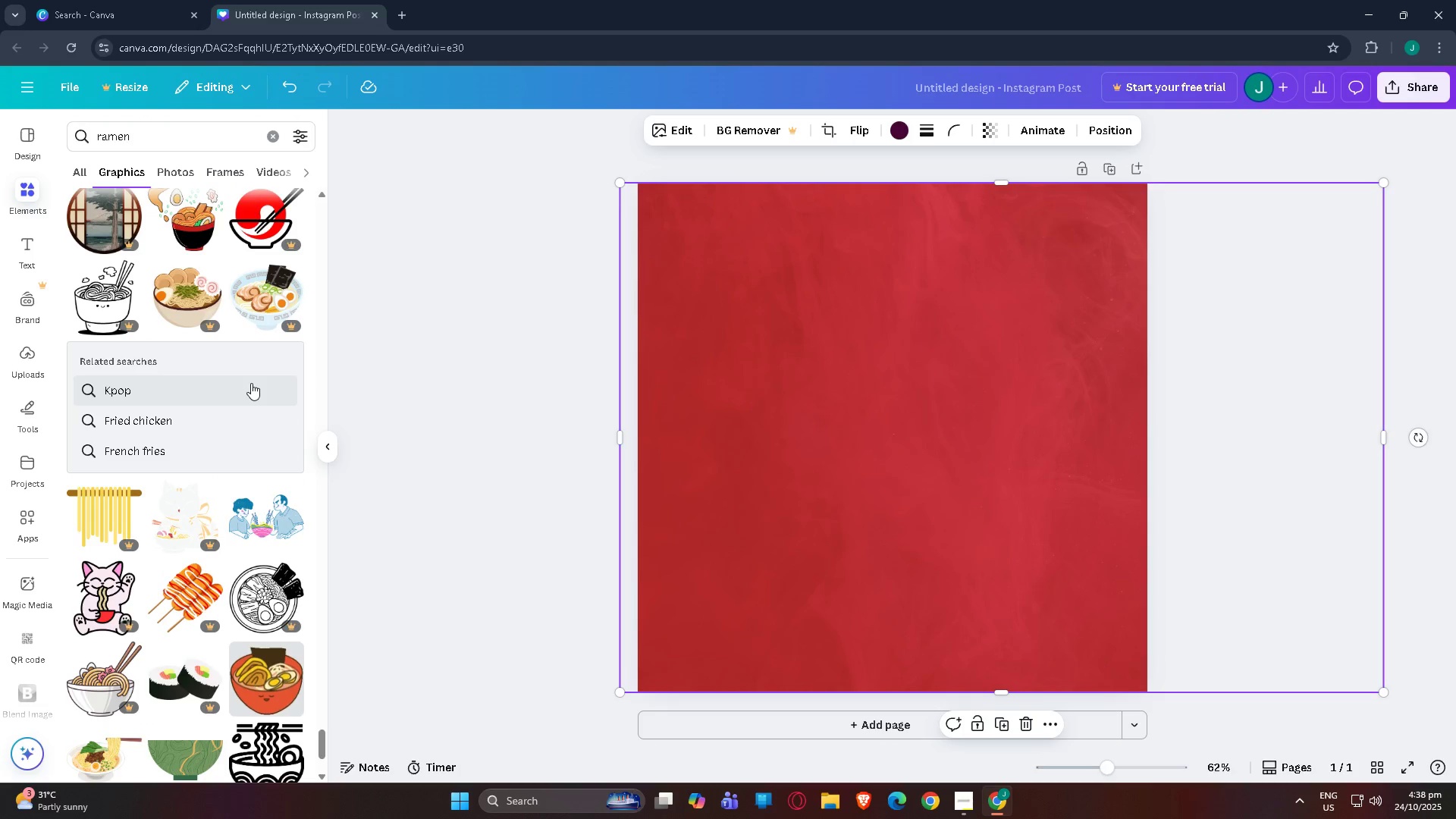 
scroll: coordinate [252, 383], scroll_direction: up, amount: 4.0
 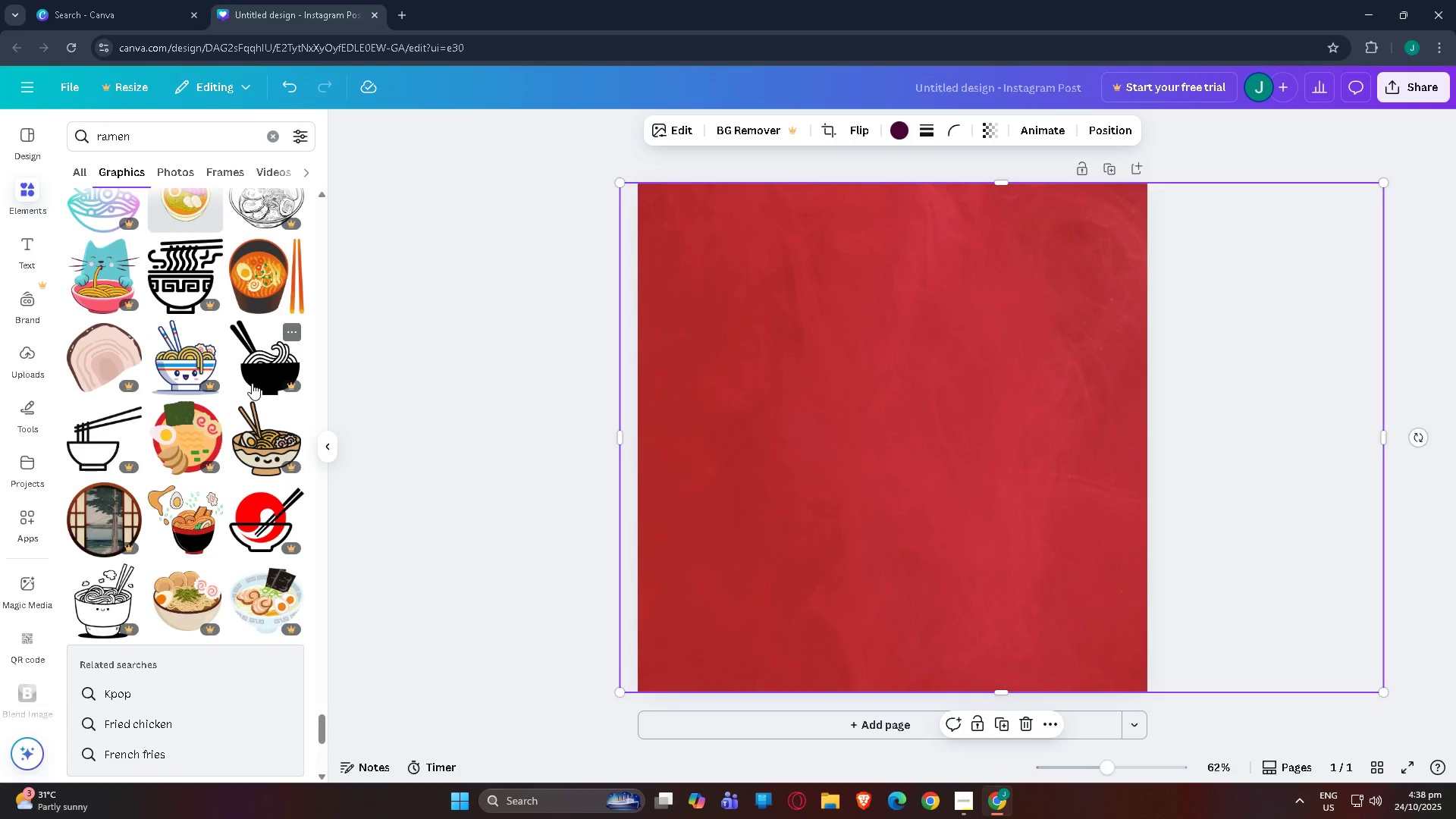 
scroll: coordinate [253, 388], scroll_direction: down, amount: 30.0
 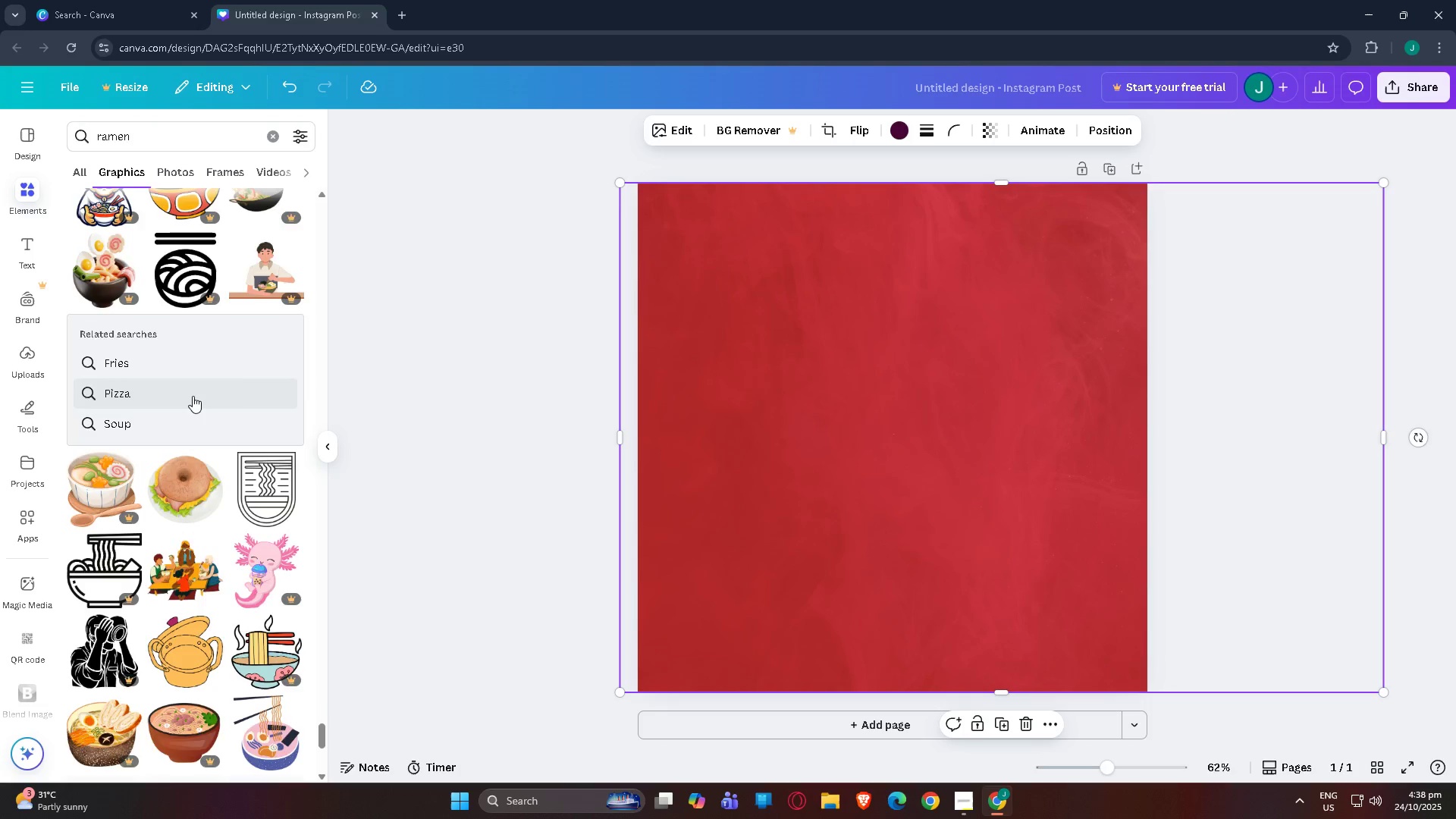 
scroll: coordinate [205, 396], scroll_direction: down, amount: 36.0
 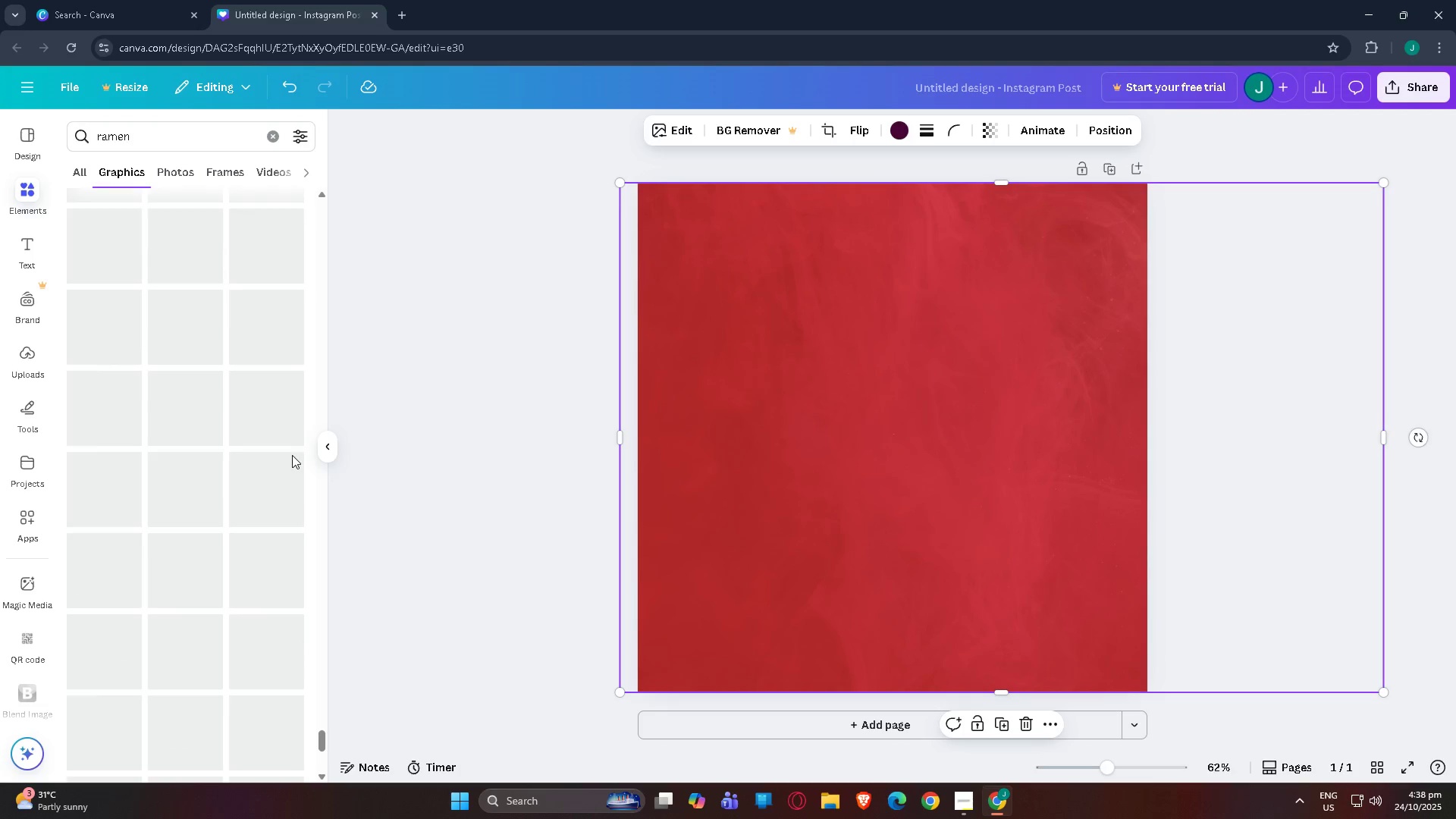 
scroll: coordinate [189, 420], scroll_direction: up, amount: 16.0
 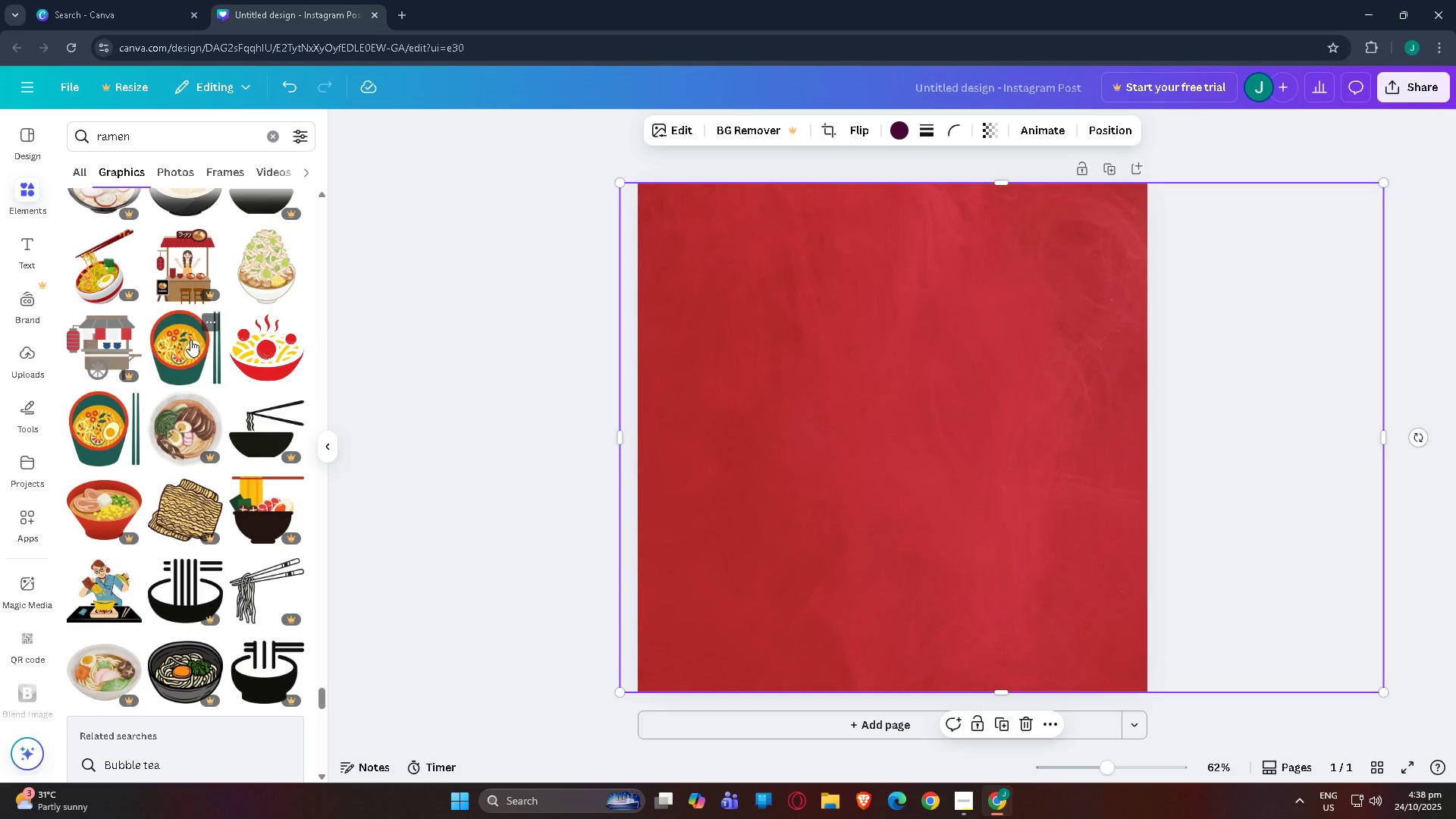 
wait(8.5)
 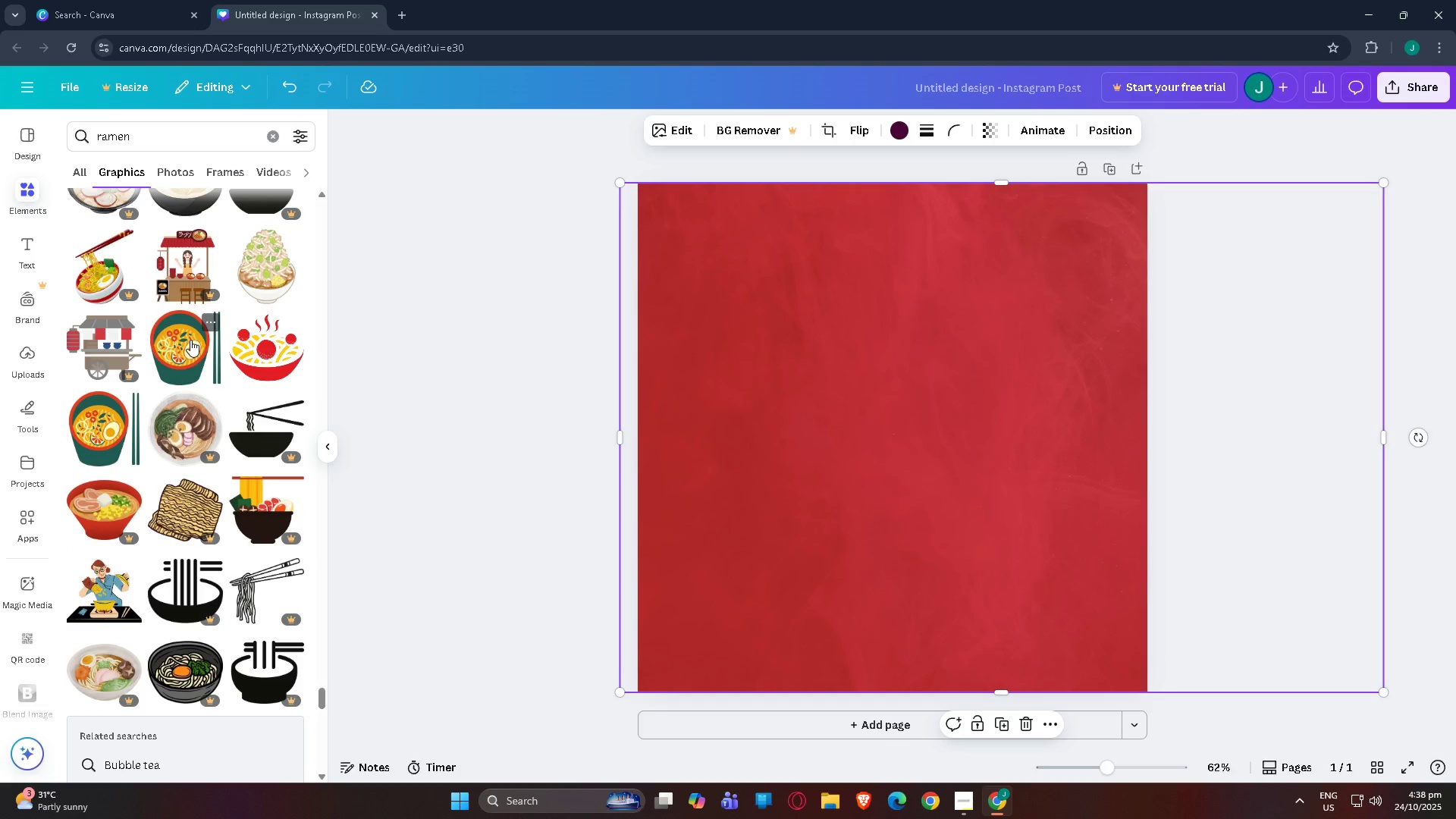 
scroll: coordinate [192, 334], scroll_direction: down, amount: 2.0
 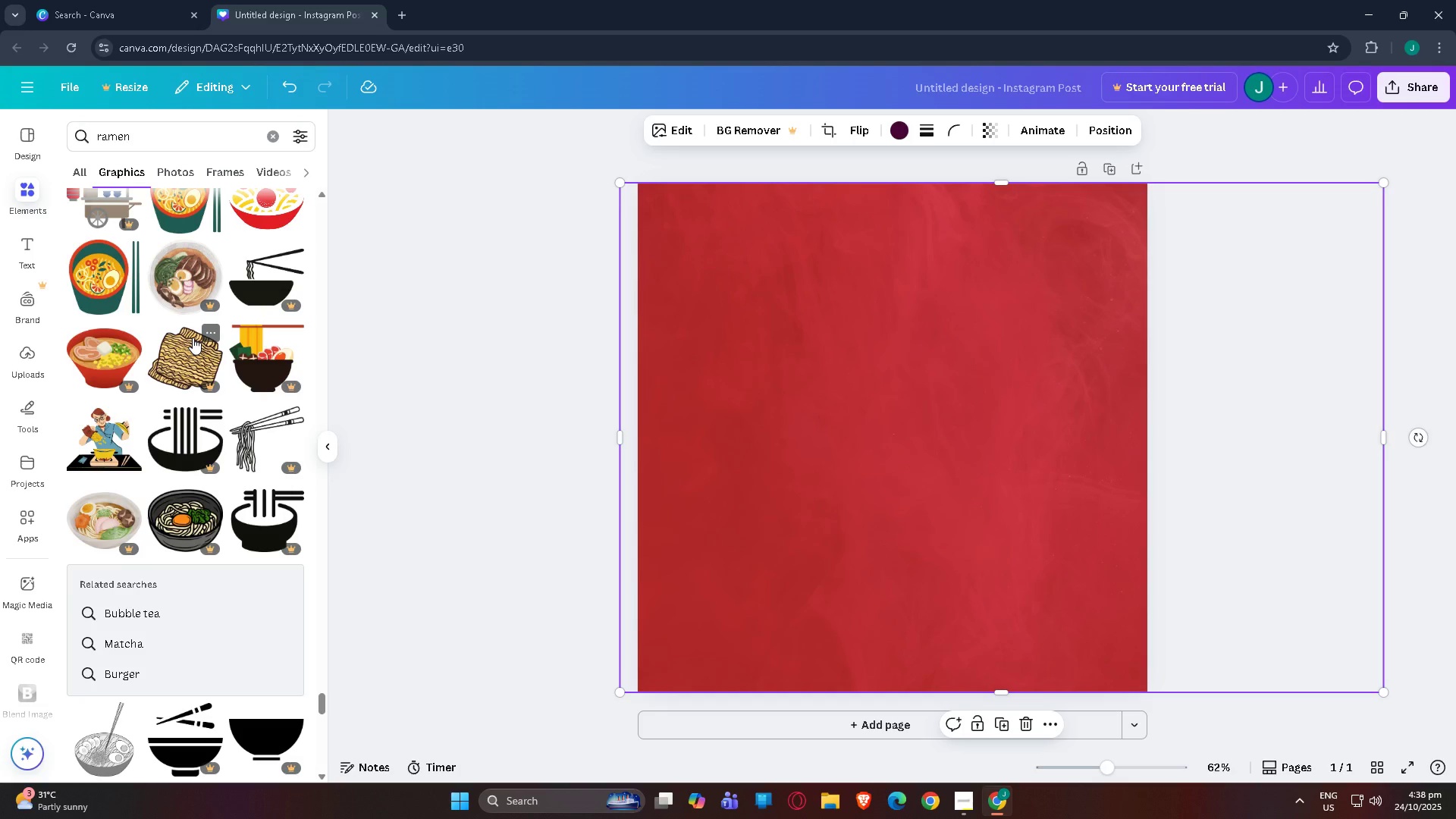 
wait(7.73)
 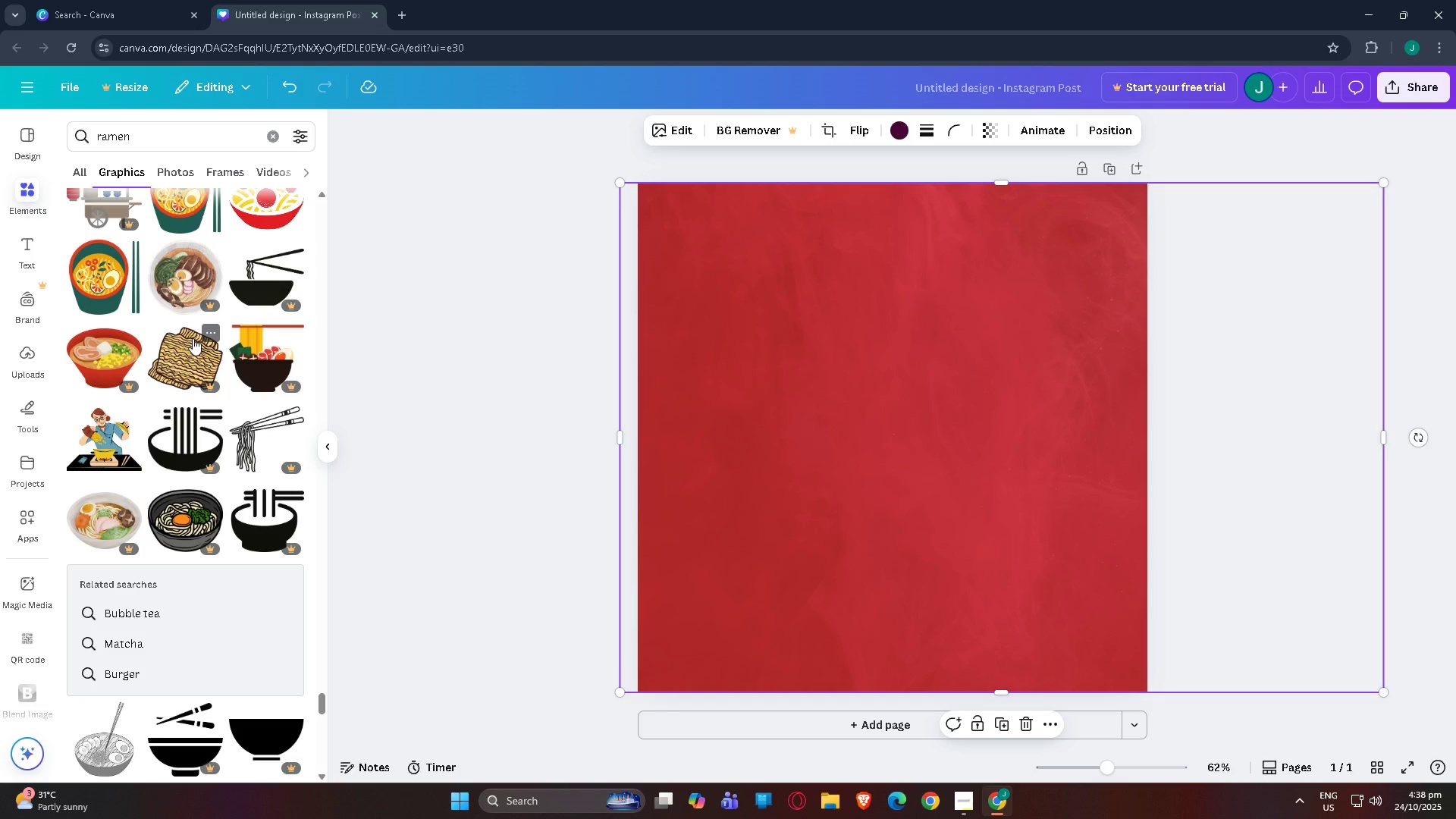 
scroll: coordinate [193, 322], scroll_direction: down, amount: 8.0
 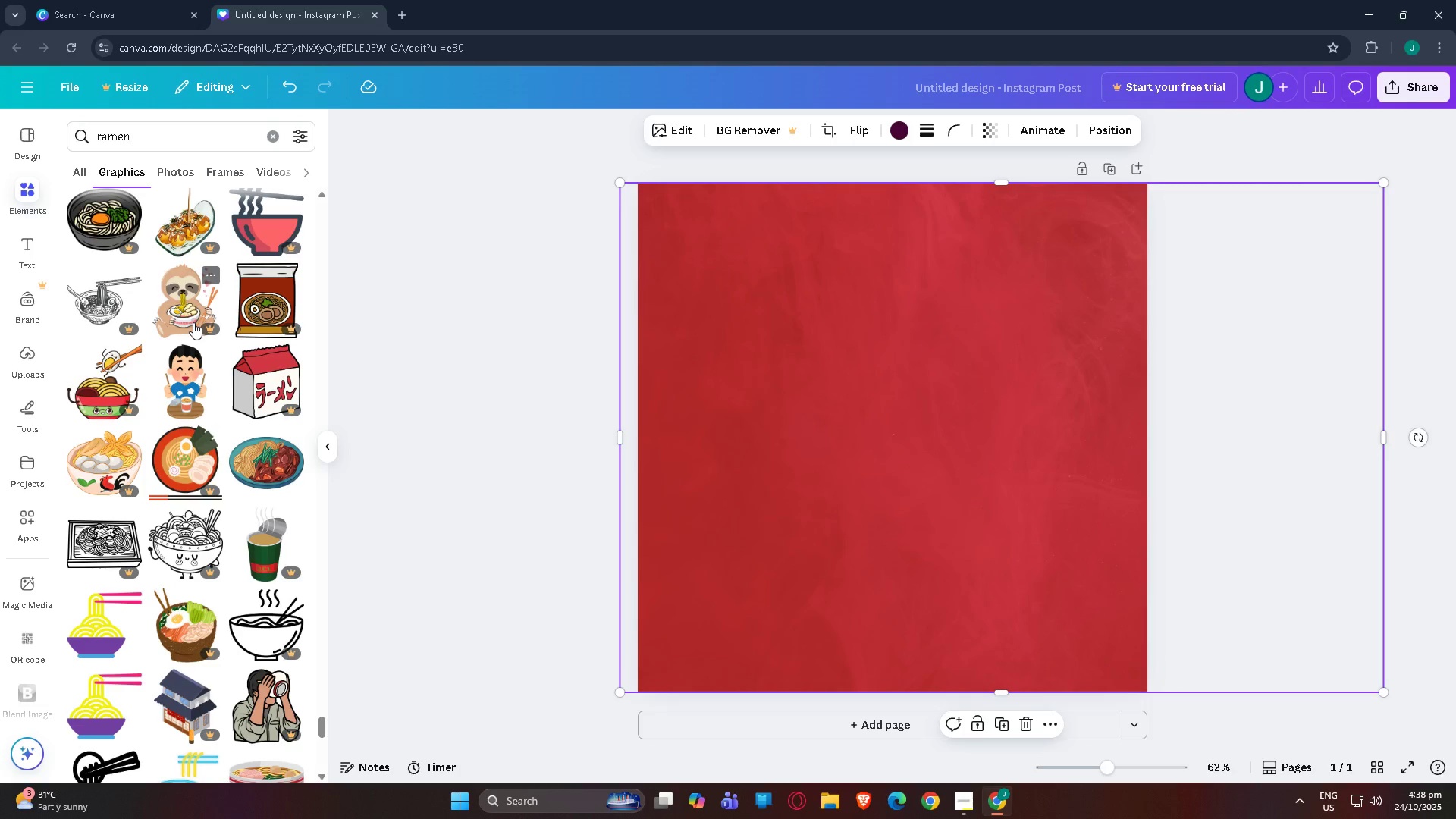 
scroll: coordinate [193, 321], scroll_direction: down, amount: 8.0
 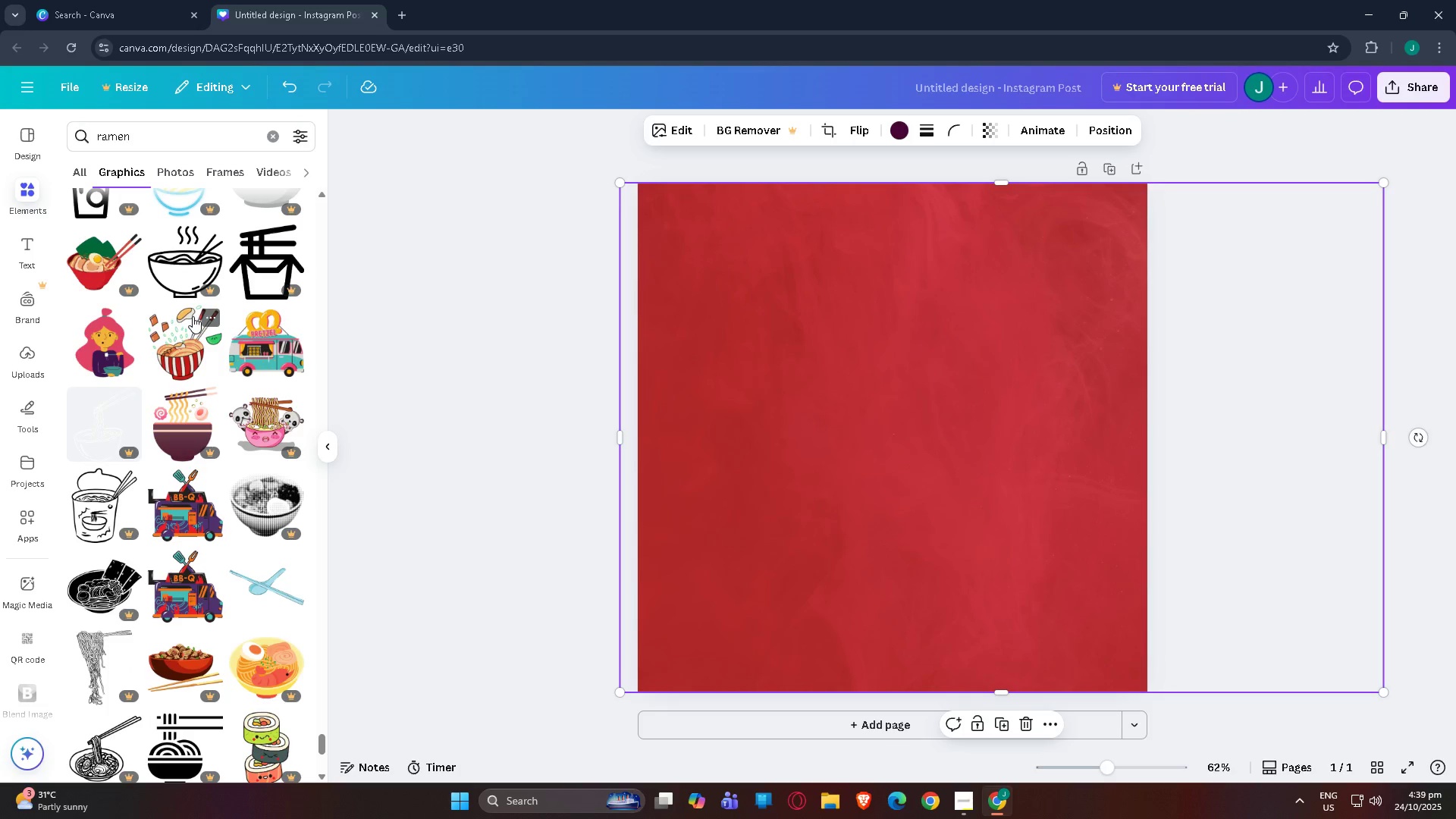 
scroll: coordinate [152, 330], scroll_direction: down, amount: 7.0
 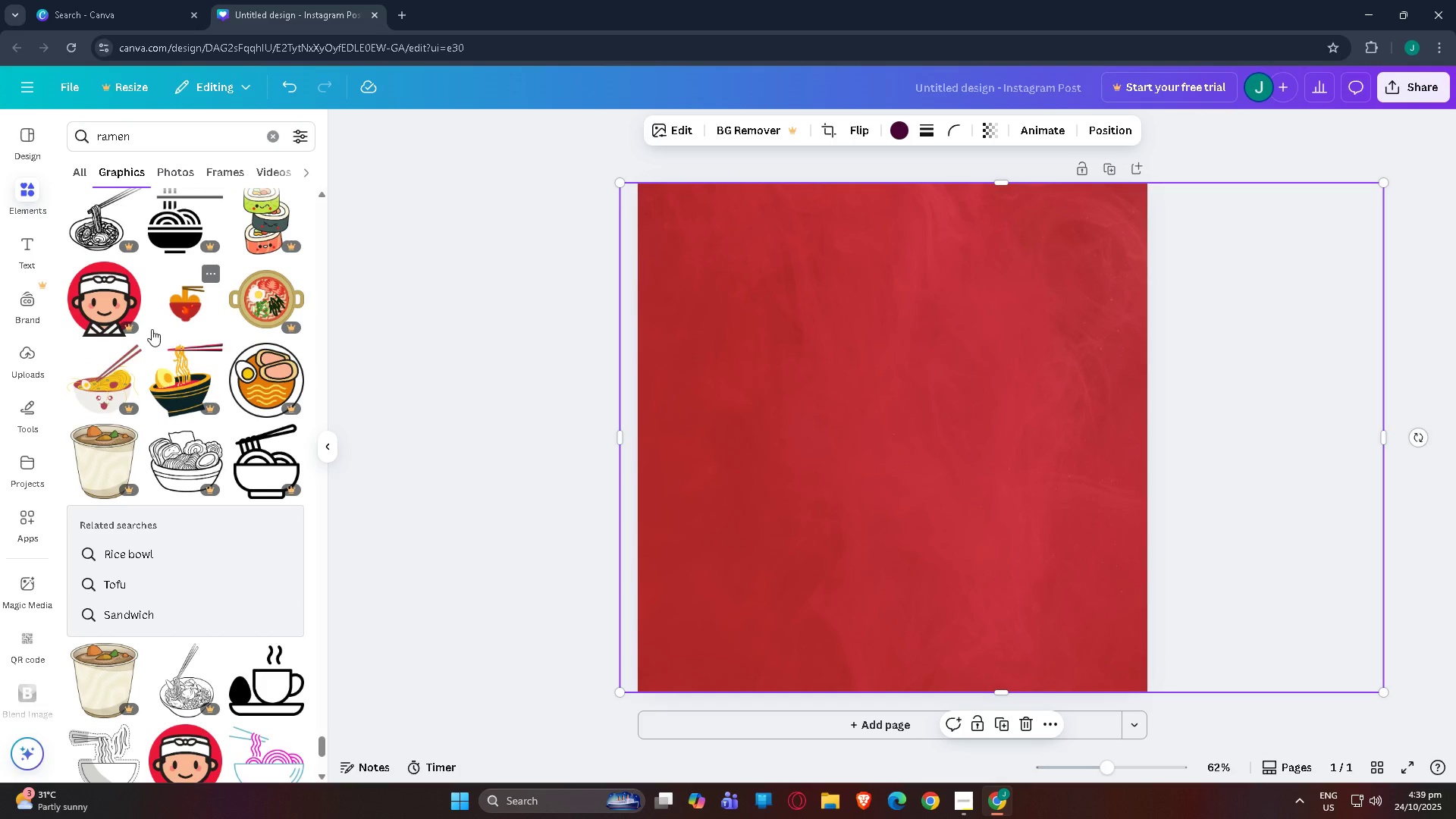 
scroll: coordinate [152, 325], scroll_direction: down, amount: 5.0
 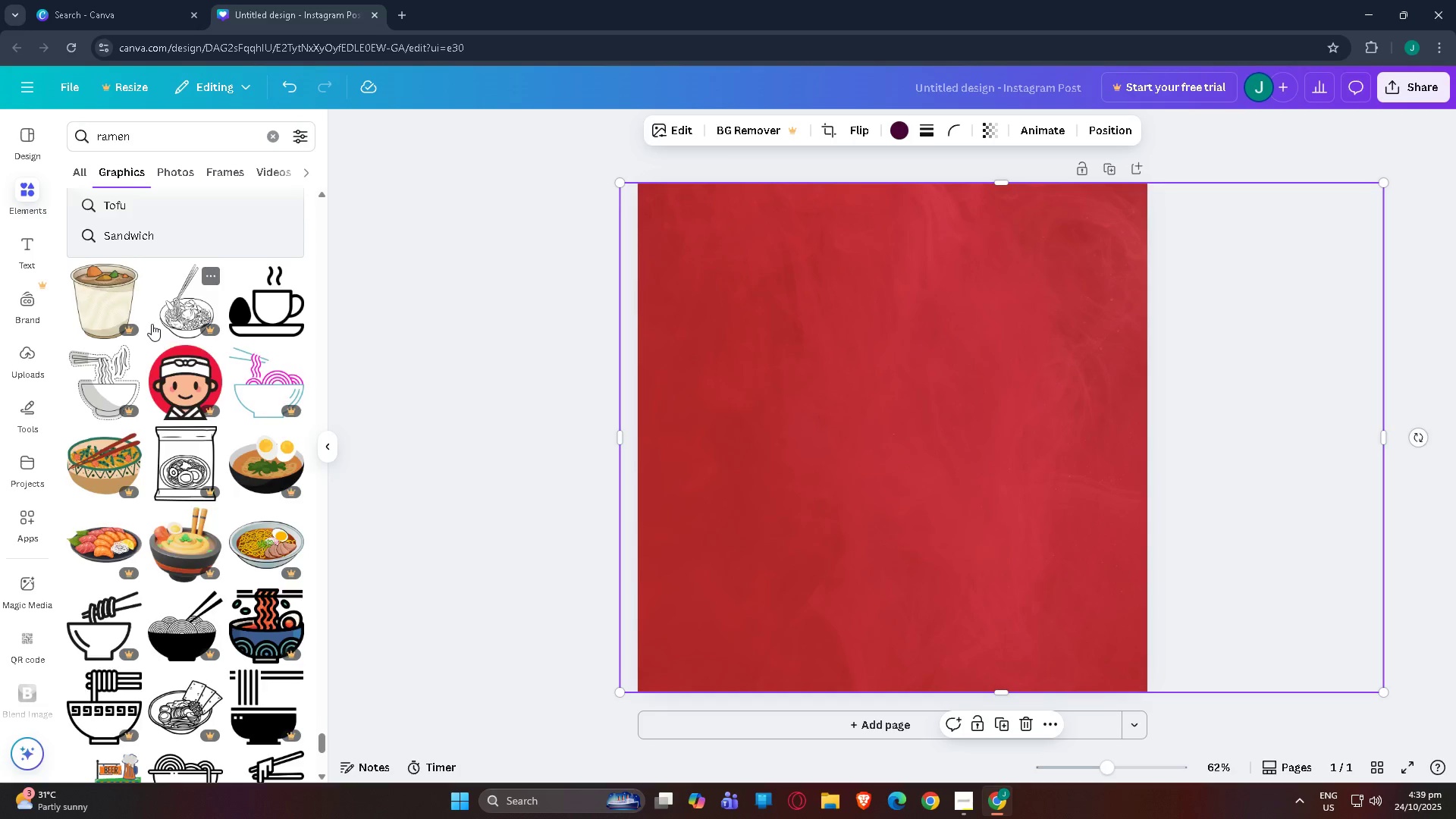 
scroll: coordinate [152, 319], scroll_direction: down, amount: 3.0
 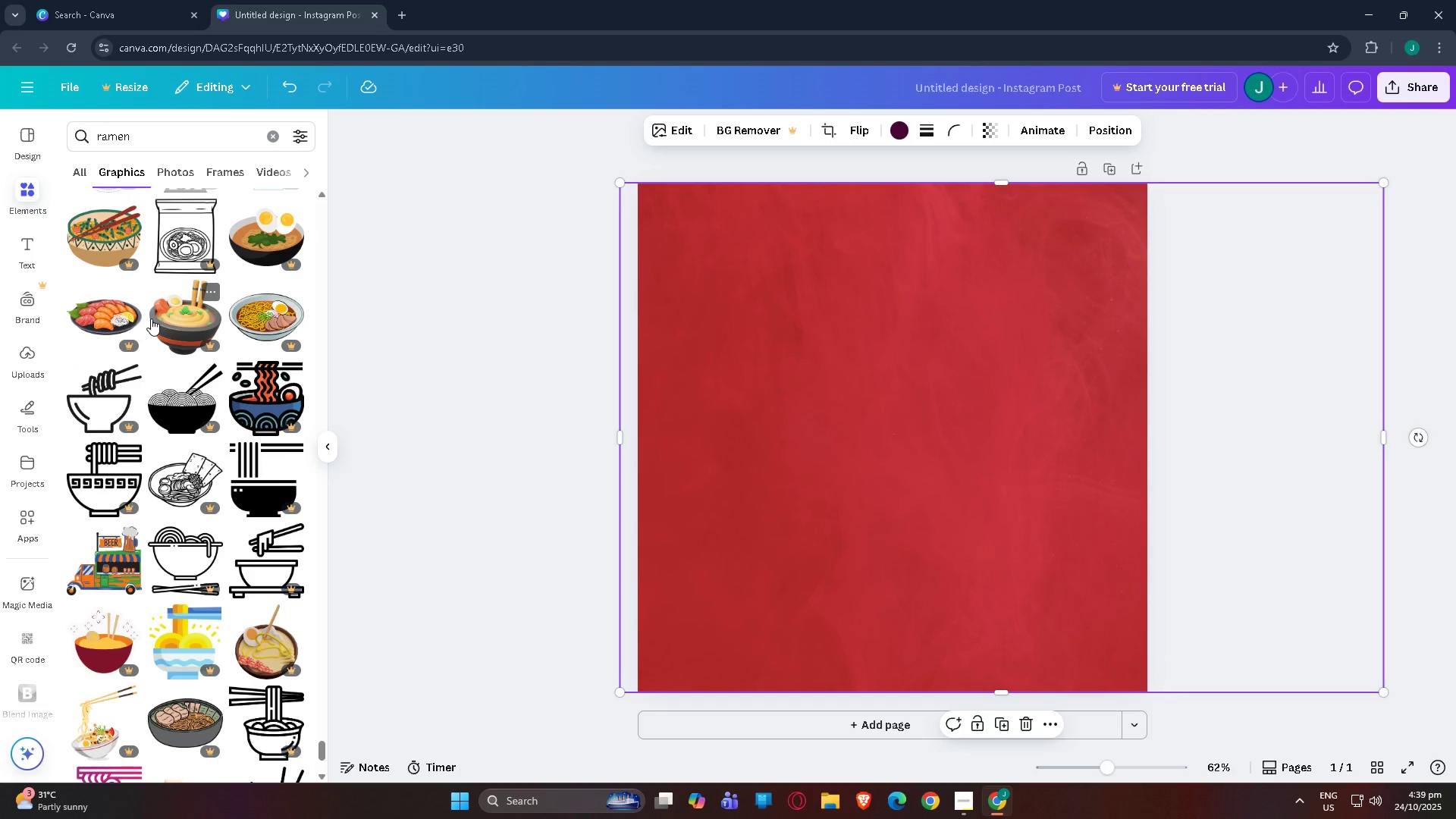 
wait(5.82)
 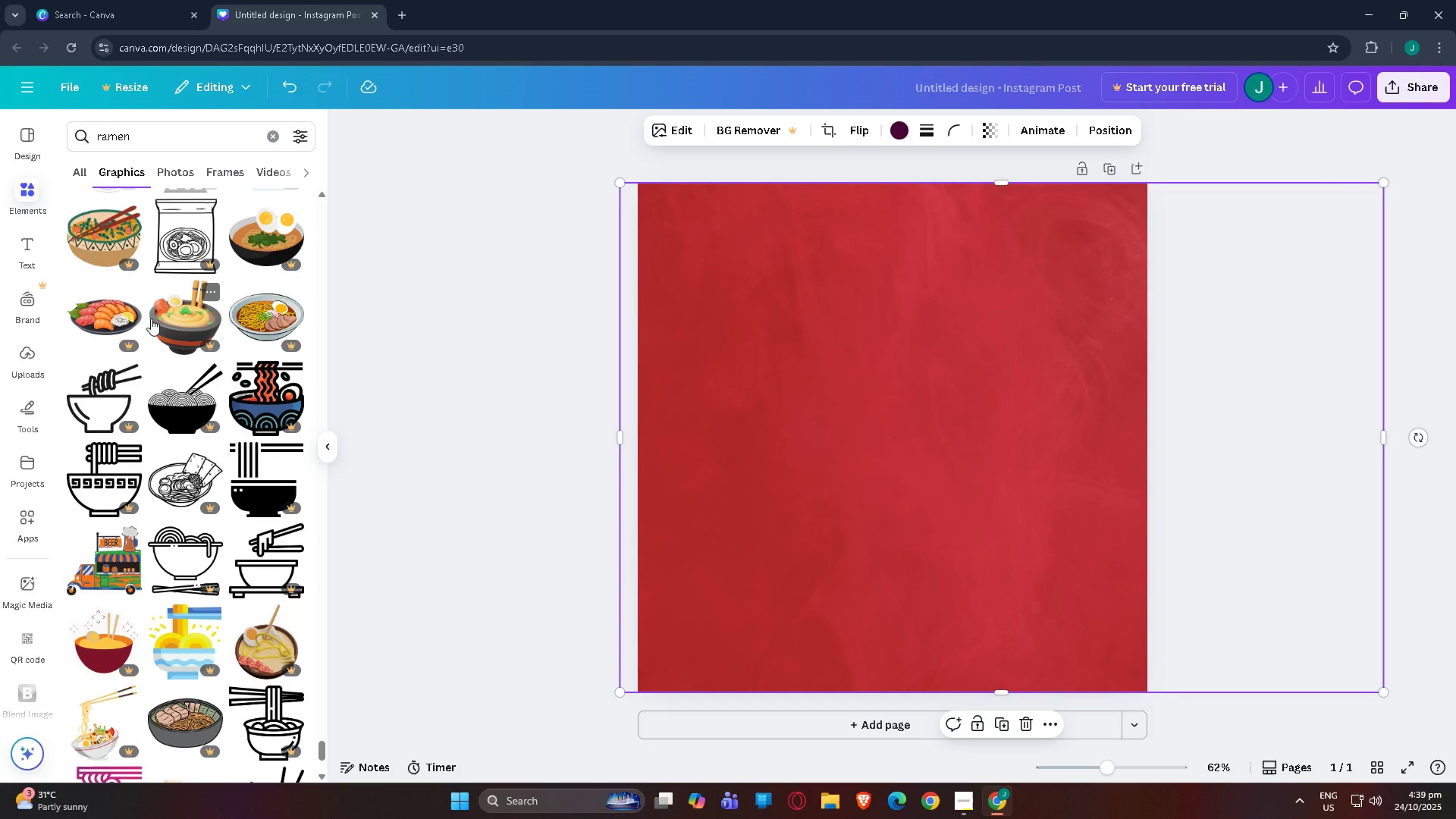 
scroll: coordinate [111, 316], scroll_direction: down, amount: 5.0
 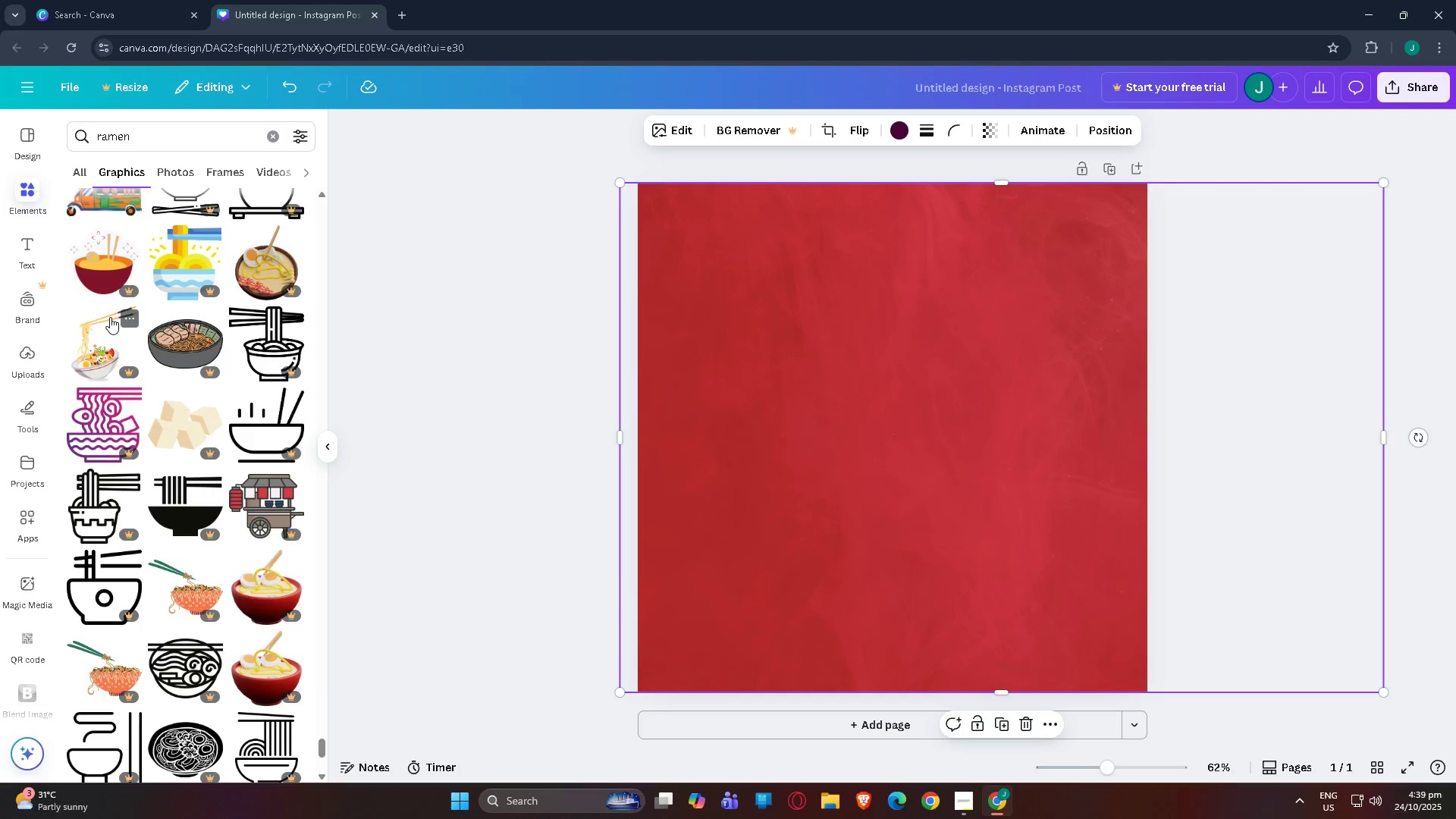 
scroll: coordinate [69, 315], scroll_direction: down, amount: 8.0
 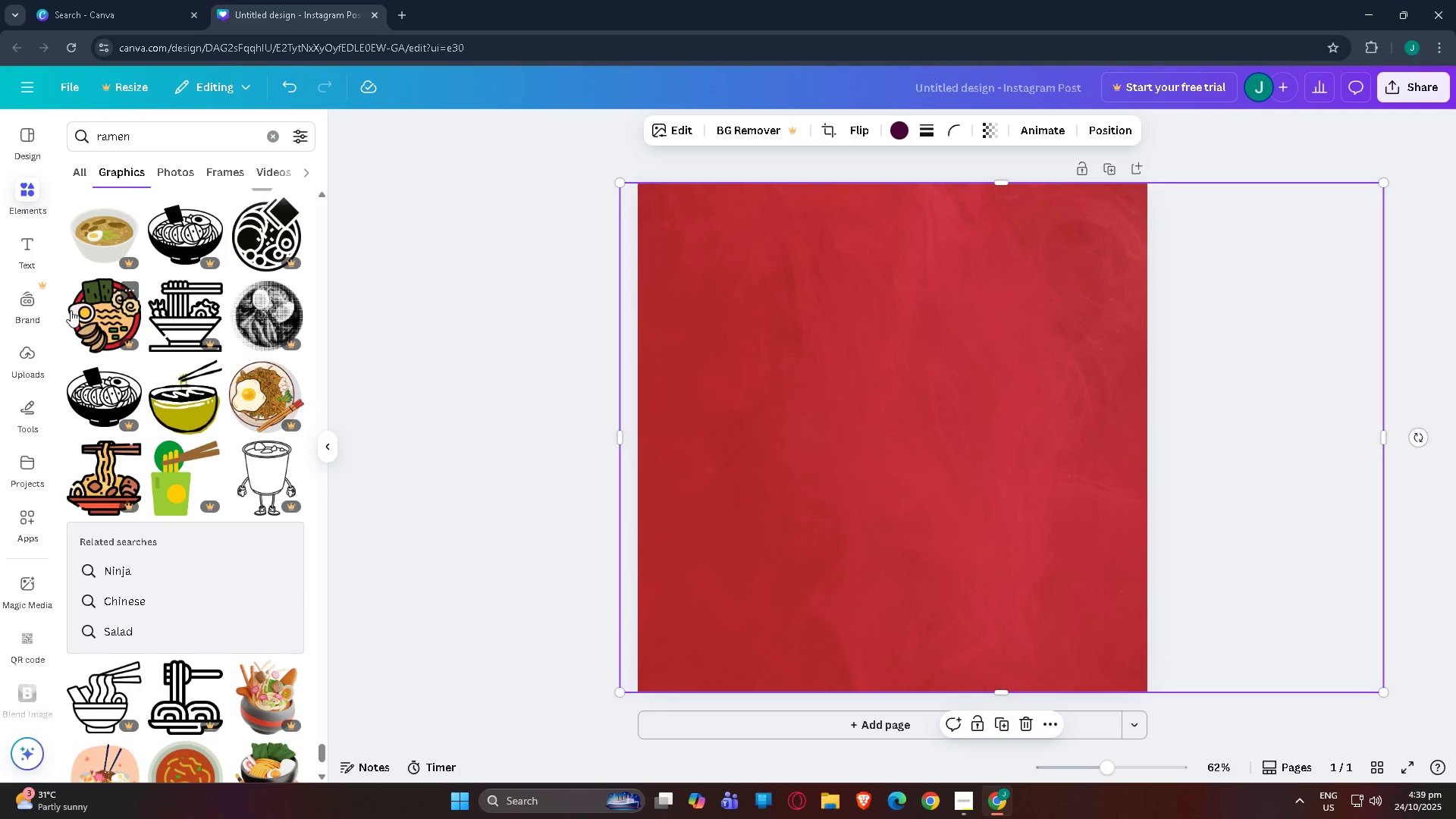 
scroll: coordinate [71, 312], scroll_direction: down, amount: 6.0
 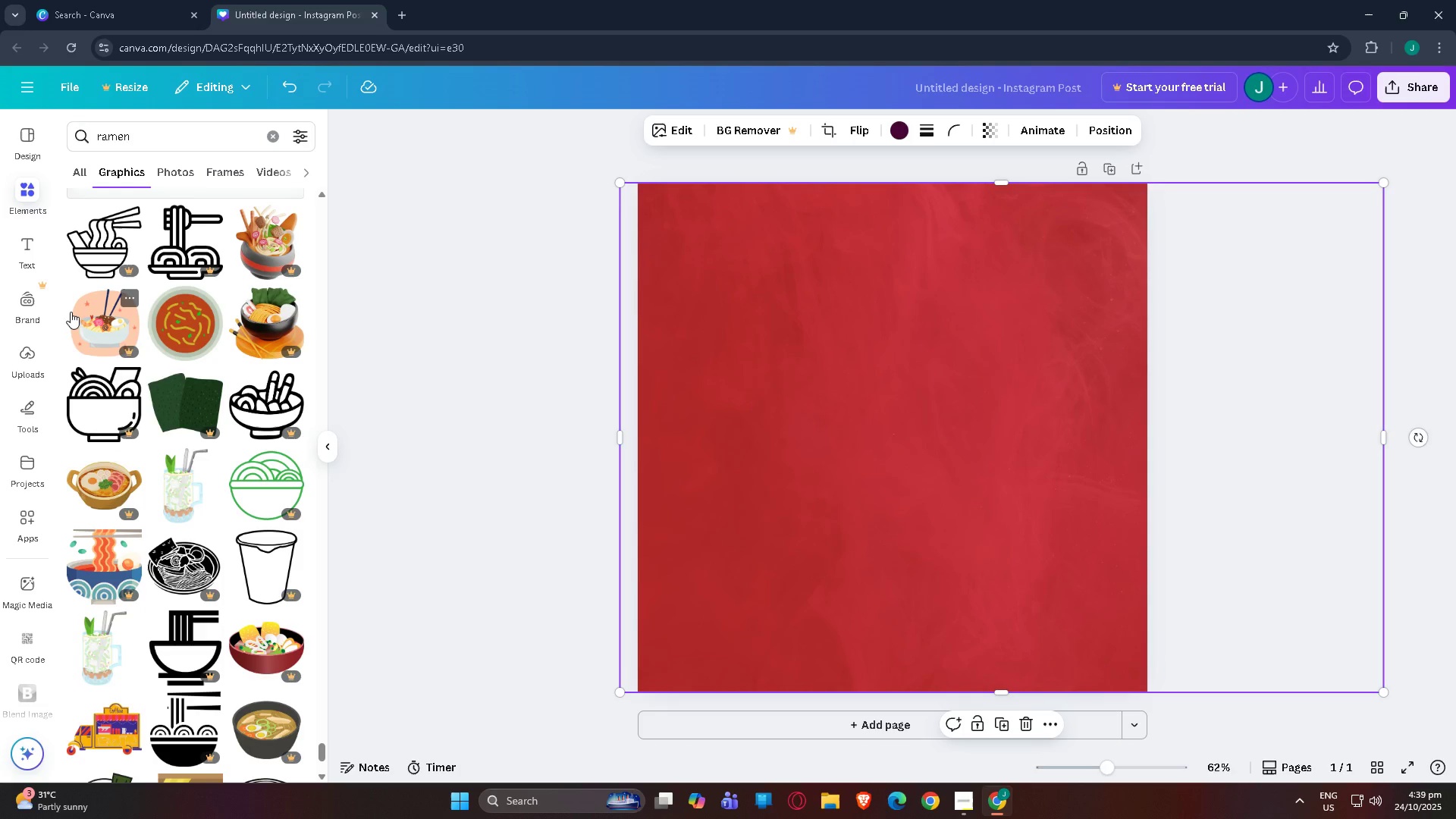 
scroll: coordinate [71, 311], scroll_direction: down, amount: 5.0
 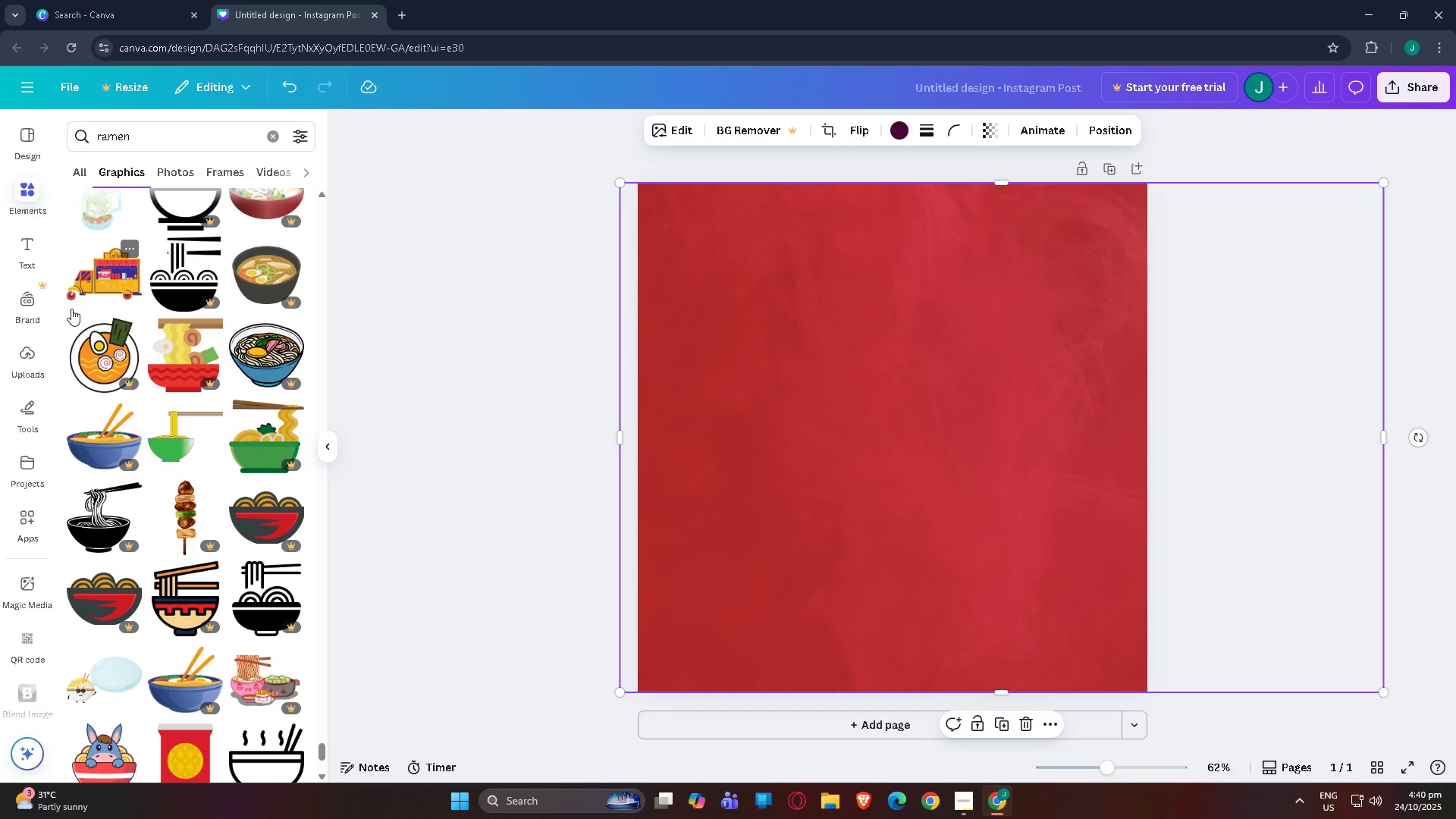 
wait(5.86)
 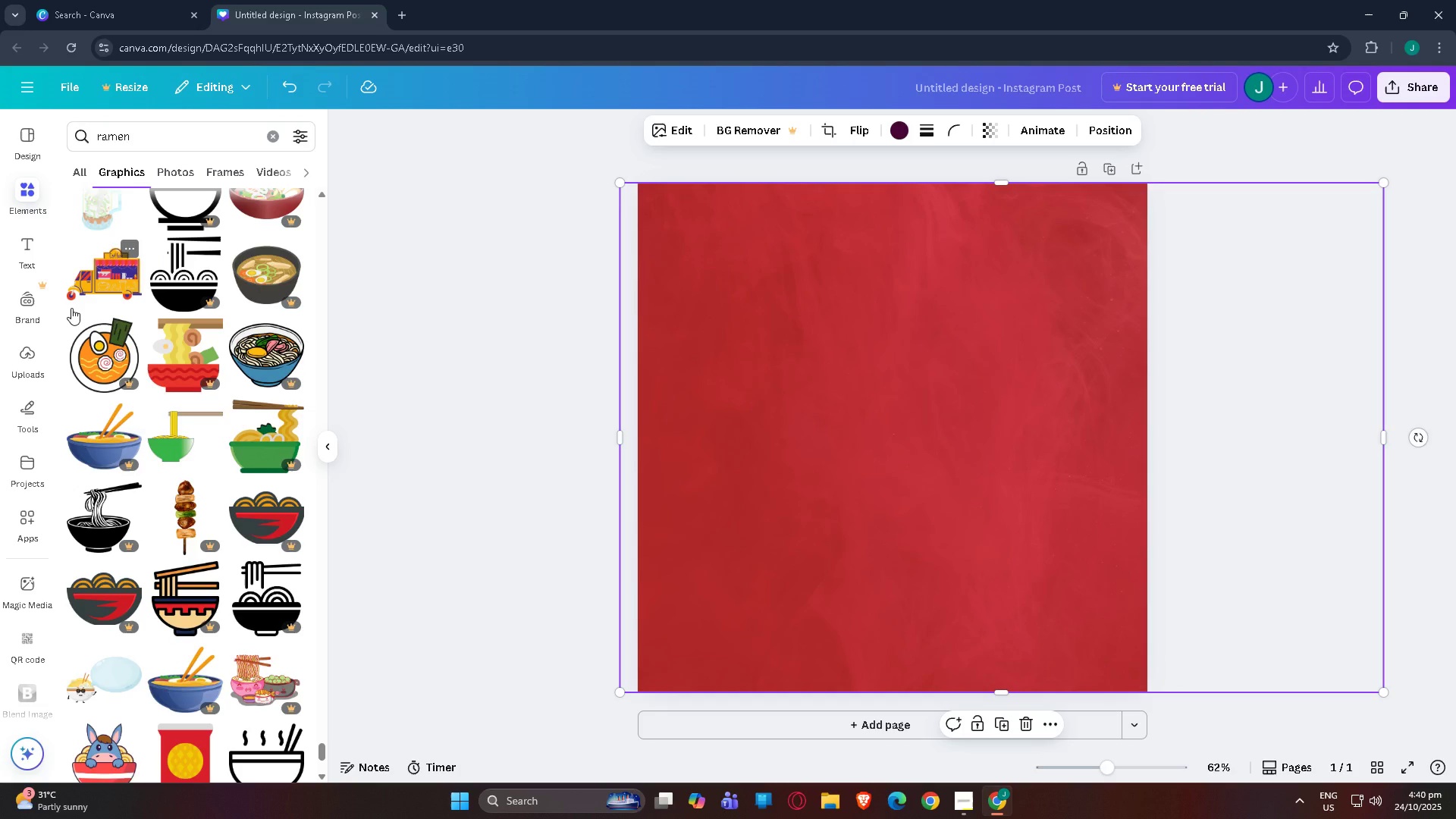 
scroll: coordinate [189, 339], scroll_direction: down, amount: 3.0
 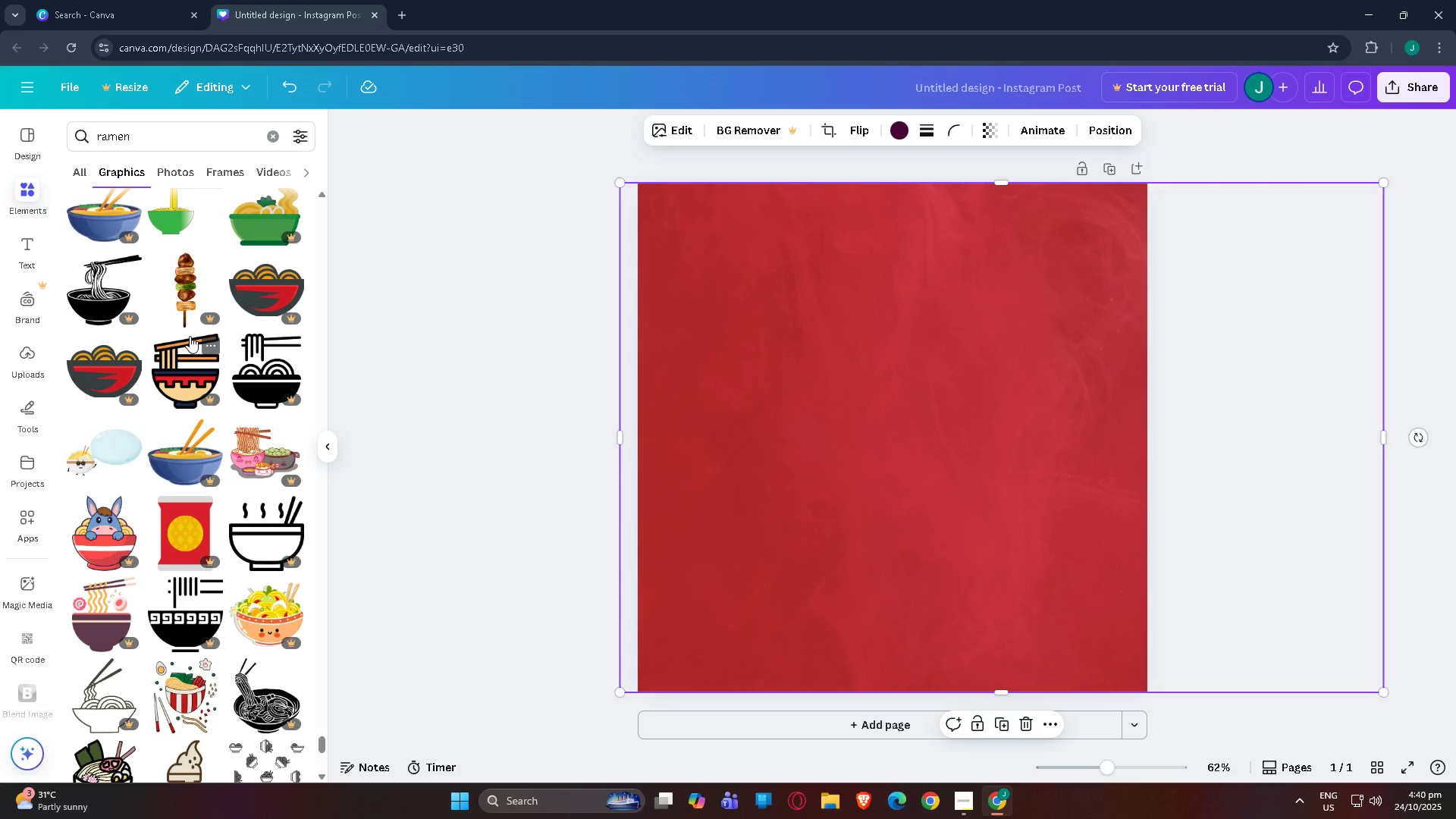 
scroll: coordinate [189, 335], scroll_direction: up, amount: 1.0
 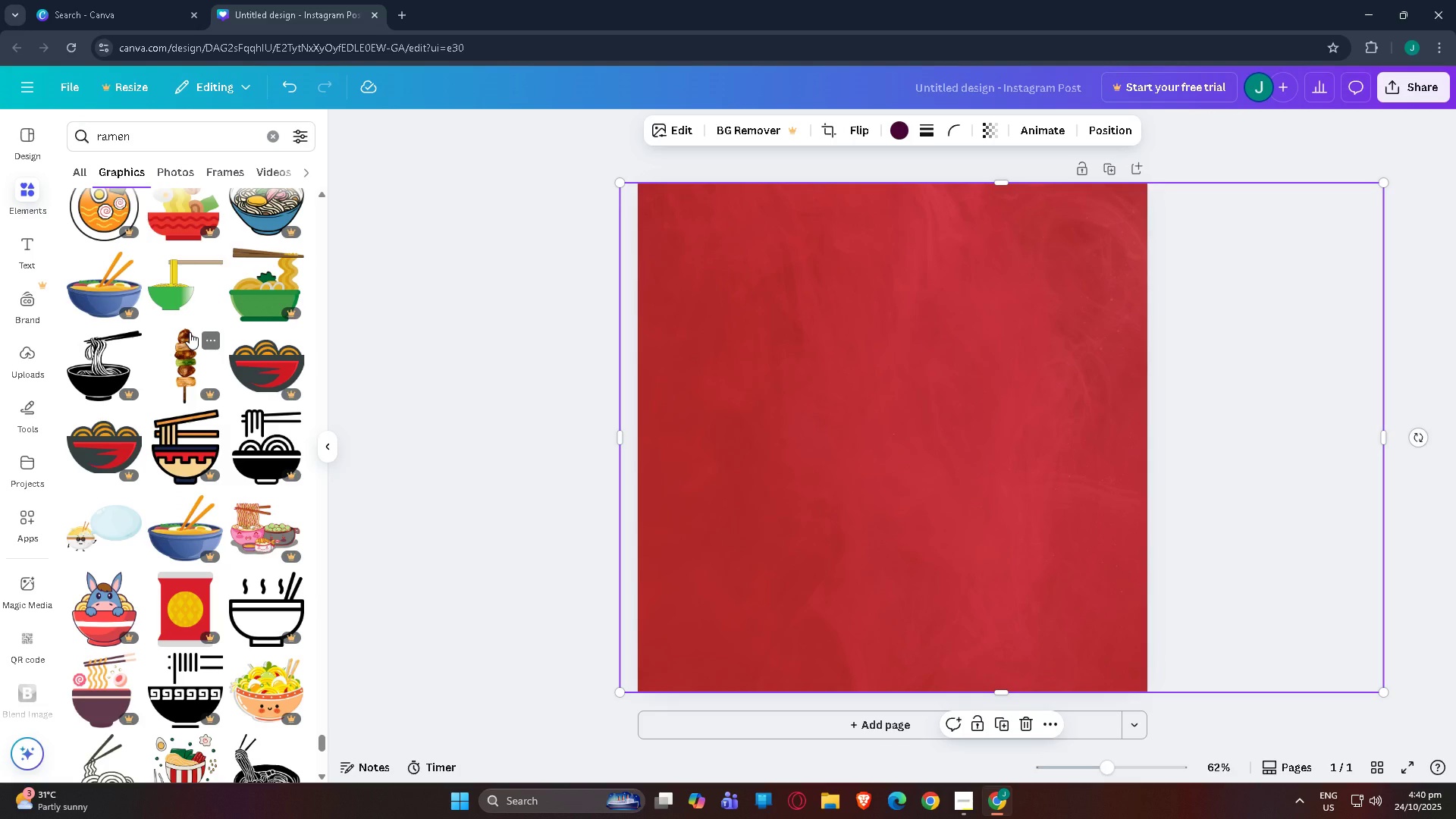 
scroll: coordinate [190, 329], scroll_direction: down, amount: 9.0
 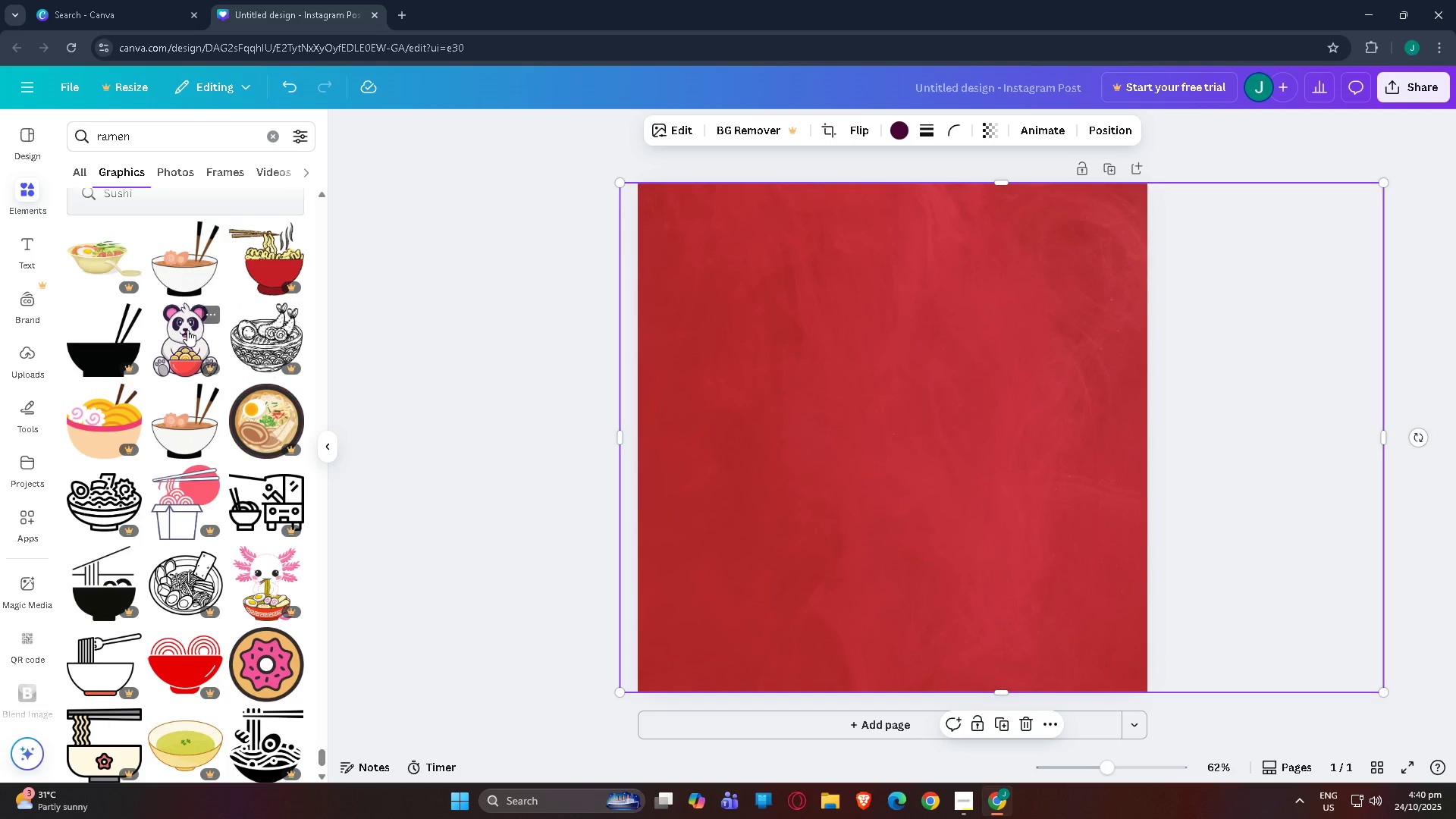 
scroll: coordinate [171, 369], scroll_direction: down, amount: 7.0
 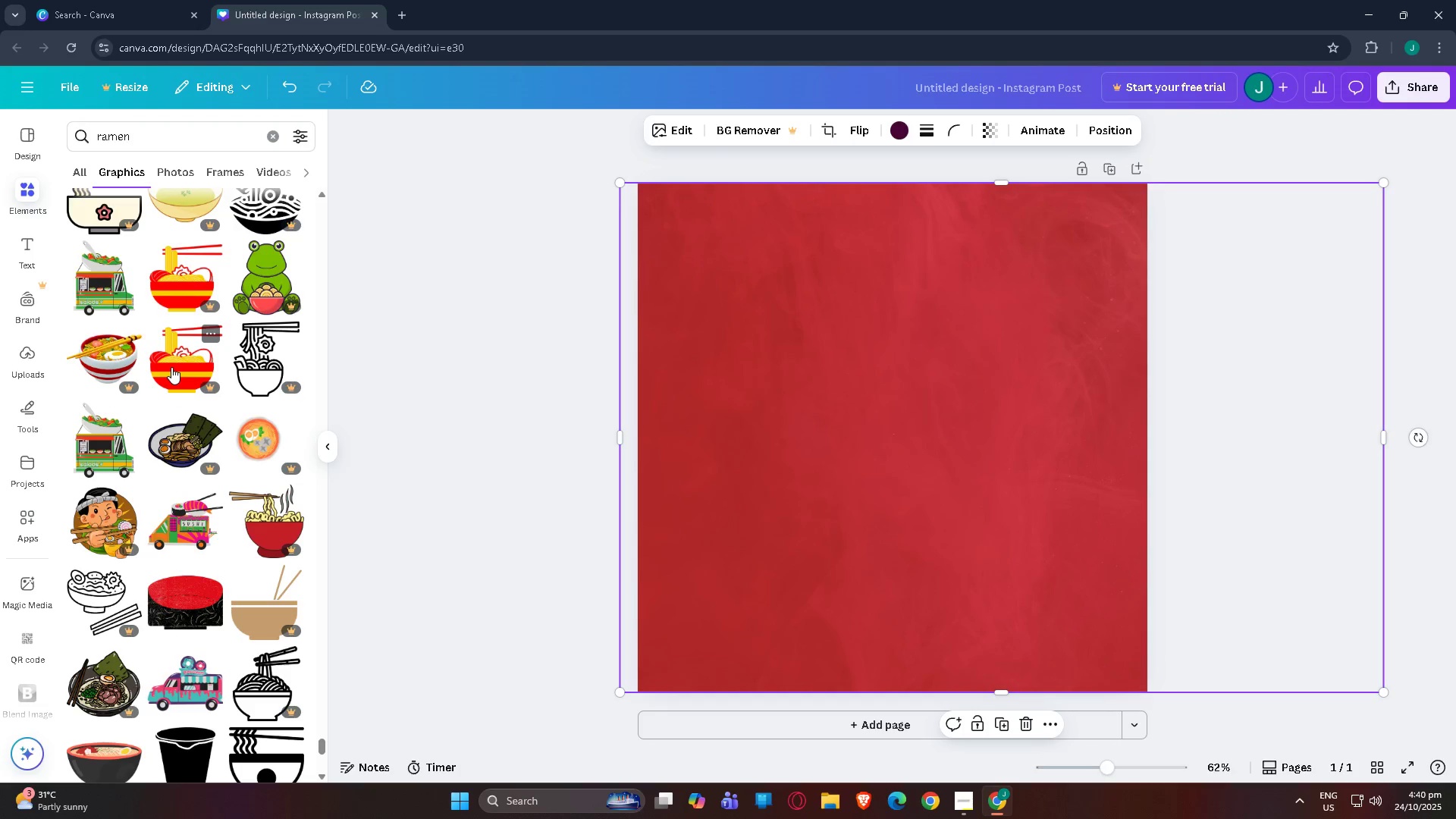 
scroll: coordinate [171, 365], scroll_direction: down, amount: 6.0
 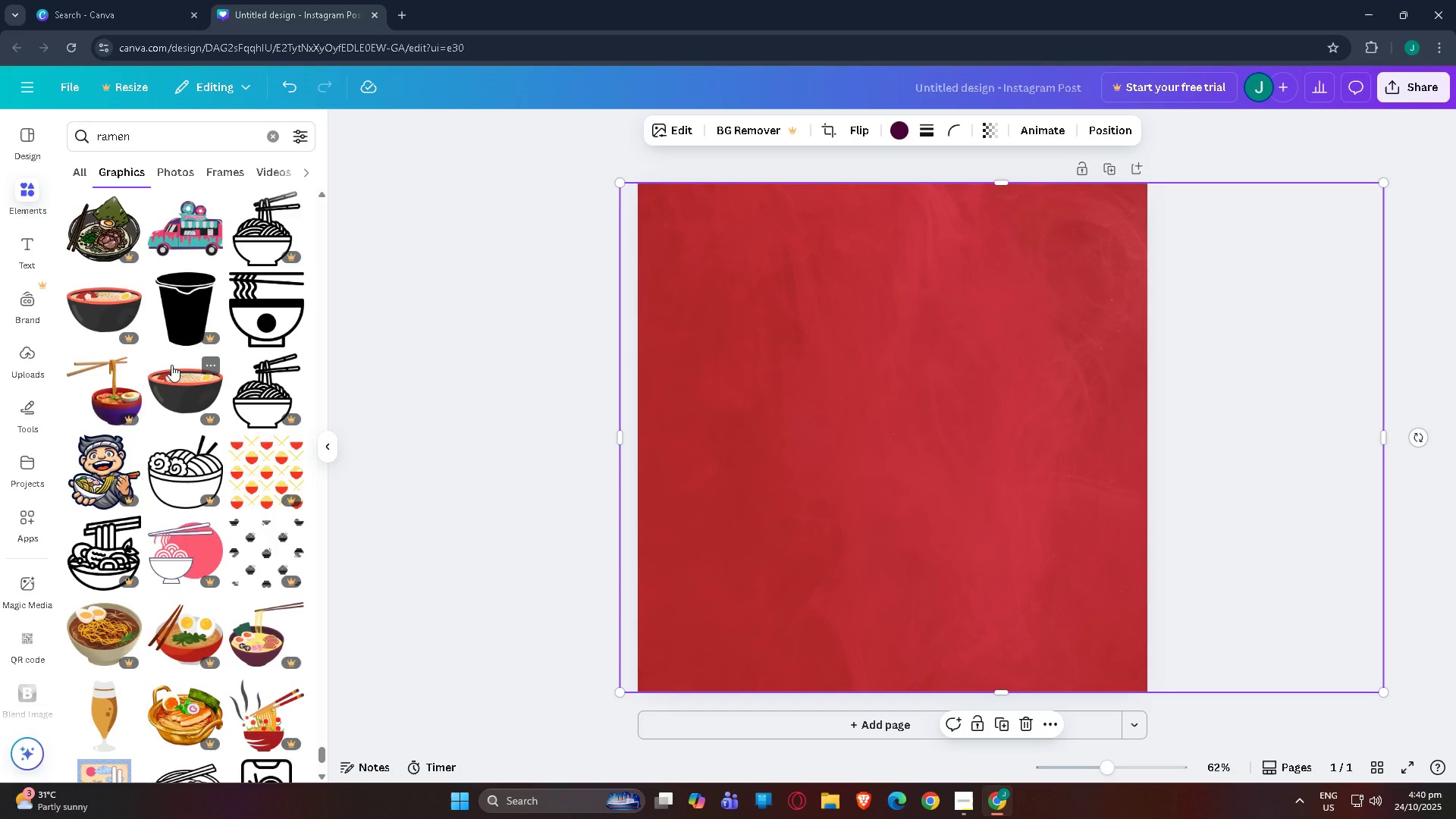 
scroll: coordinate [172, 362], scroll_direction: down, amount: 7.0
 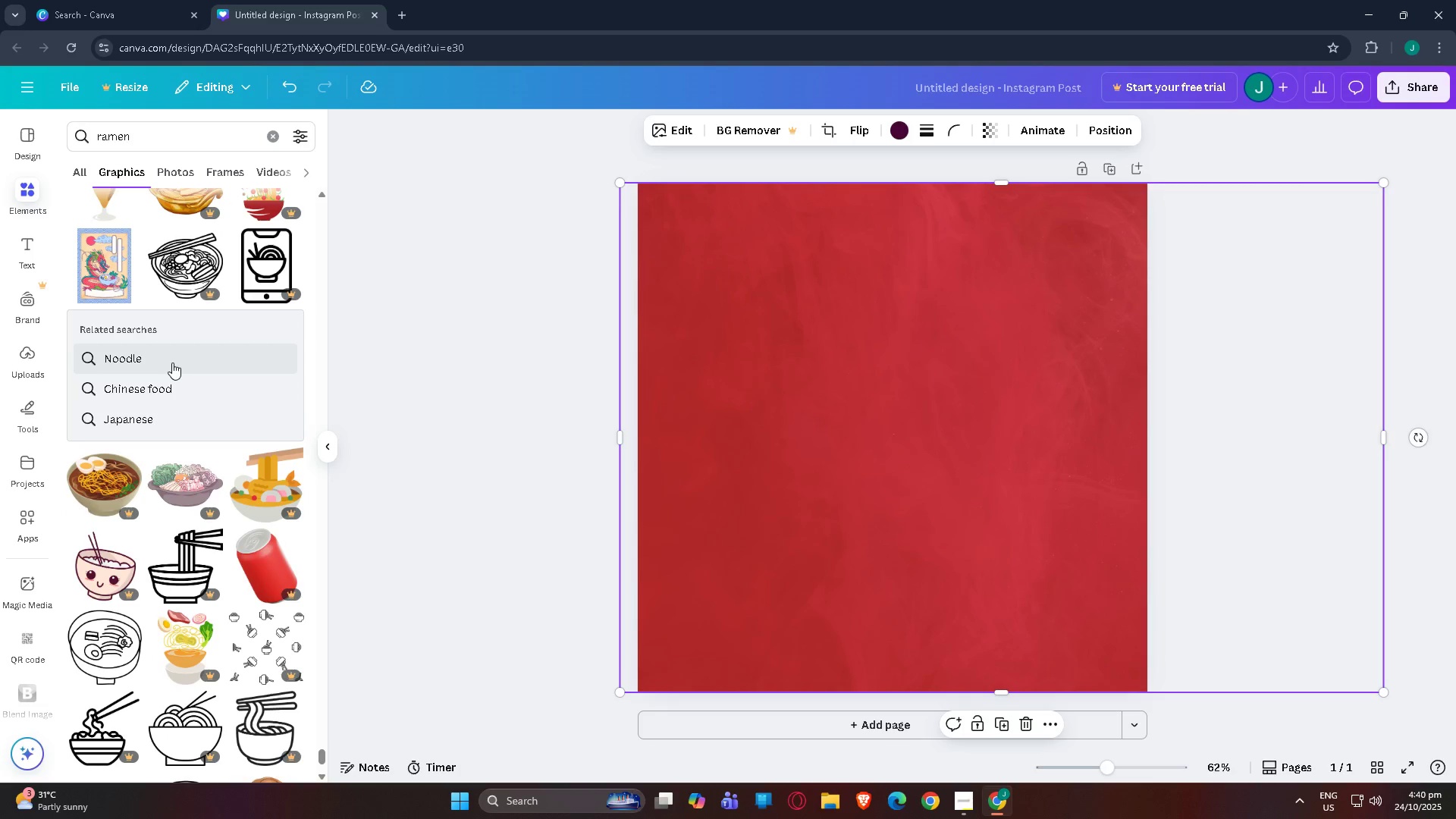 
scroll: coordinate [172, 362], scroll_direction: down, amount: 1.0
 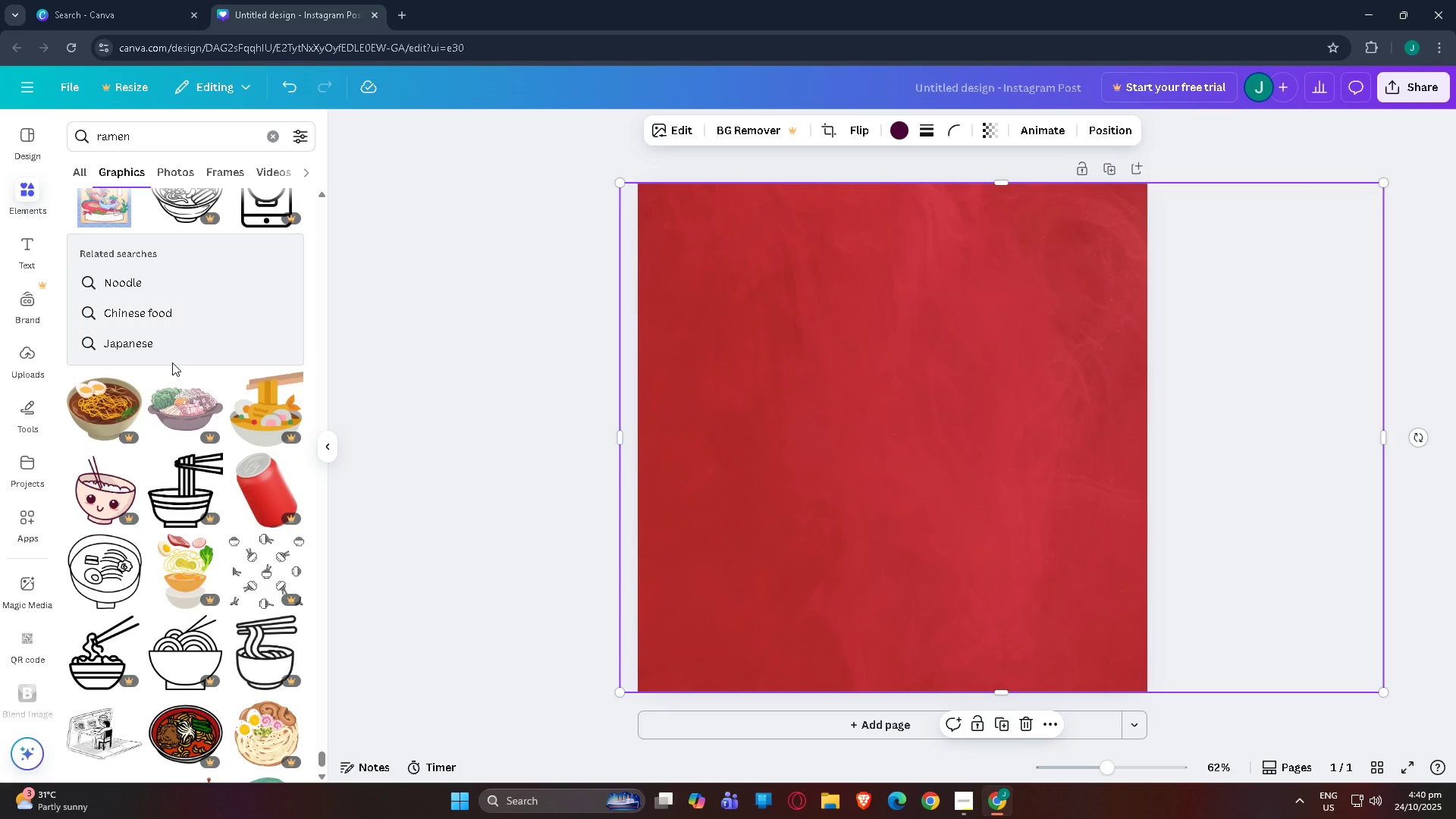 
wait(13.2)
 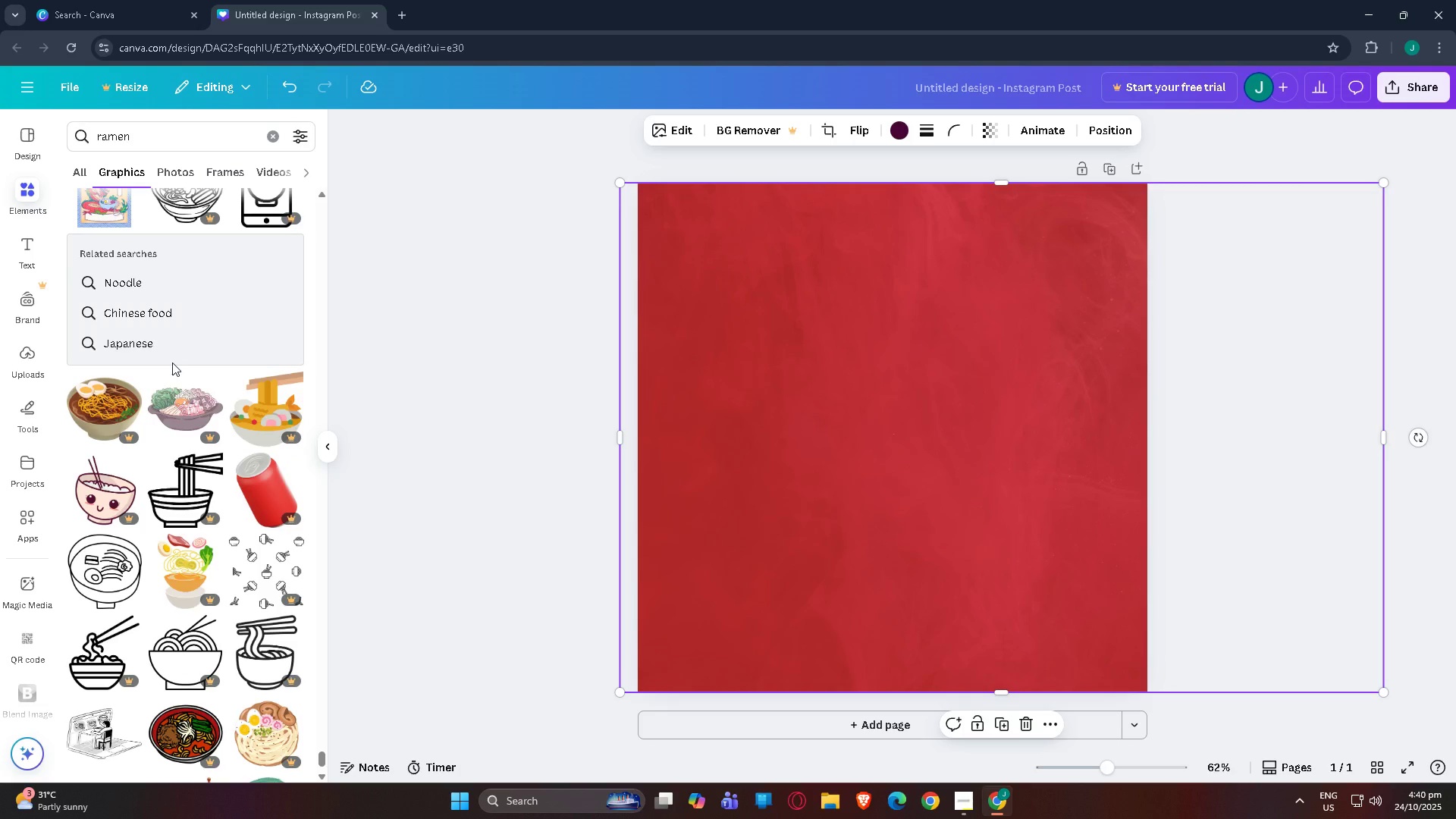 
scroll: coordinate [173, 359], scroll_direction: down, amount: 8.0
 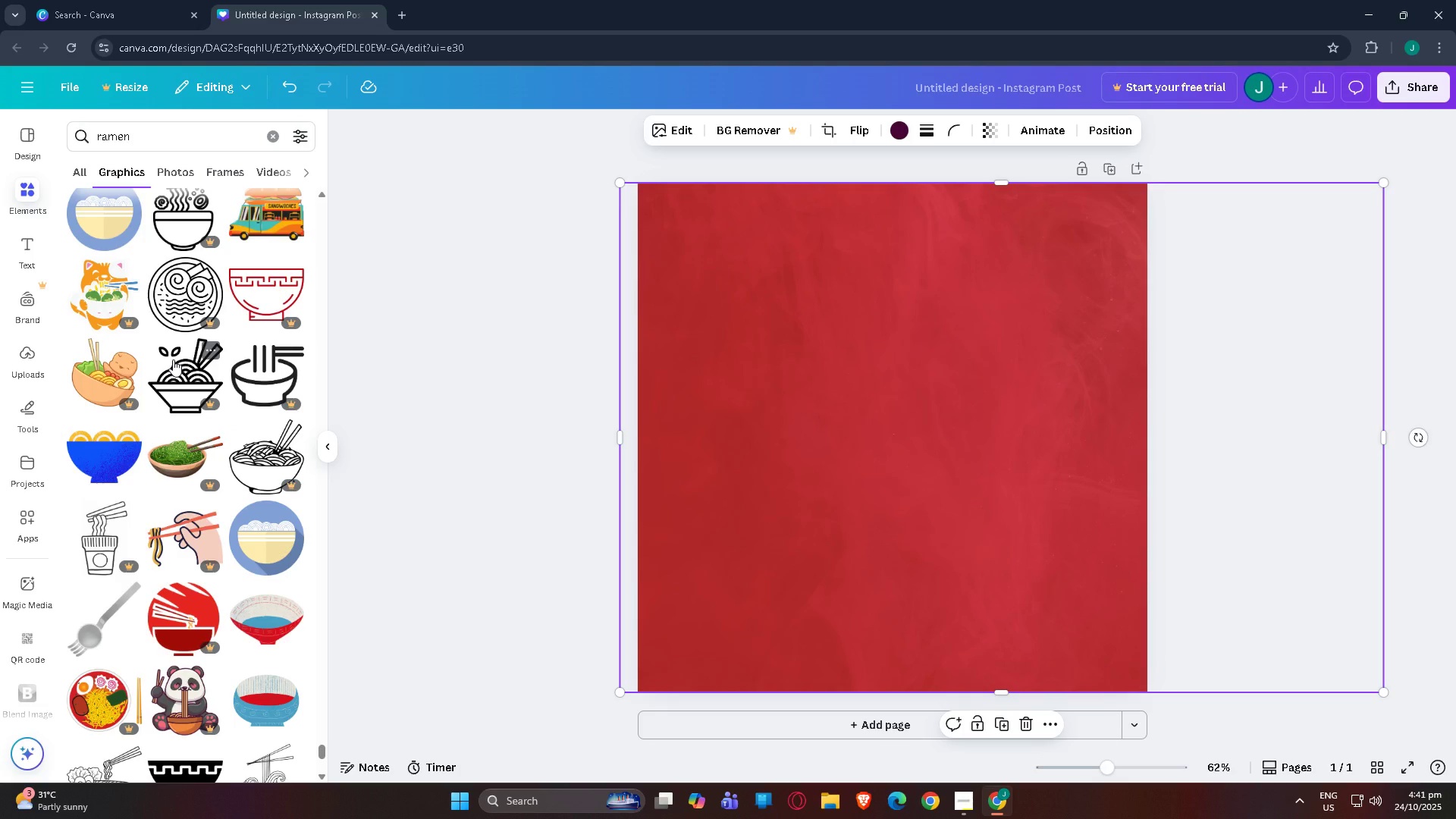 
scroll: coordinate [174, 358], scroll_direction: down, amount: 2.0
 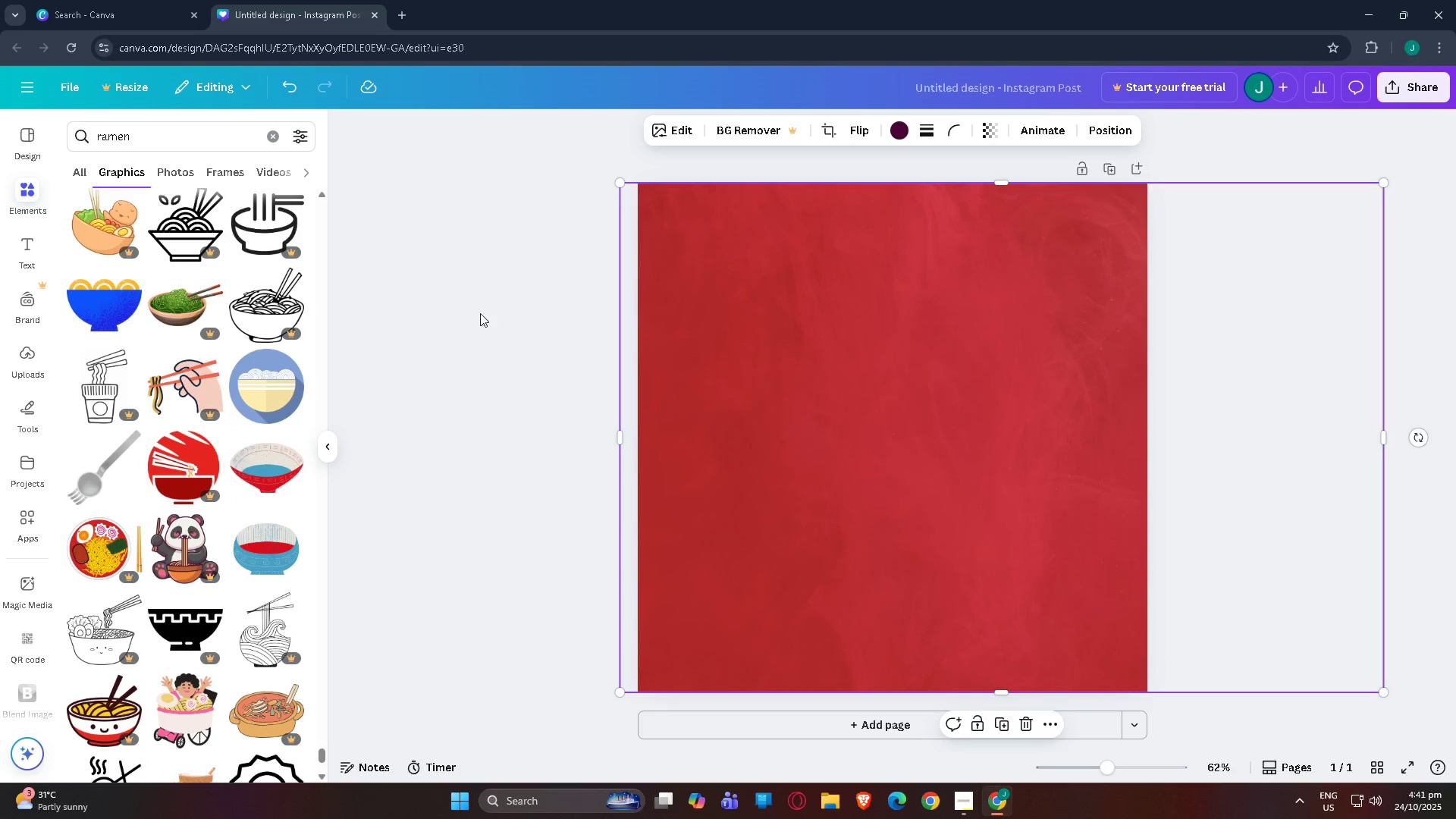 
left_click_drag(start_coordinate=[971, 388], to_coordinate=[947, 614])
 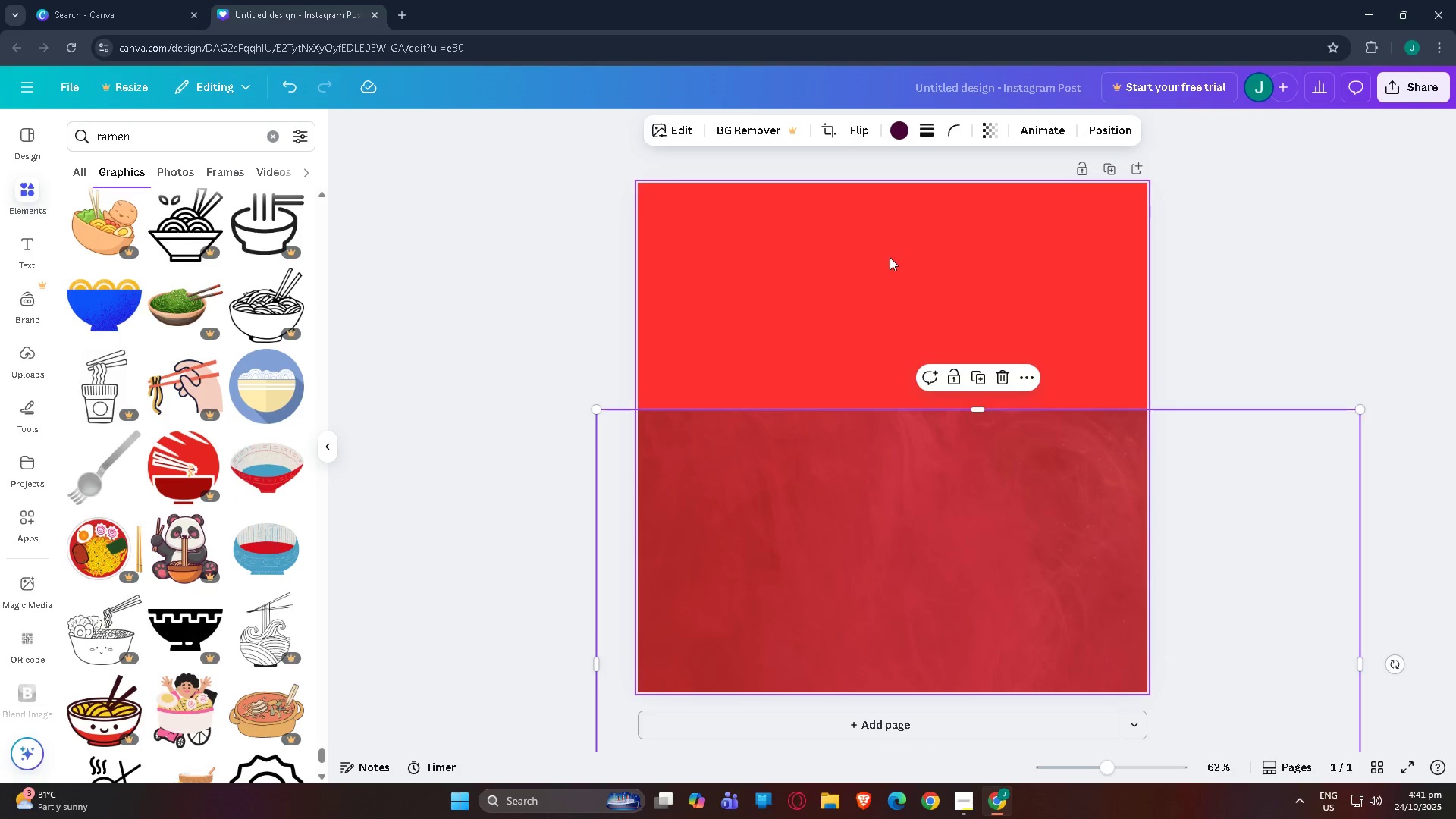 
left_click([890, 256])
 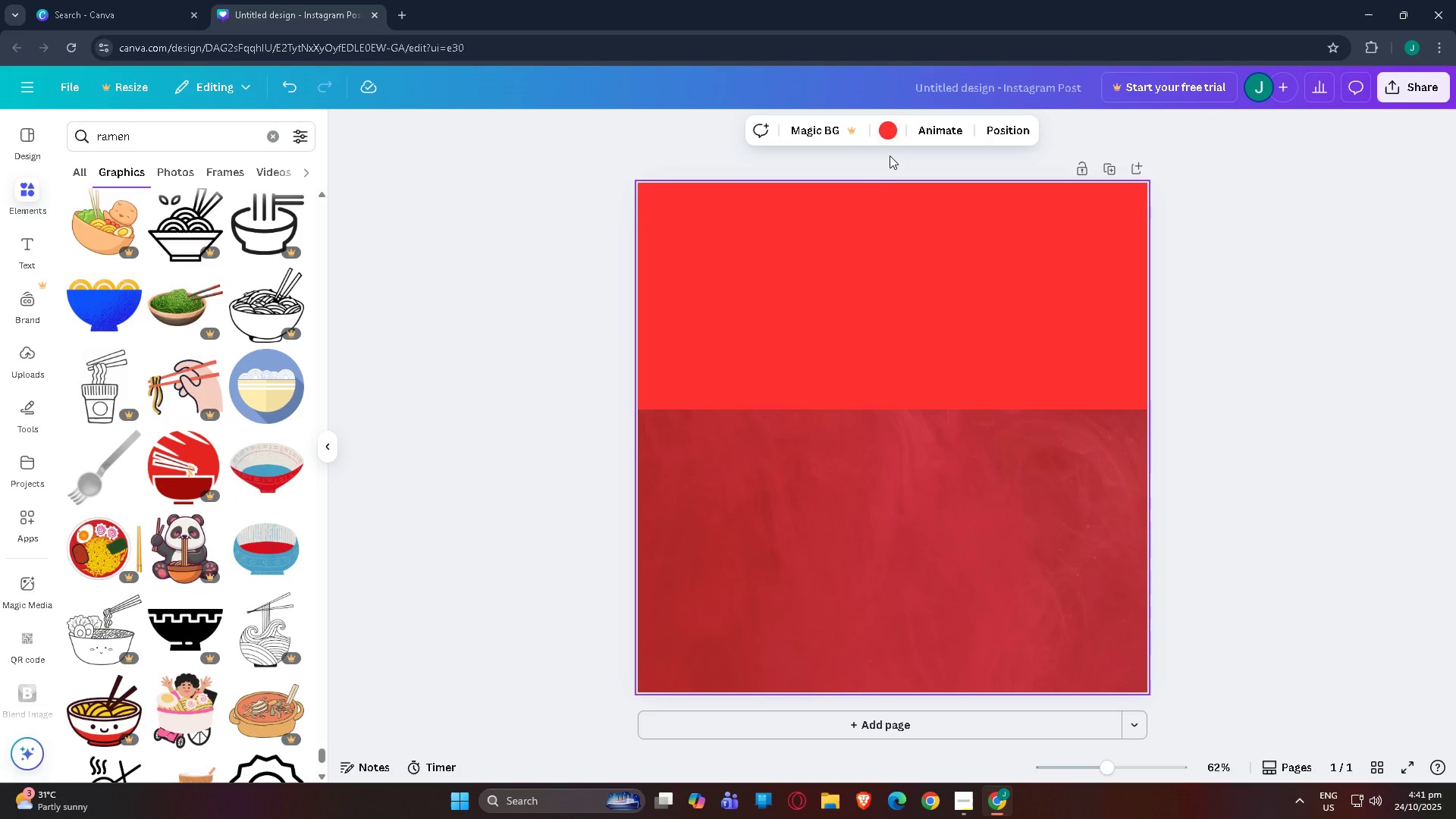 
left_click([883, 216])
 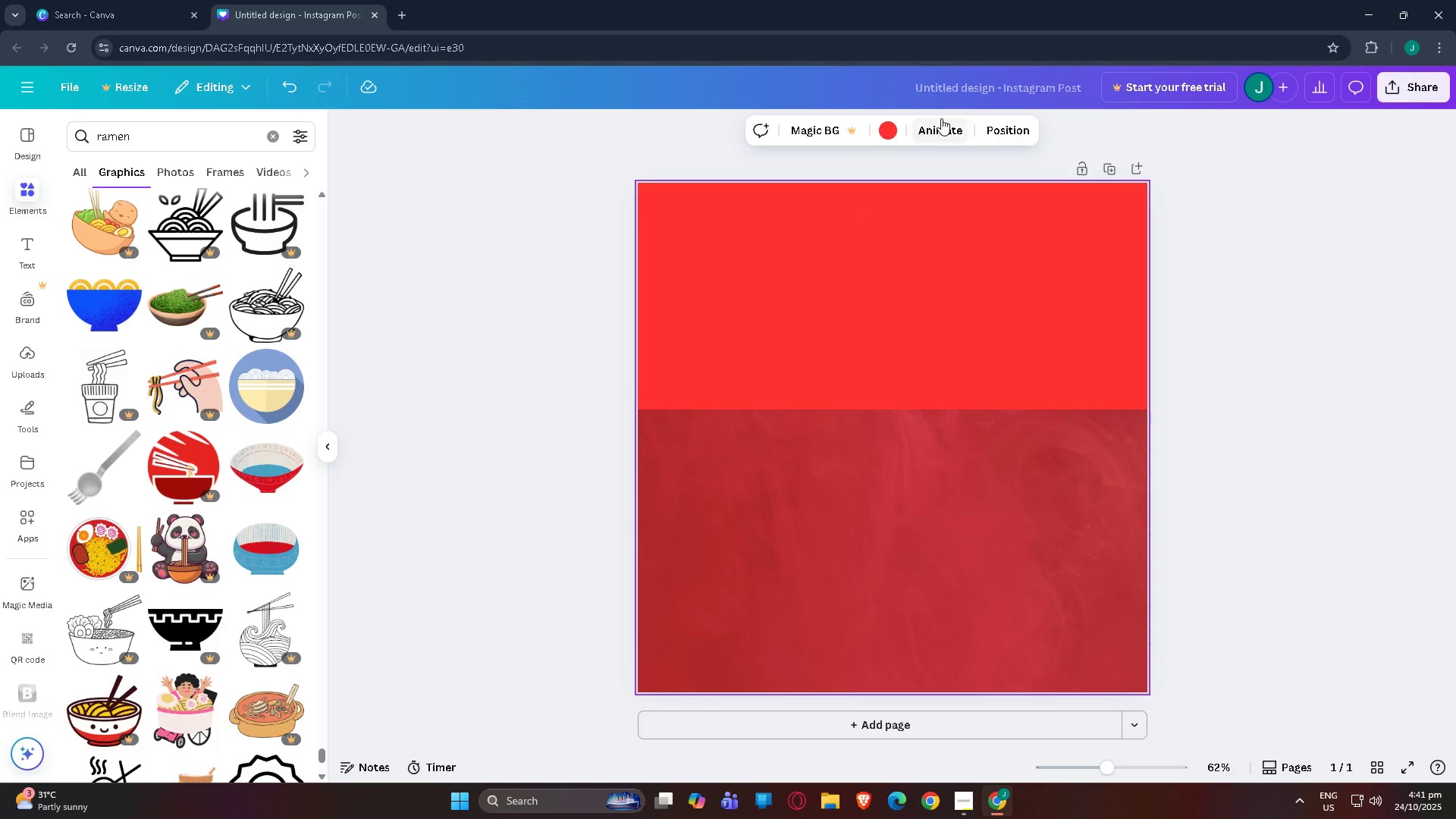 
left_click([917, 261])
 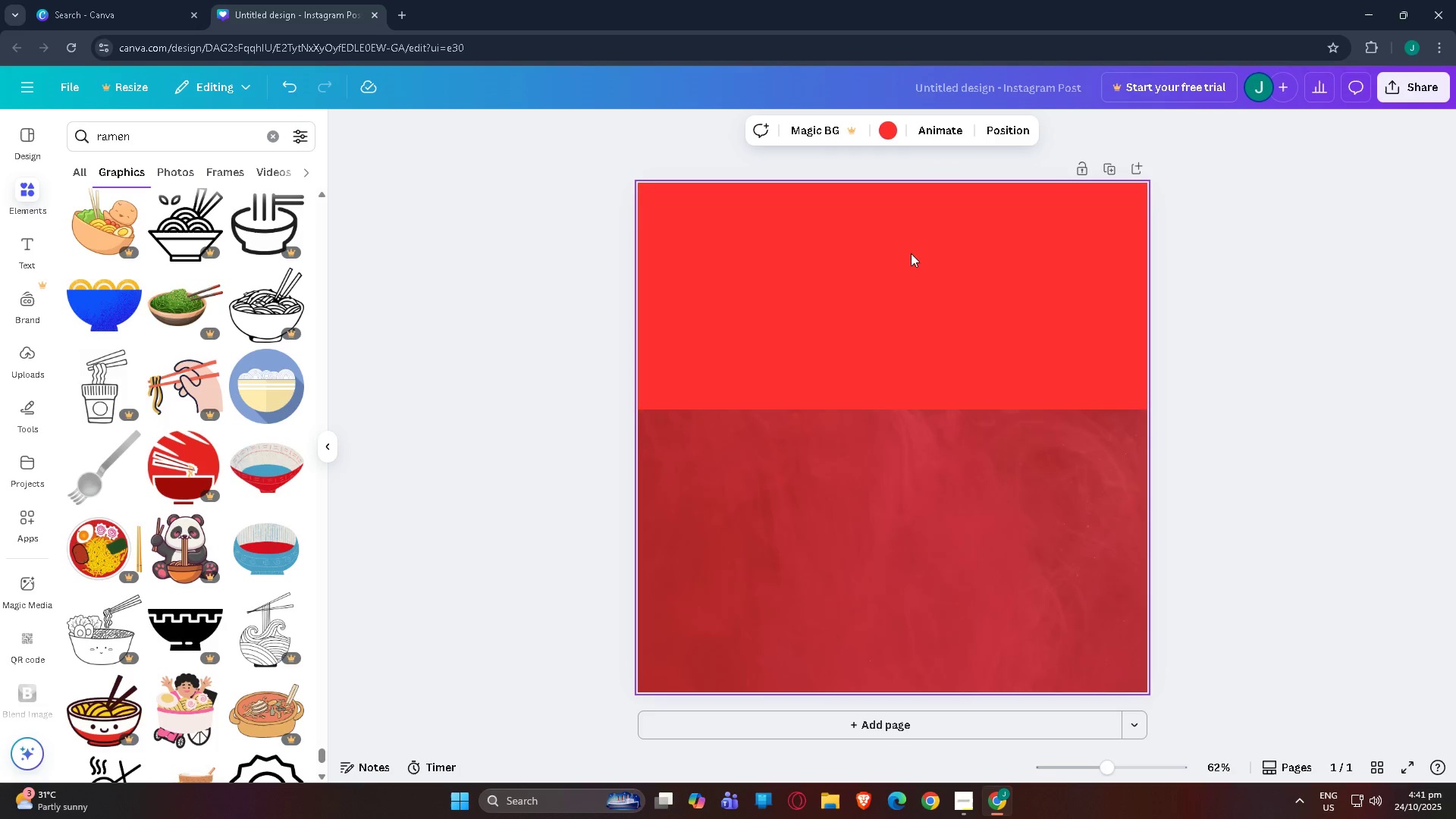 
key(Delete)
 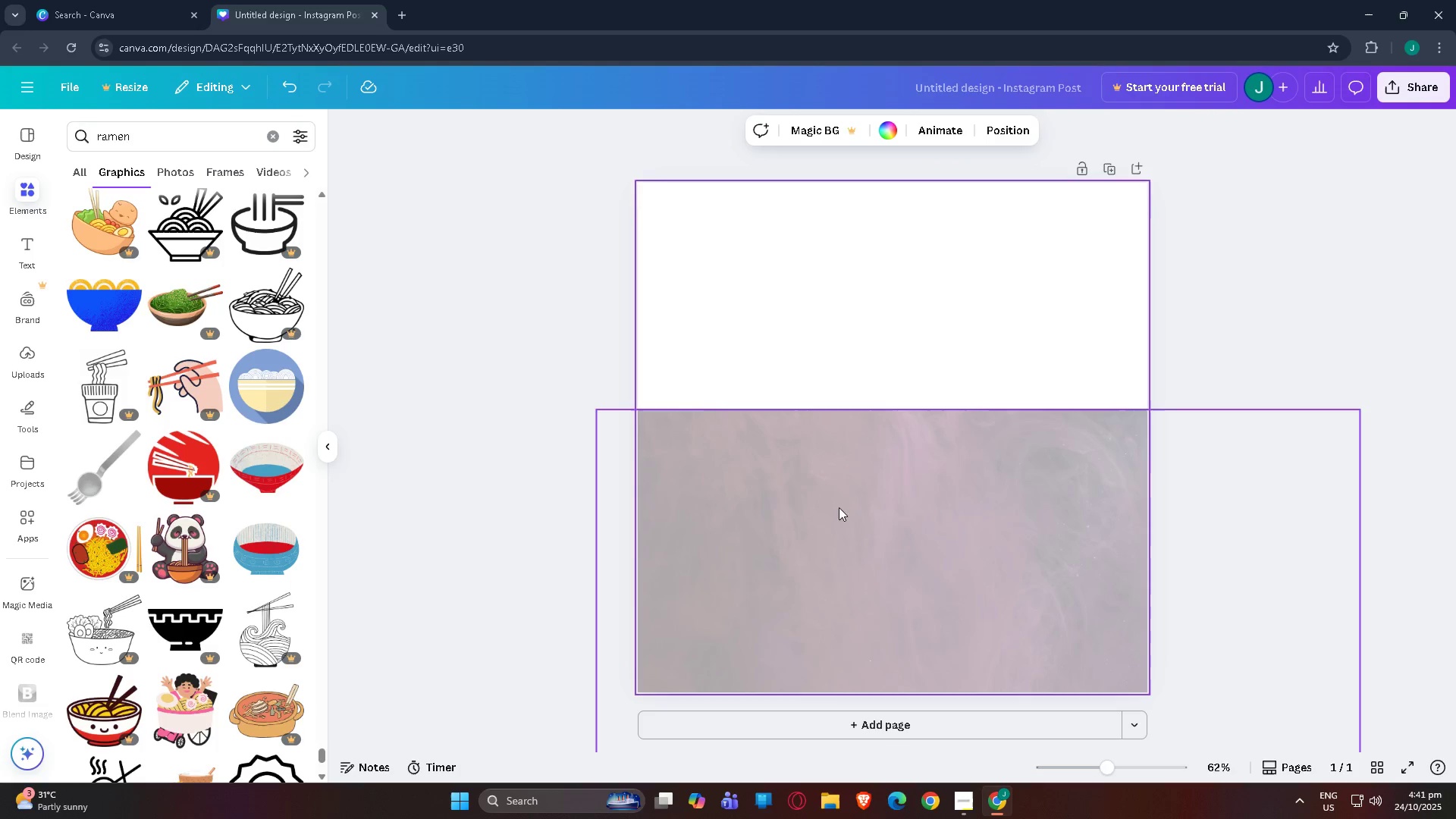 
left_click([842, 523])
 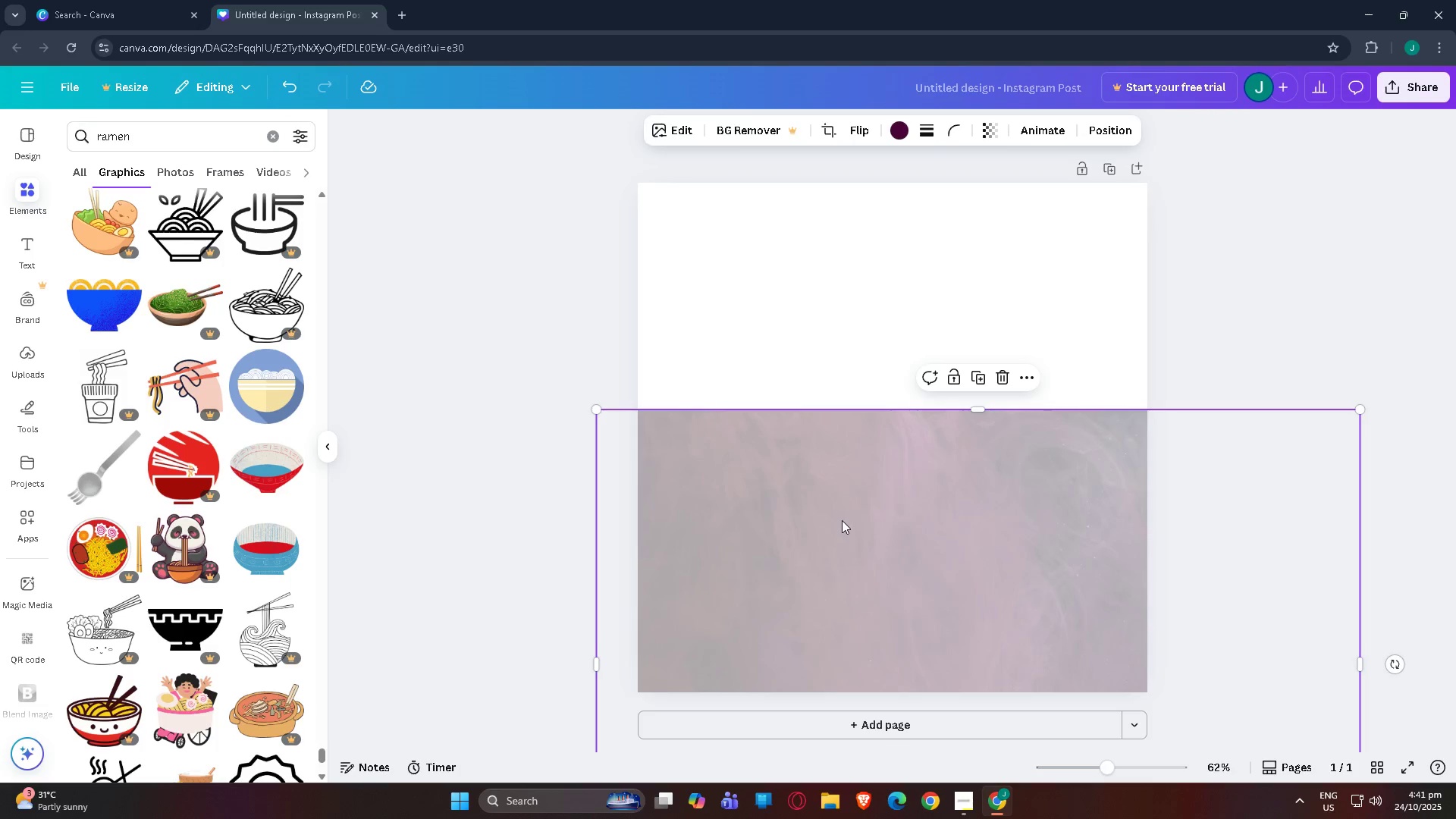 
key(Delete)
 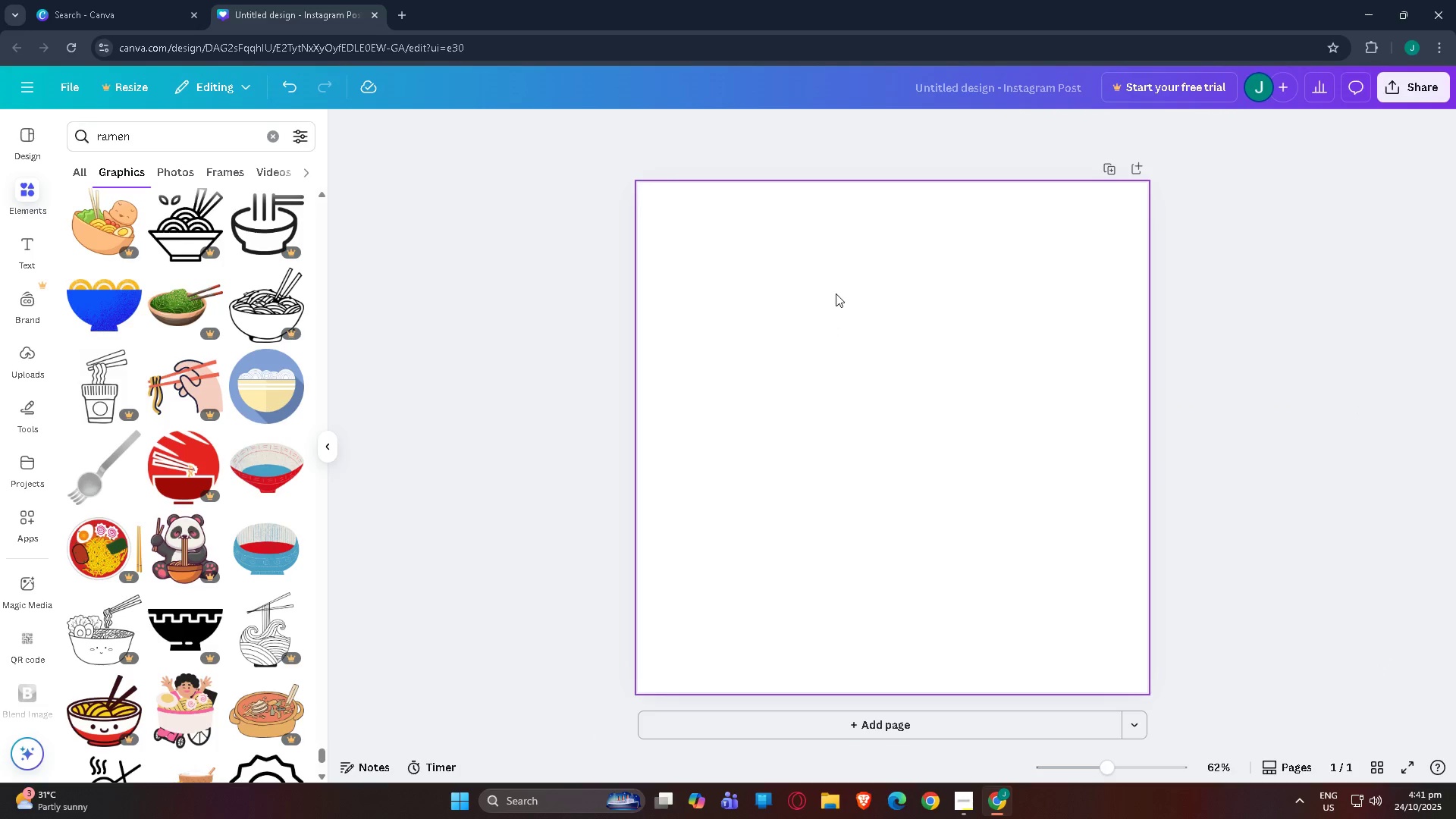 
left_click([836, 293])
 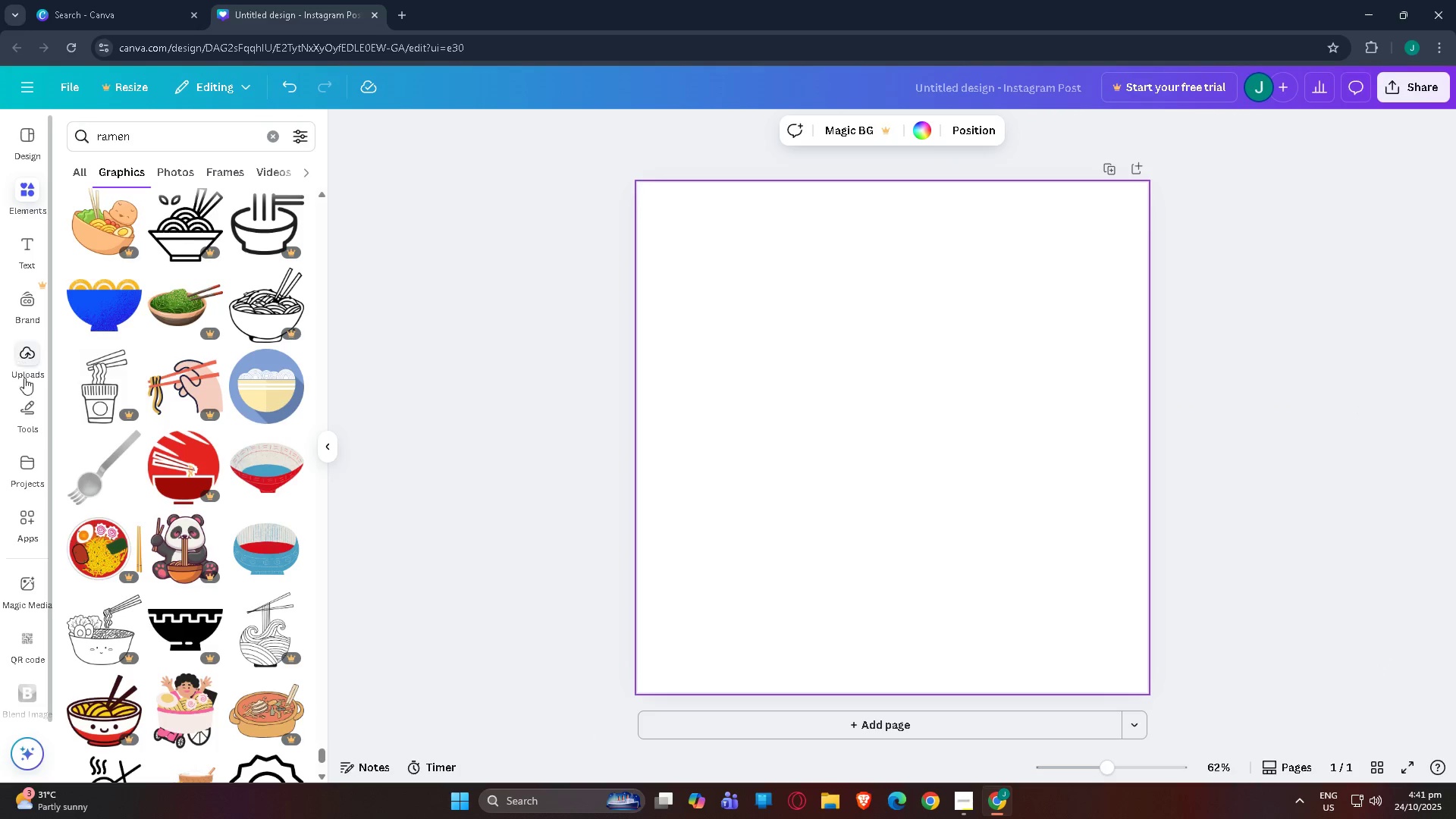 
left_click([27, 410])
 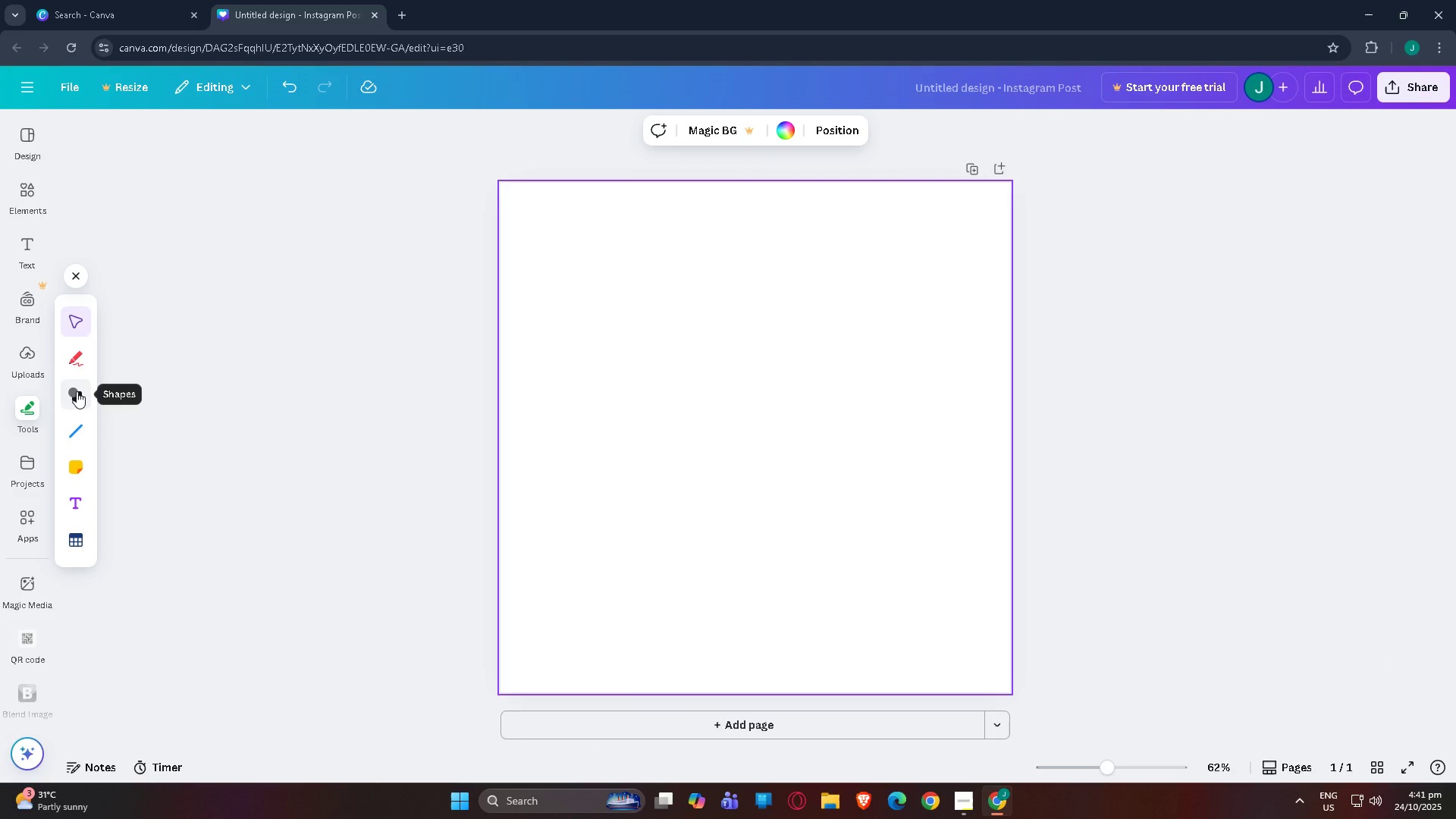 
left_click([77, 391])
 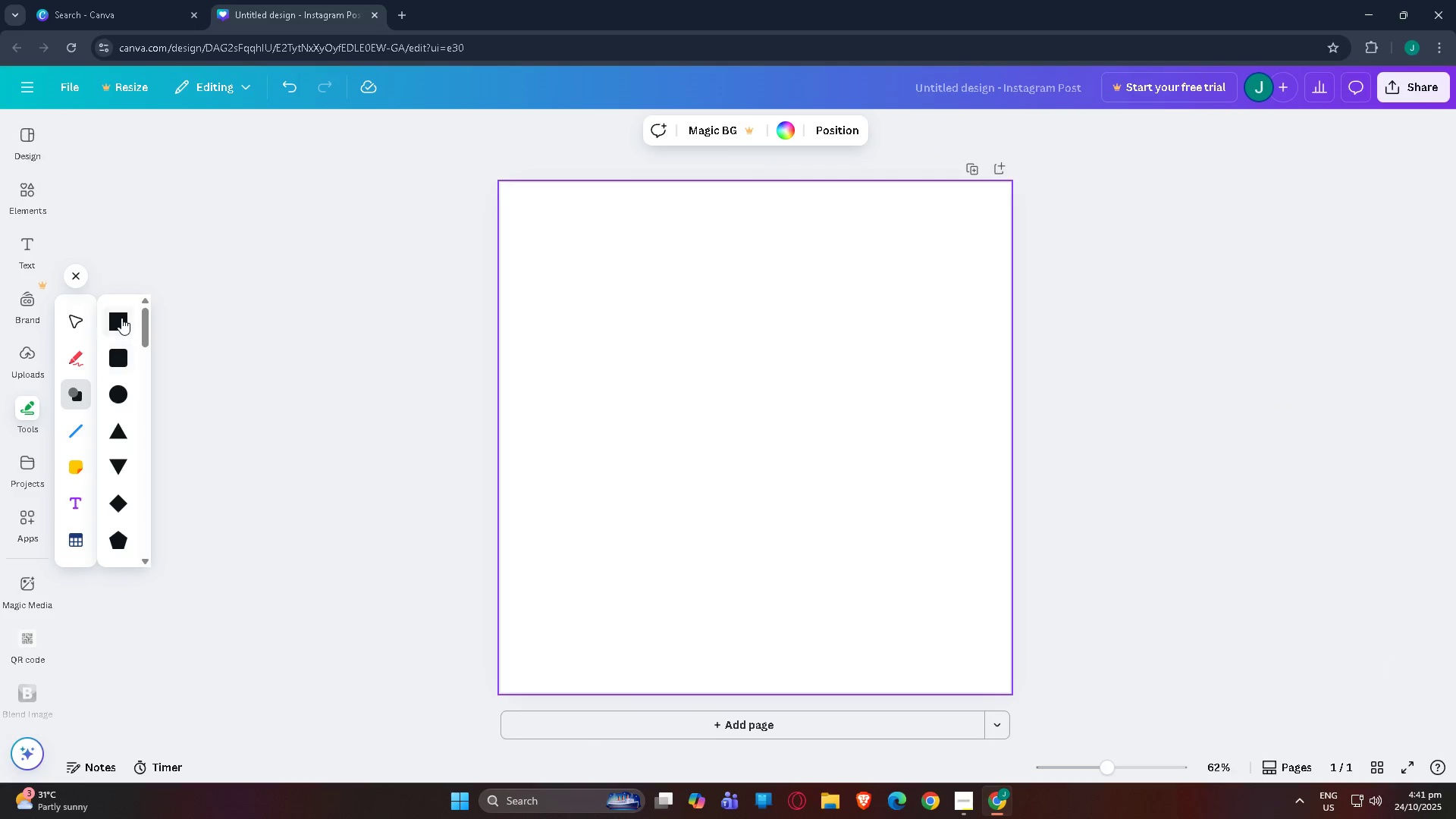 
left_click([121, 317])
 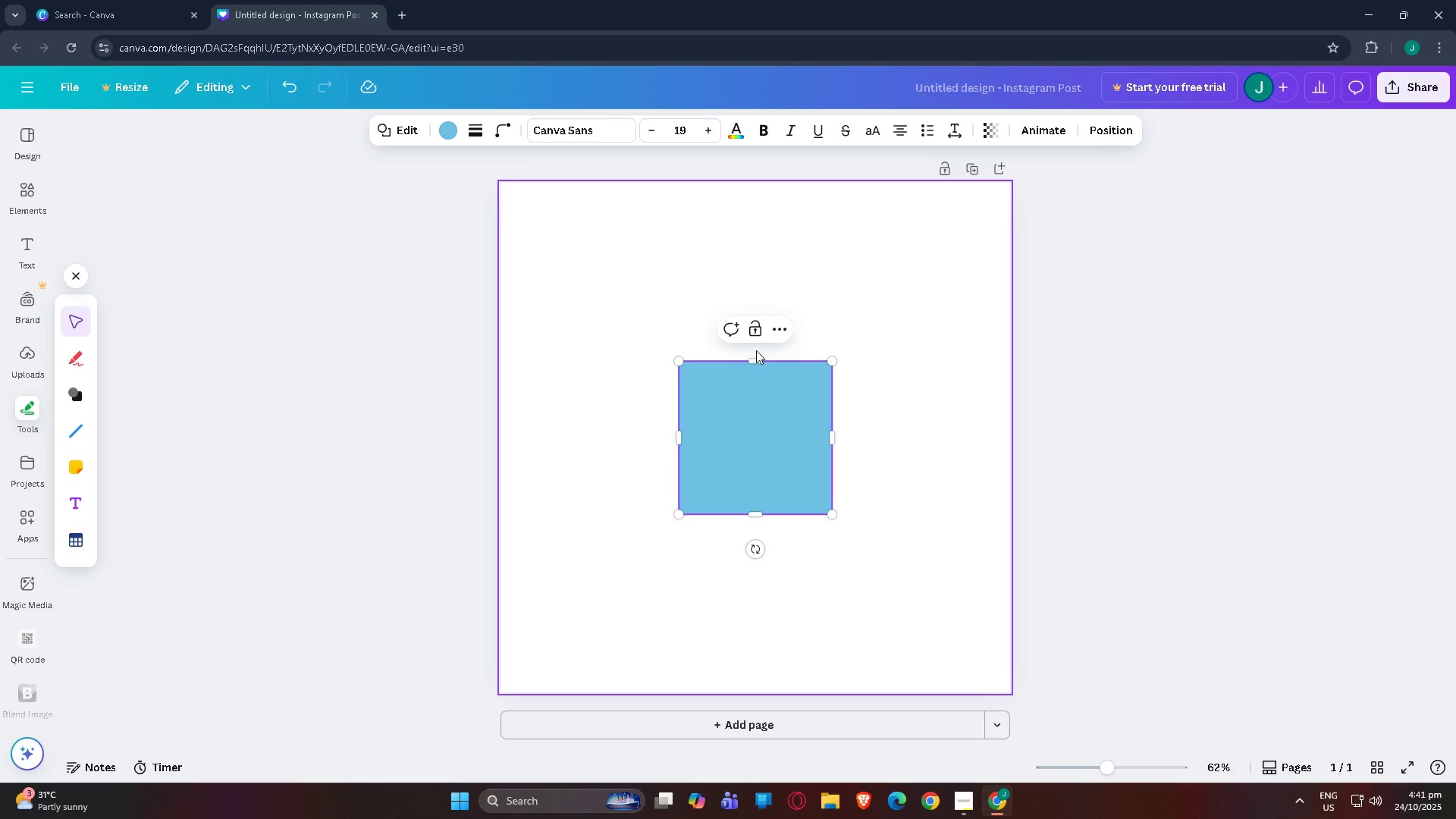 
left_click_drag(start_coordinate=[756, 359], to_coordinate=[777, 184])
 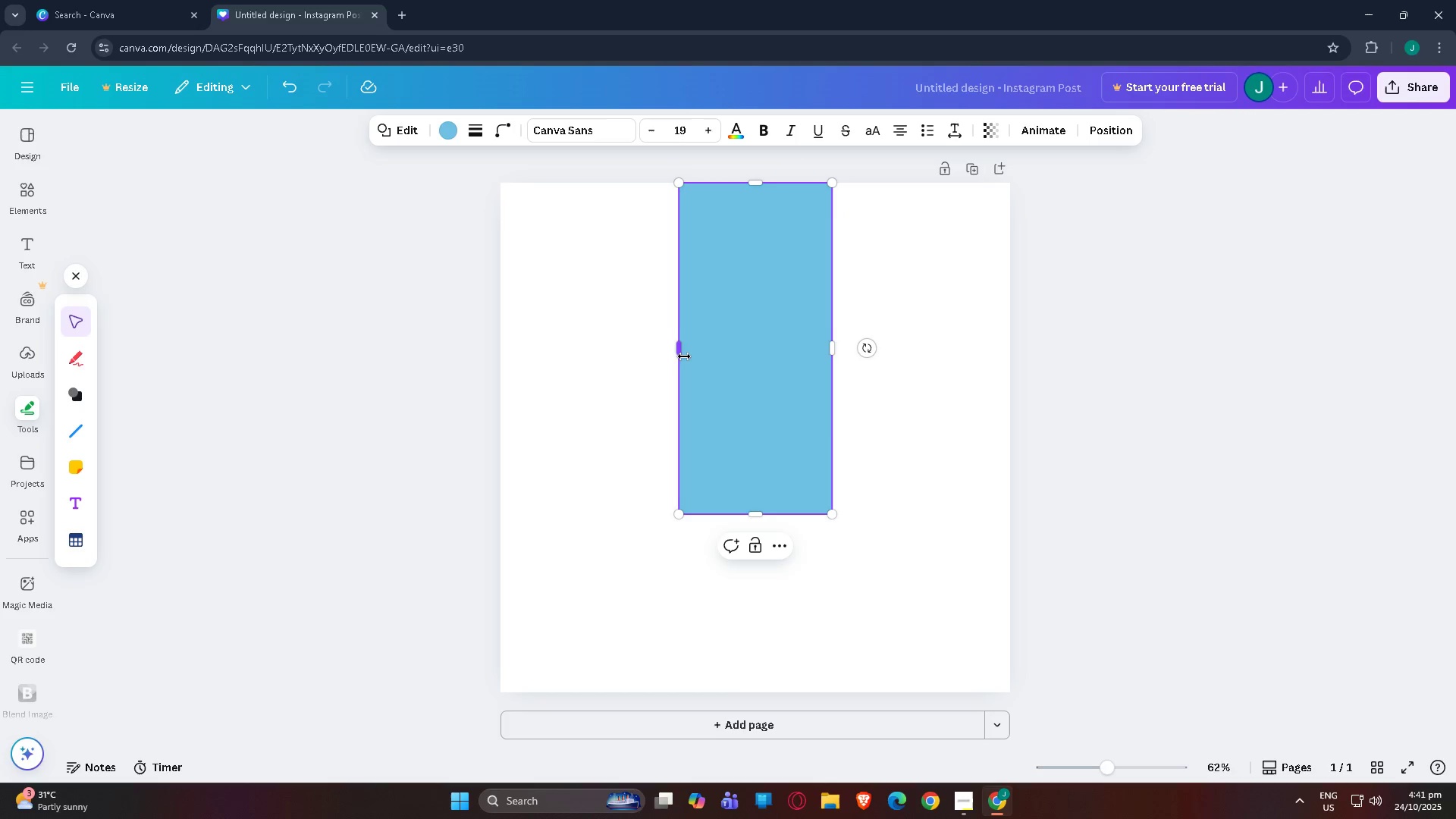 
left_click_drag(start_coordinate=[682, 353], to_coordinate=[645, 350])
 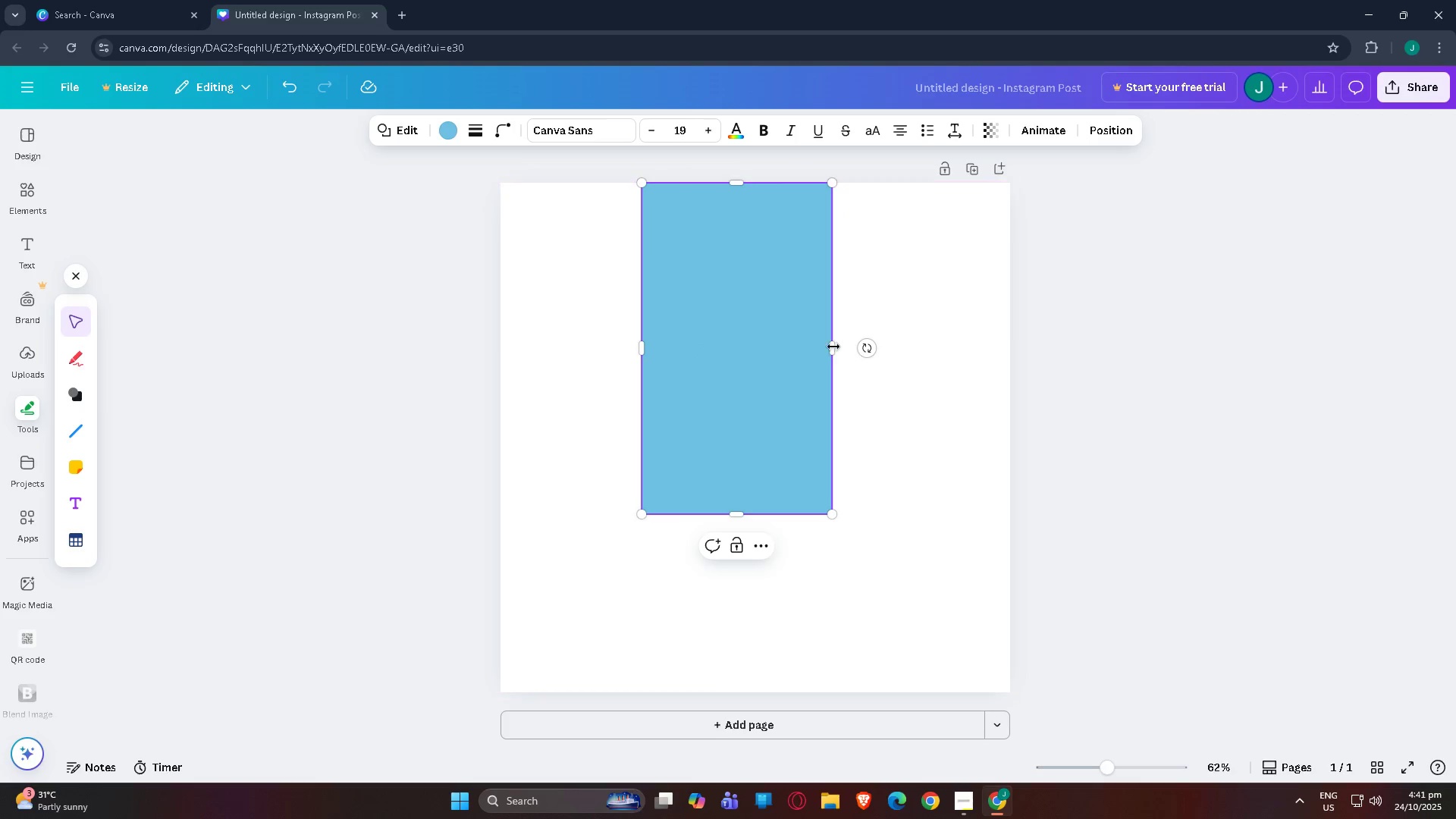 
left_click_drag(start_coordinate=[833, 346], to_coordinate=[863, 356])
 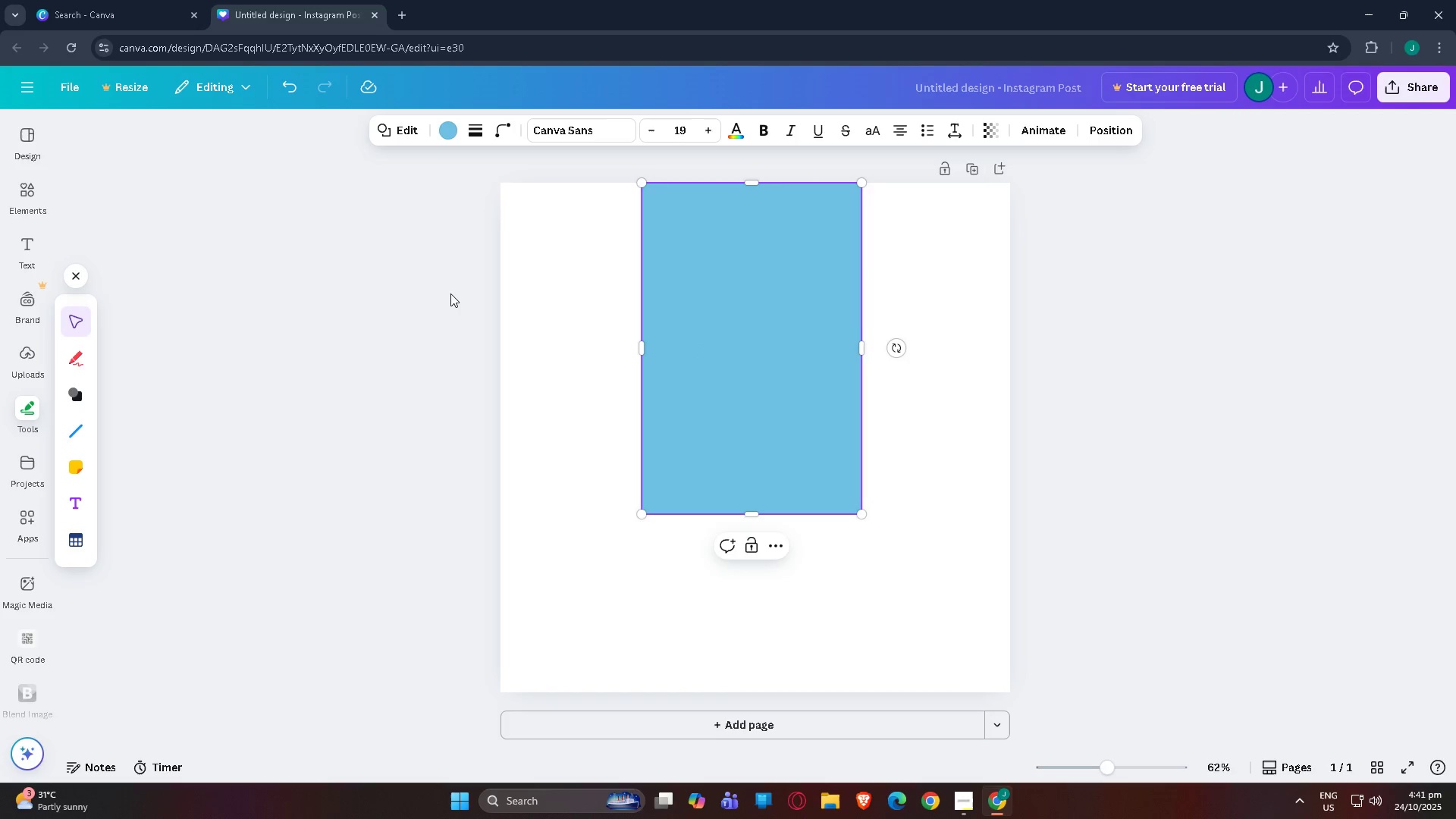 
left_click([453, 287])
 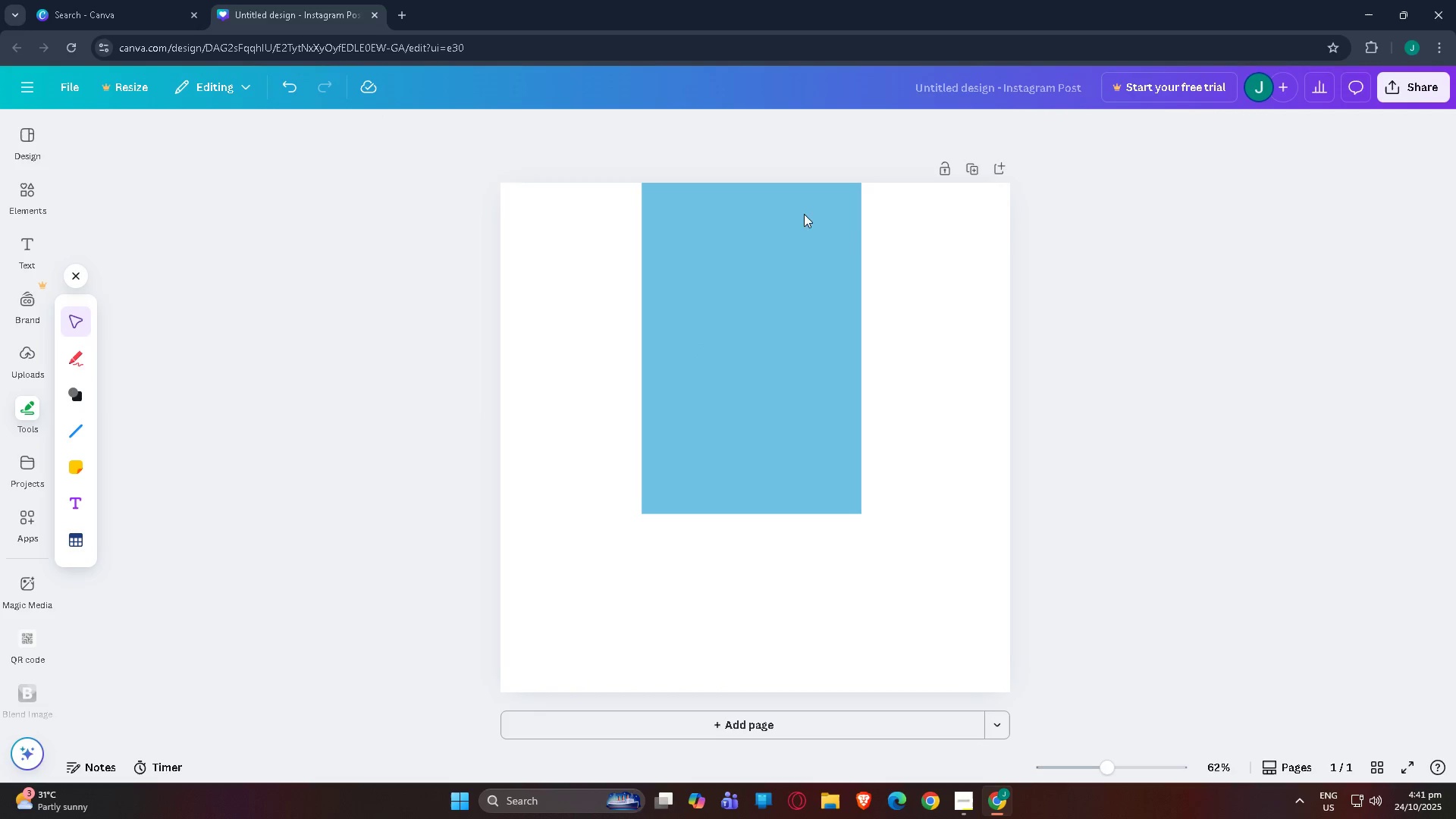 
left_click([811, 243])
 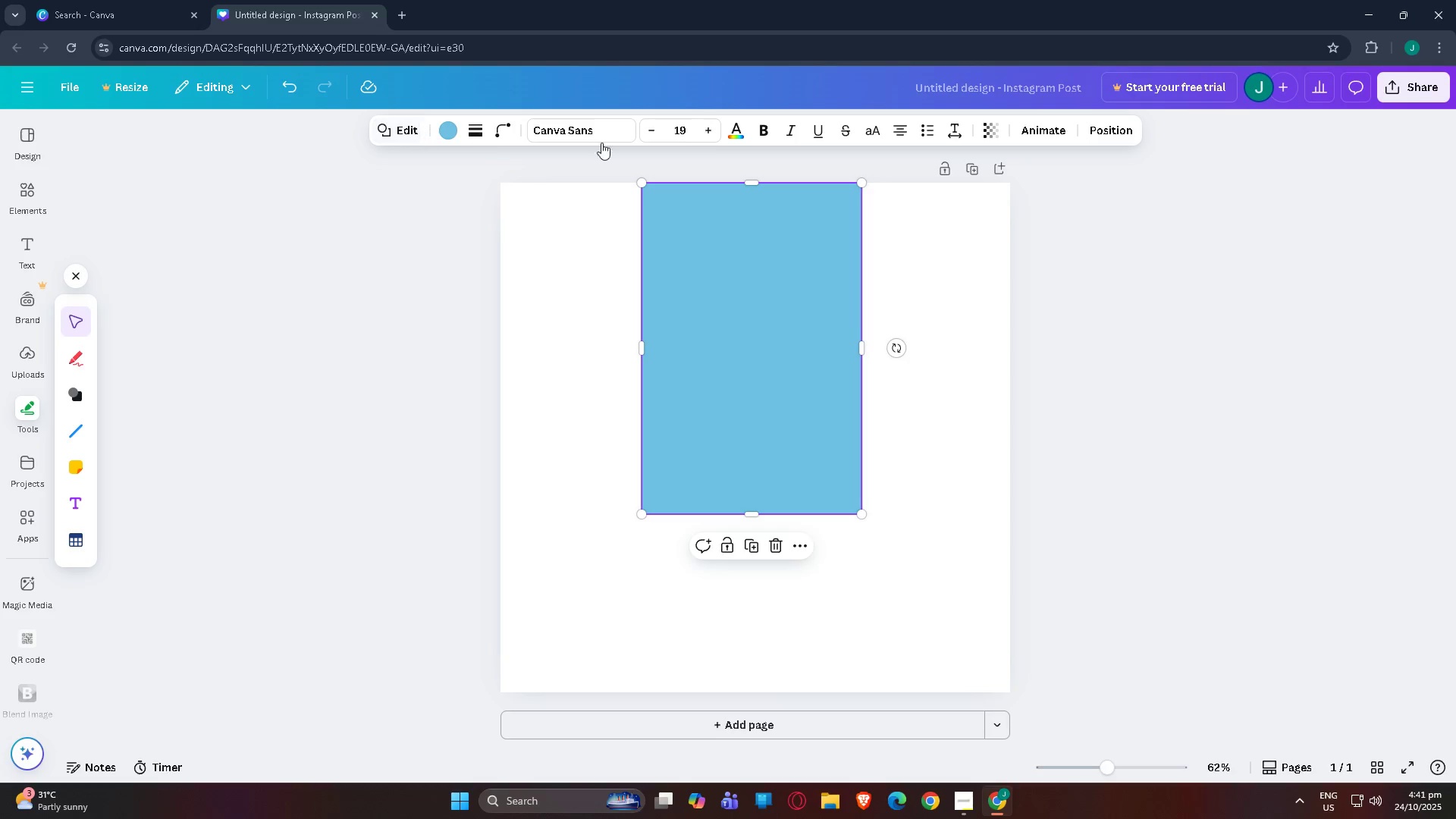 
left_click([68, 397])
 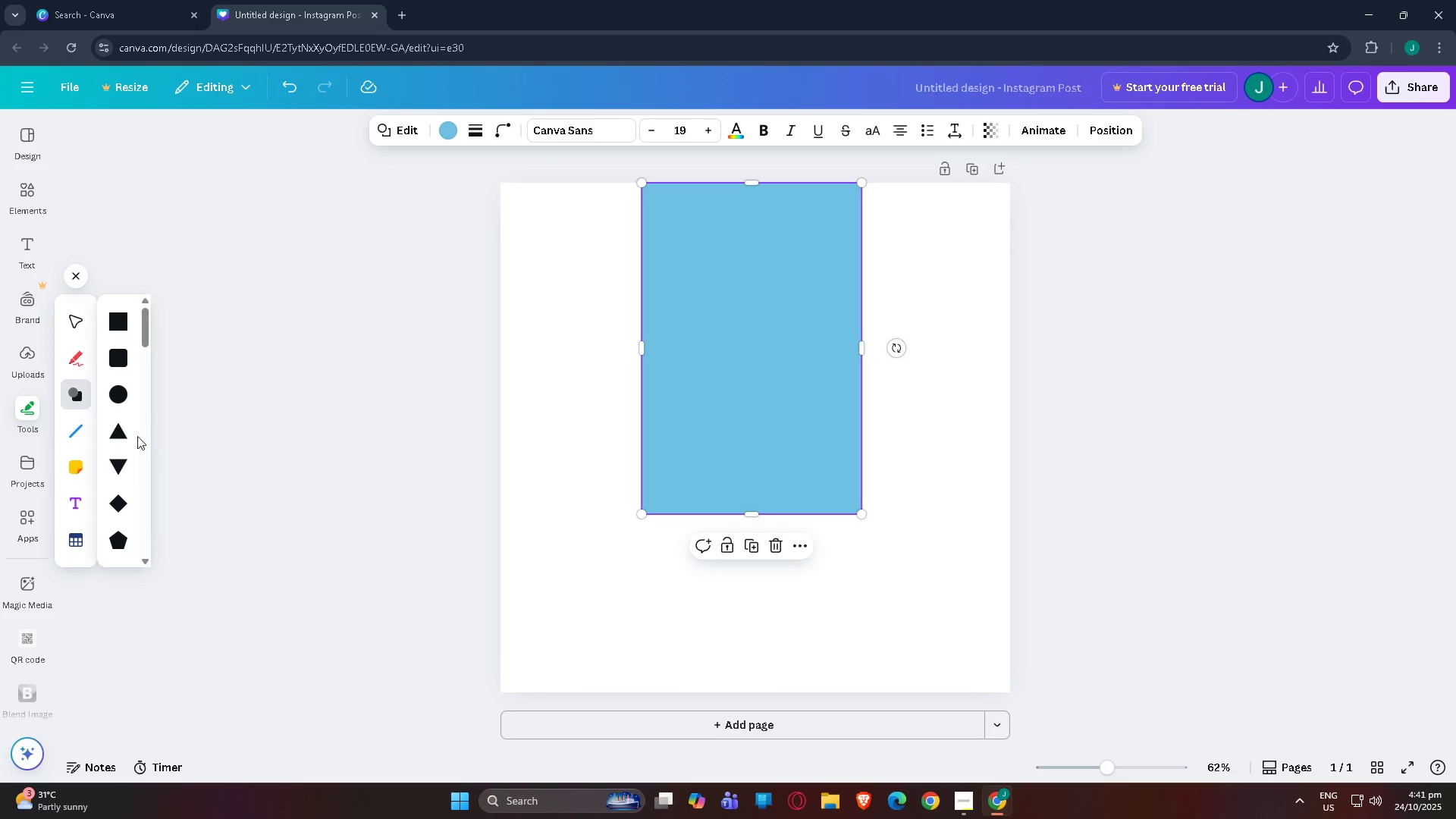 
scroll: coordinate [118, 488], scroll_direction: down, amount: 19.0
 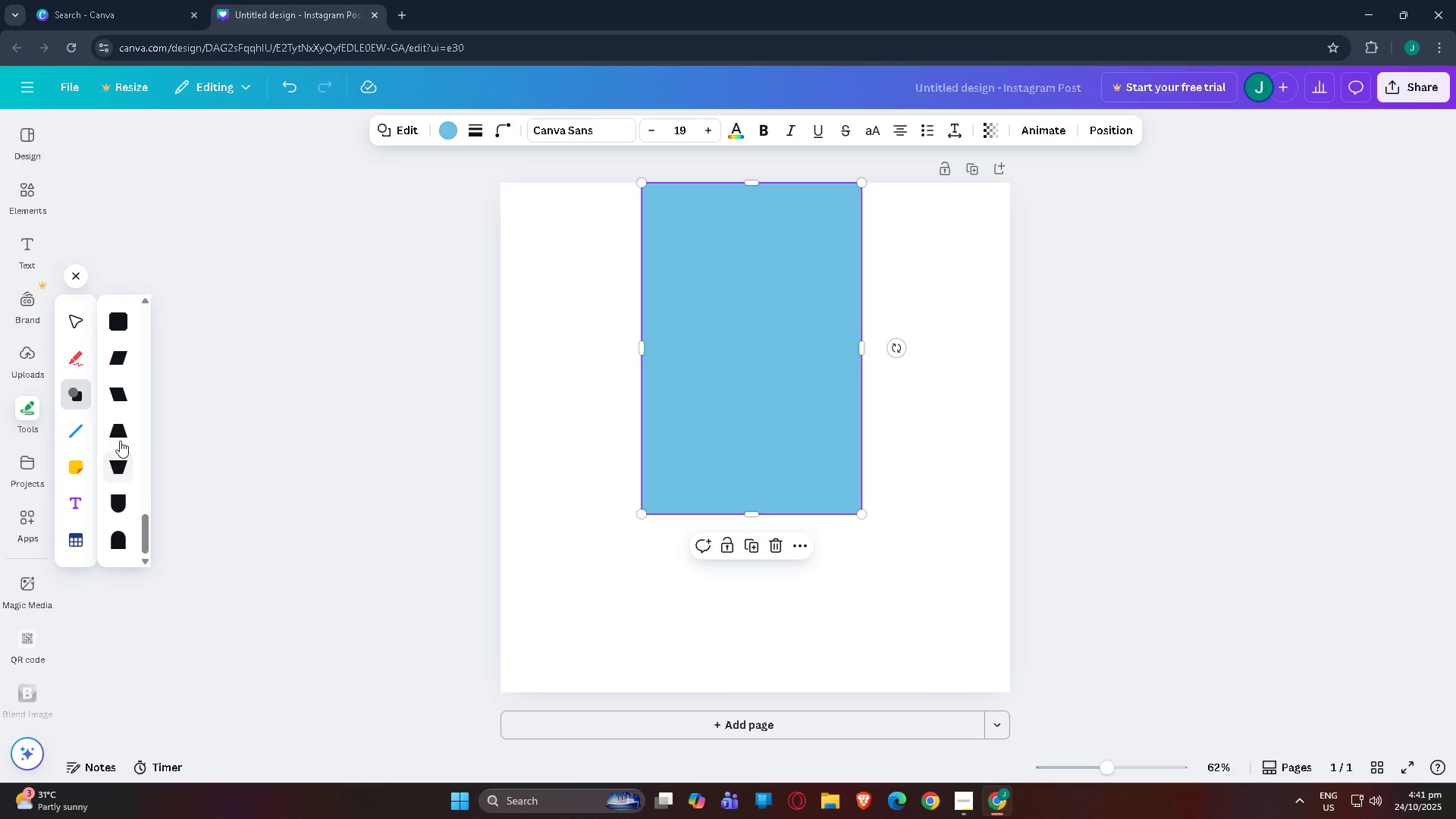 
left_click([124, 425])
 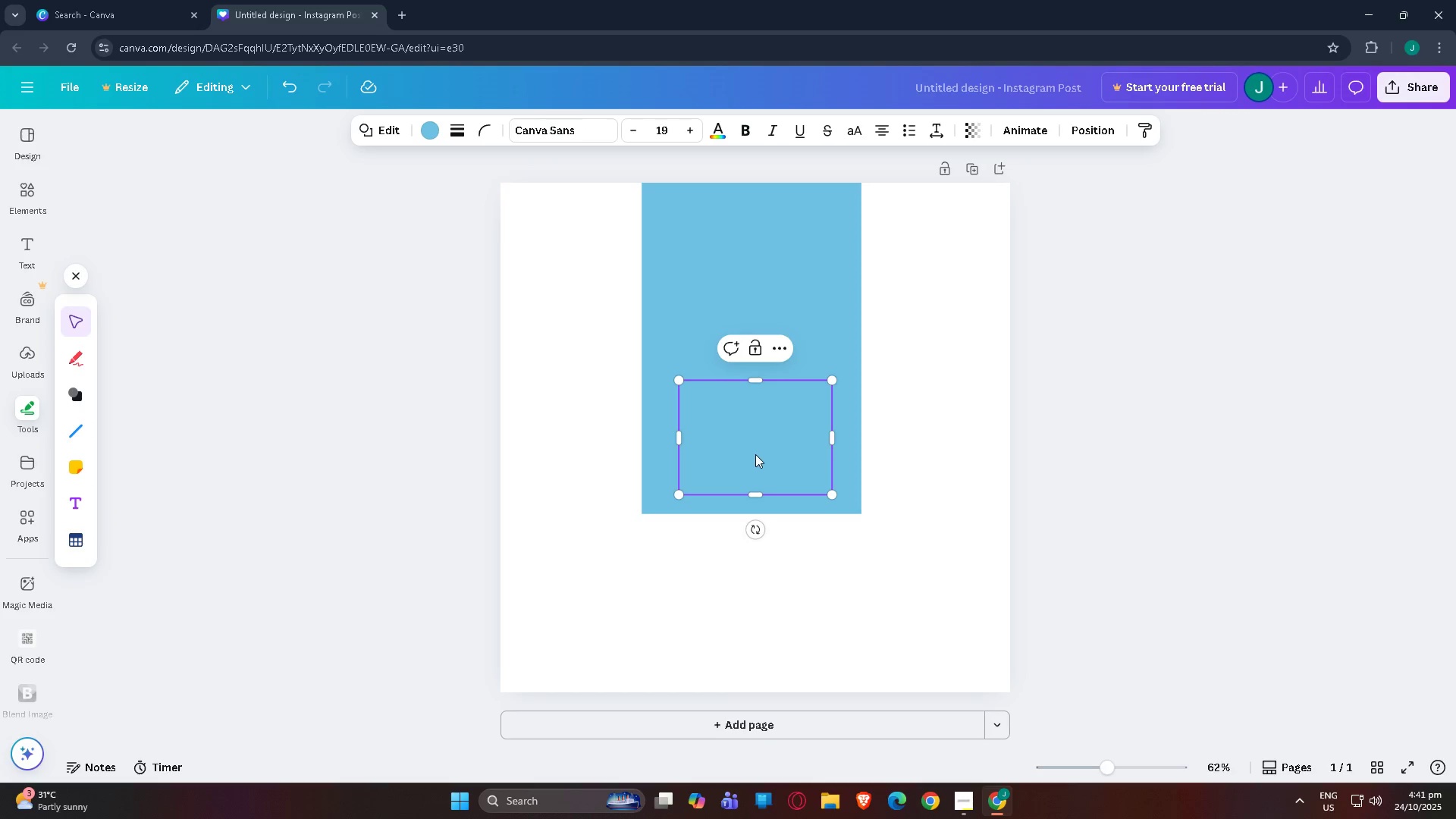 
left_click_drag(start_coordinate=[755, 450], to_coordinate=[679, 579])
 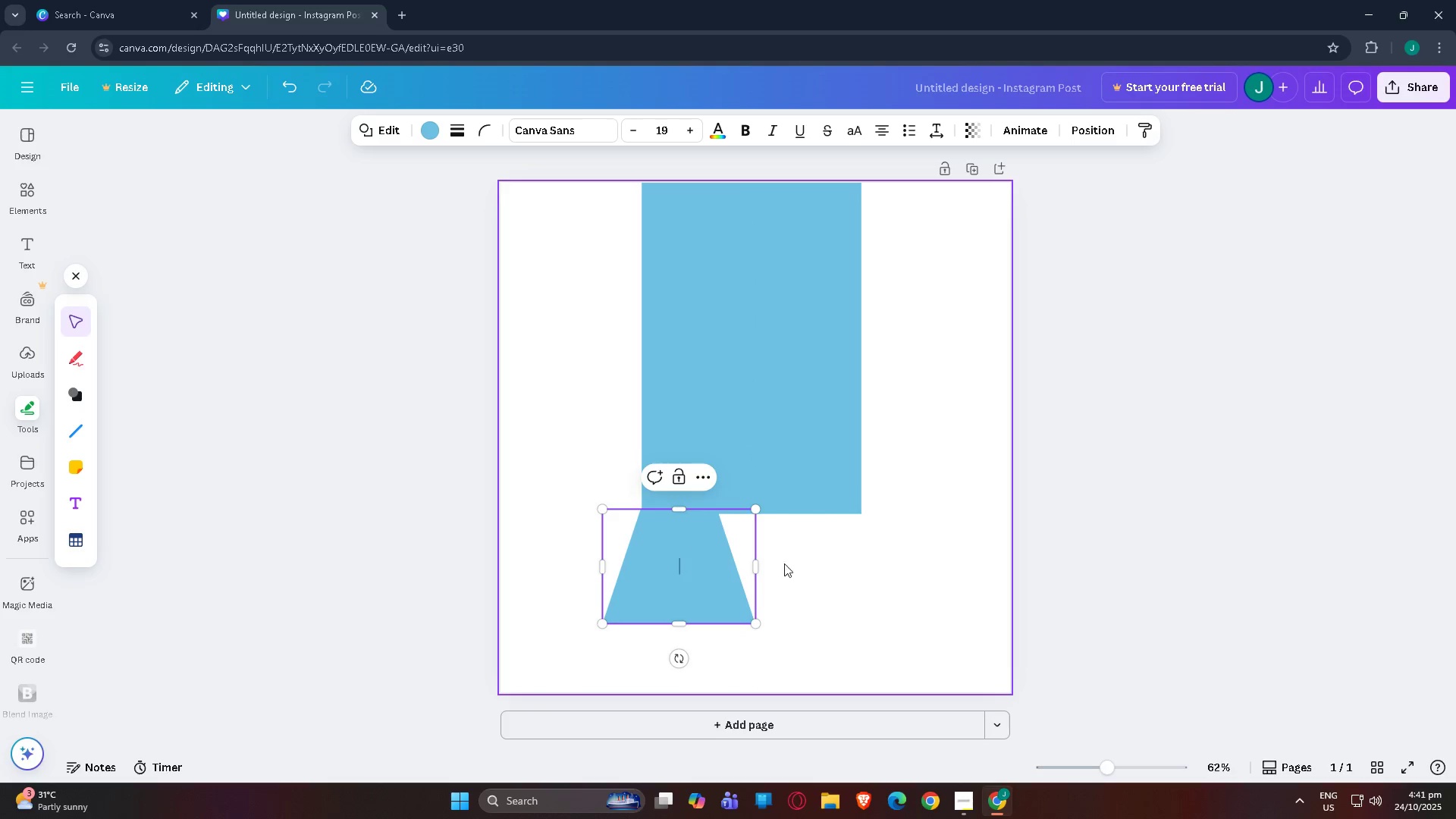 
left_click_drag(start_coordinate=[758, 564], to_coordinate=[903, 579])
 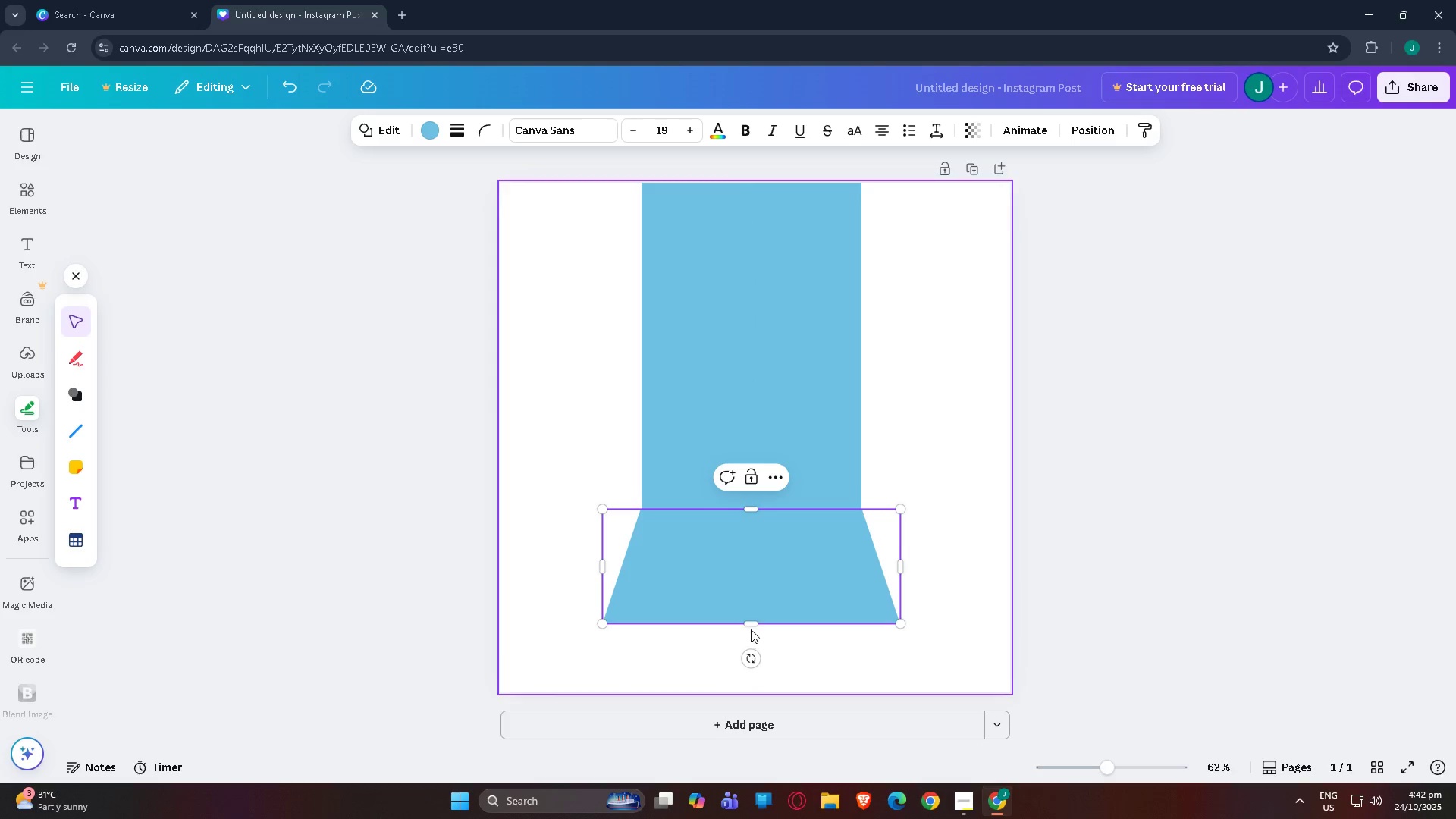 
left_click_drag(start_coordinate=[754, 623], to_coordinate=[761, 691])
 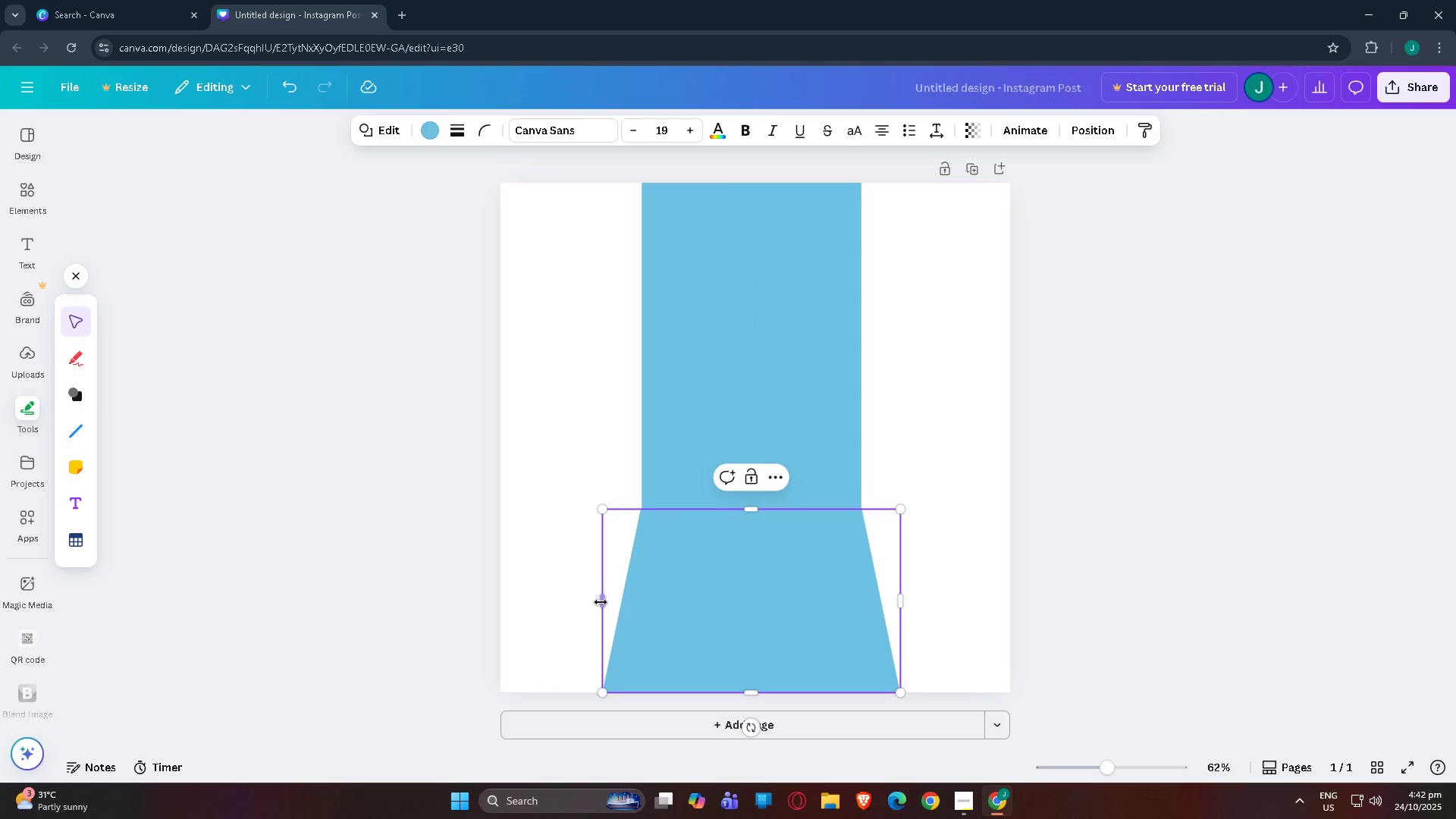 
left_click_drag(start_coordinate=[602, 602], to_coordinate=[535, 598])
 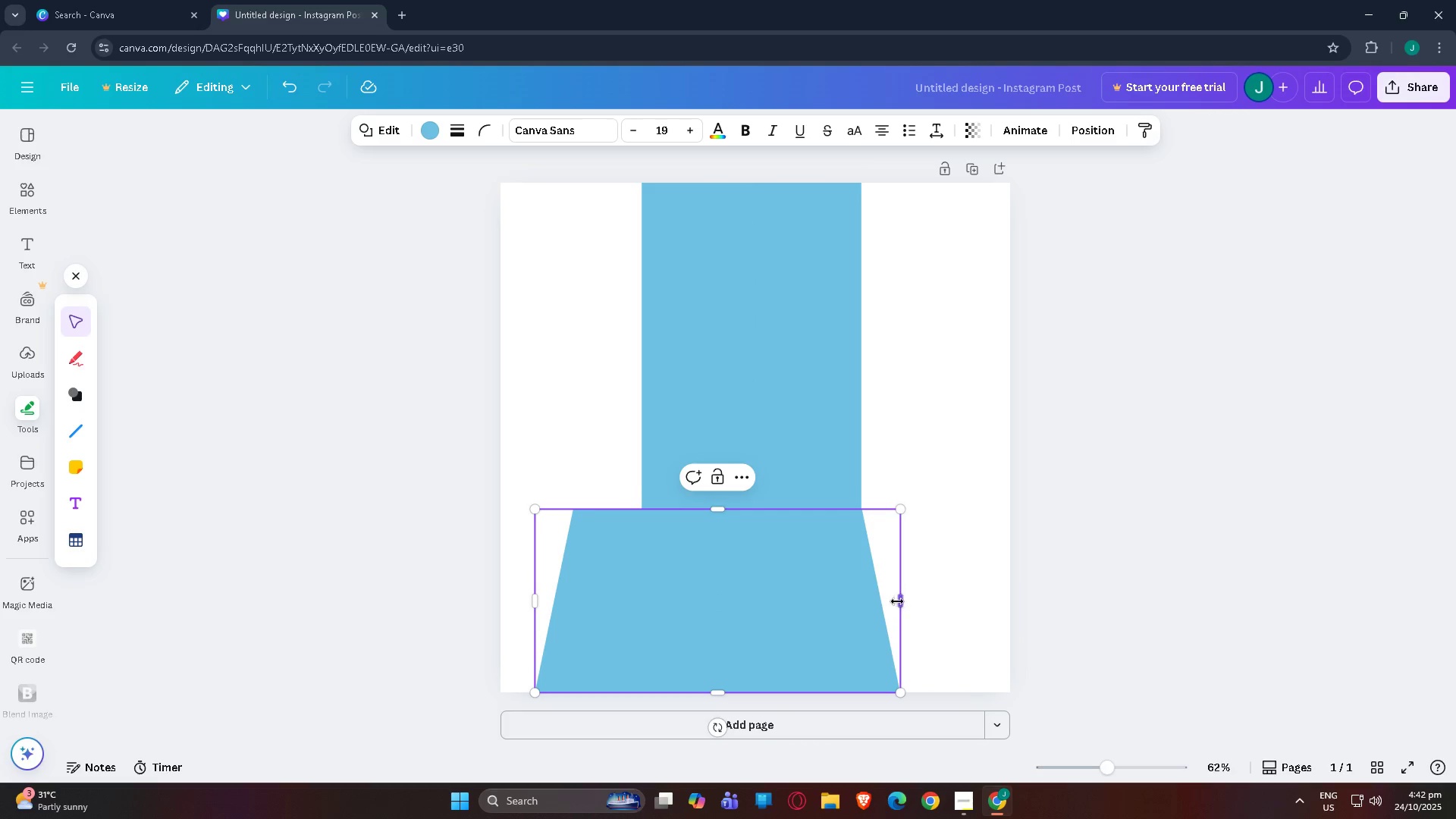 
left_click_drag(start_coordinate=[779, 585], to_coordinate=[800, 585])
 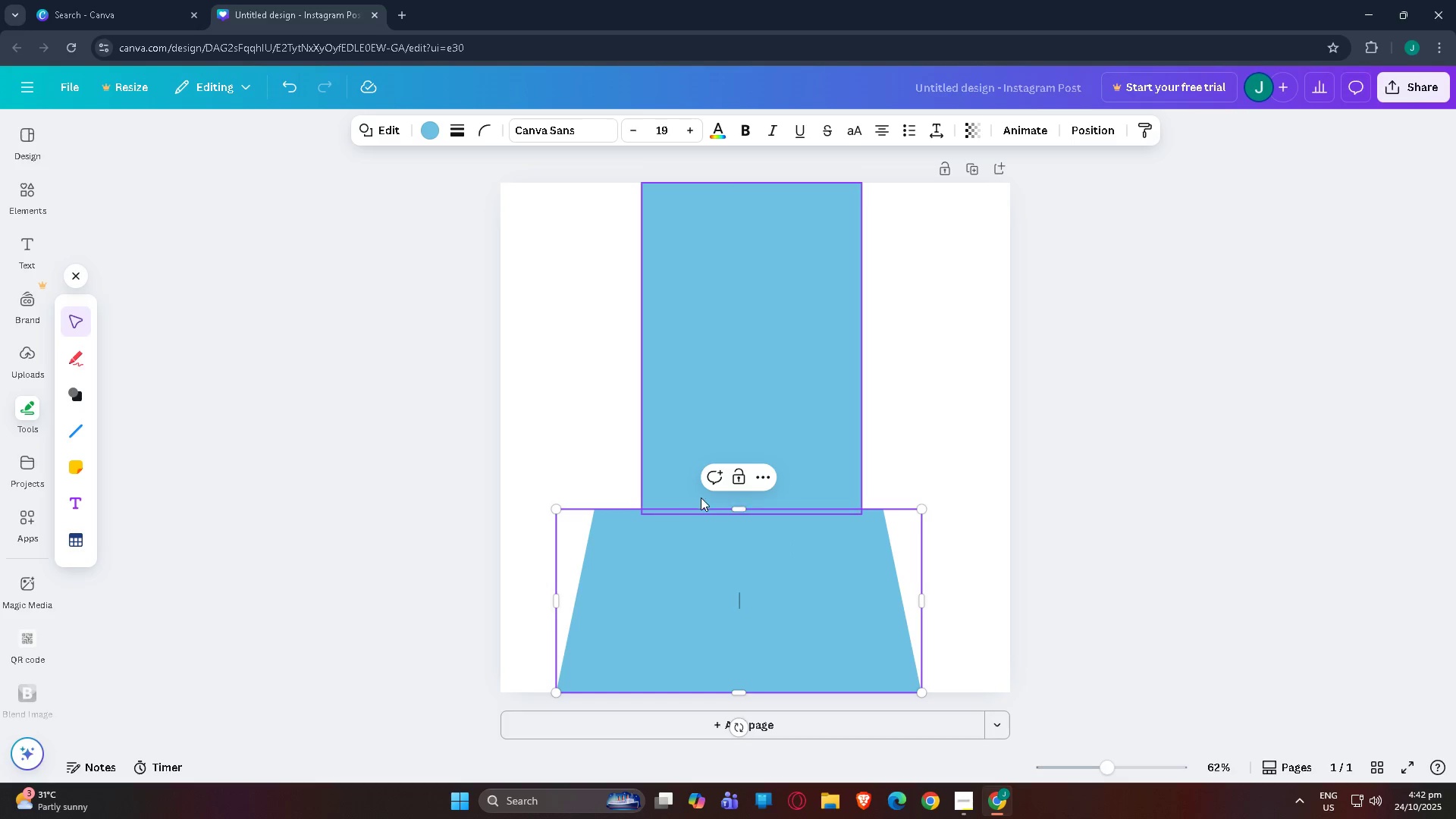 
wait(11.75)
 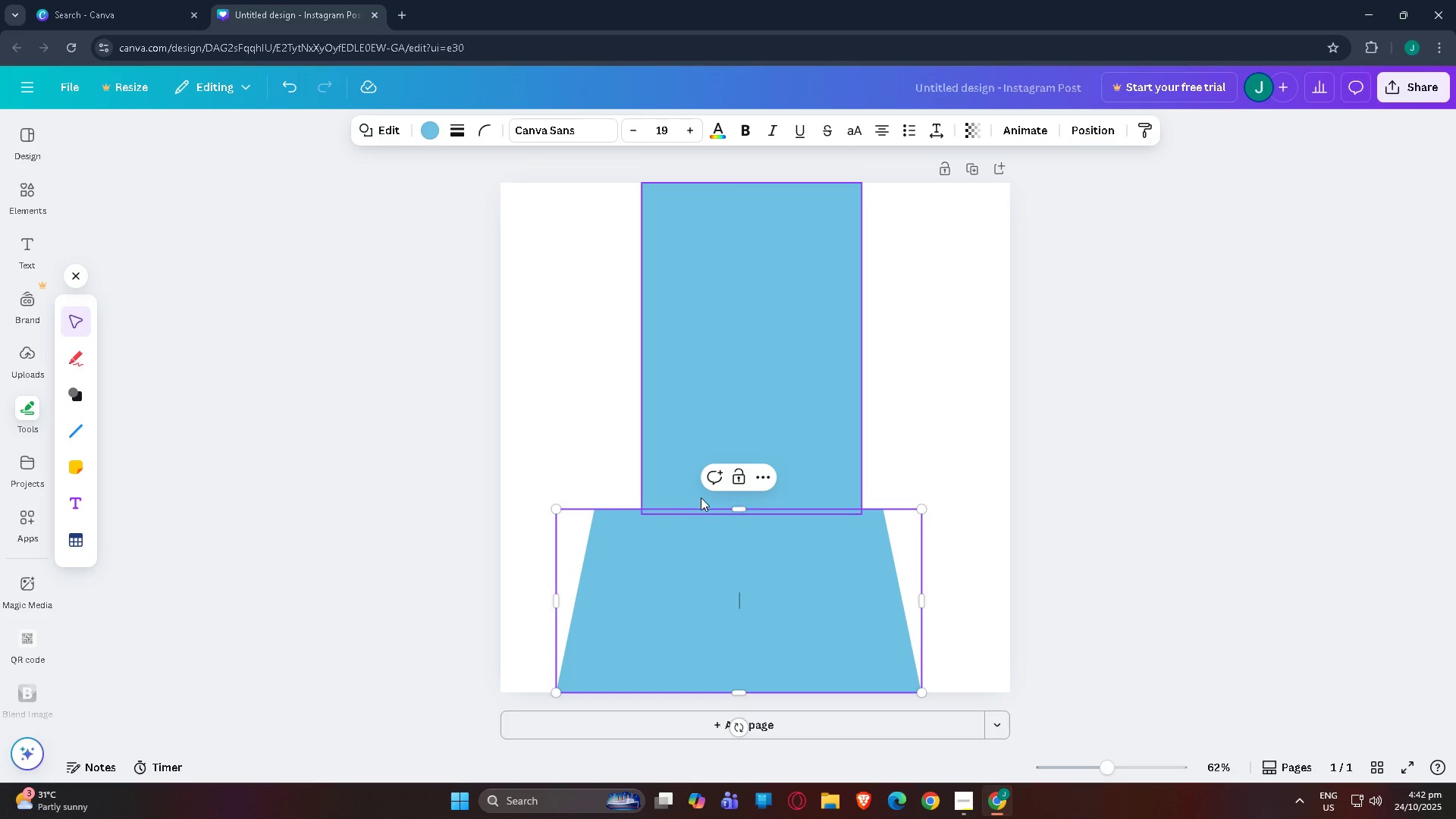 
left_click([721, 433])
 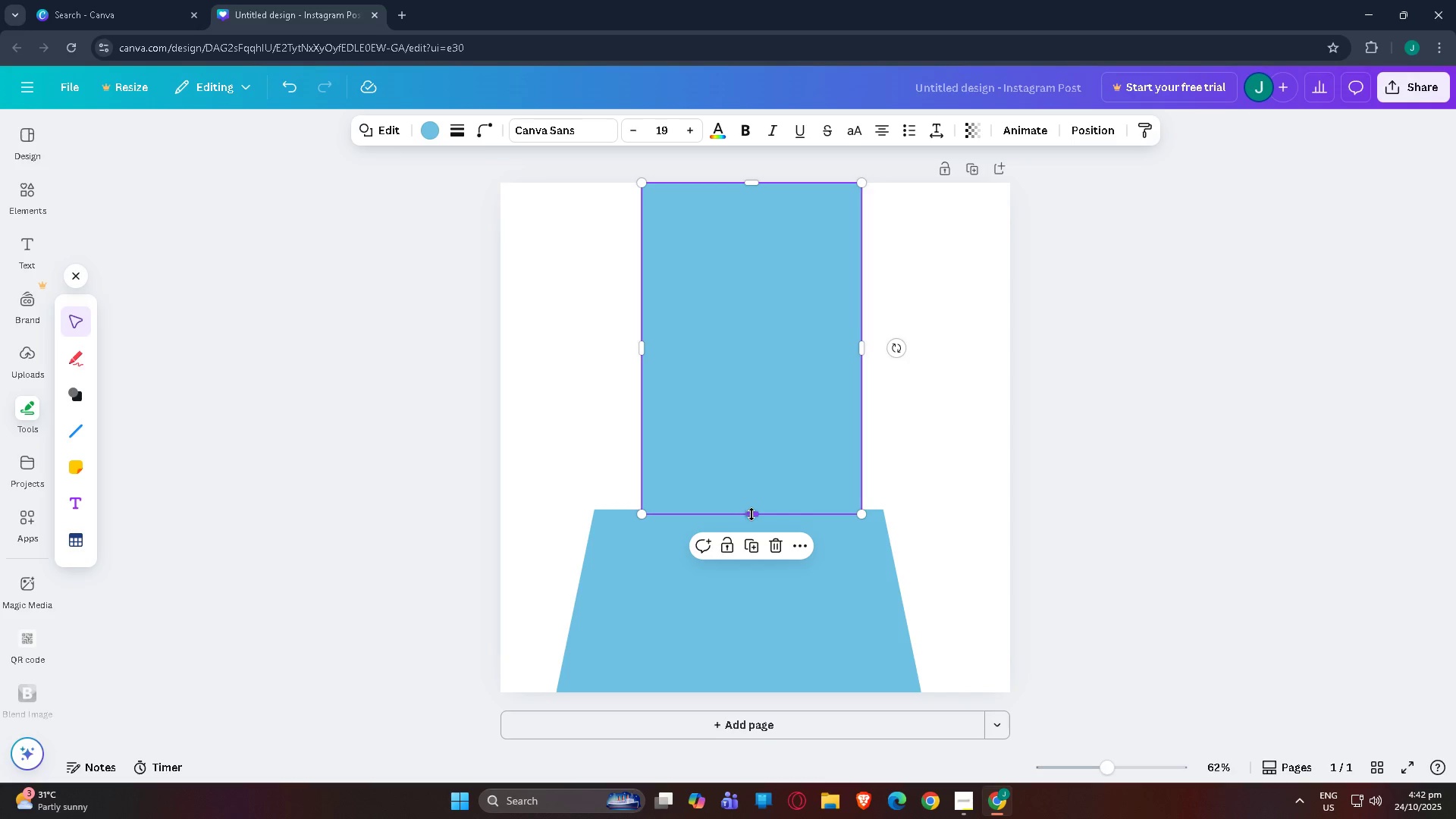 
left_click_drag(start_coordinate=[755, 513], to_coordinate=[757, 466])
 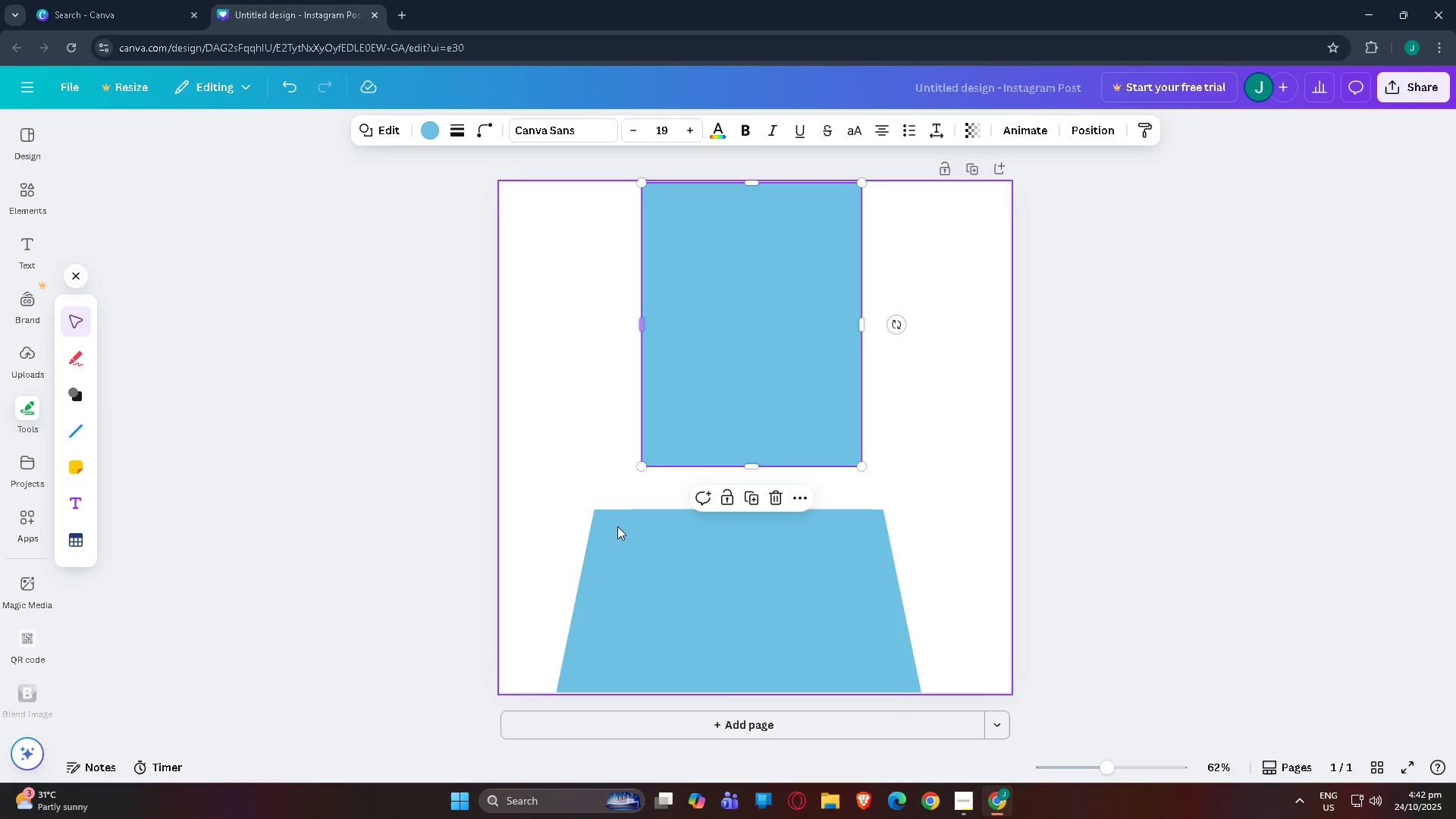 
left_click([617, 533])
 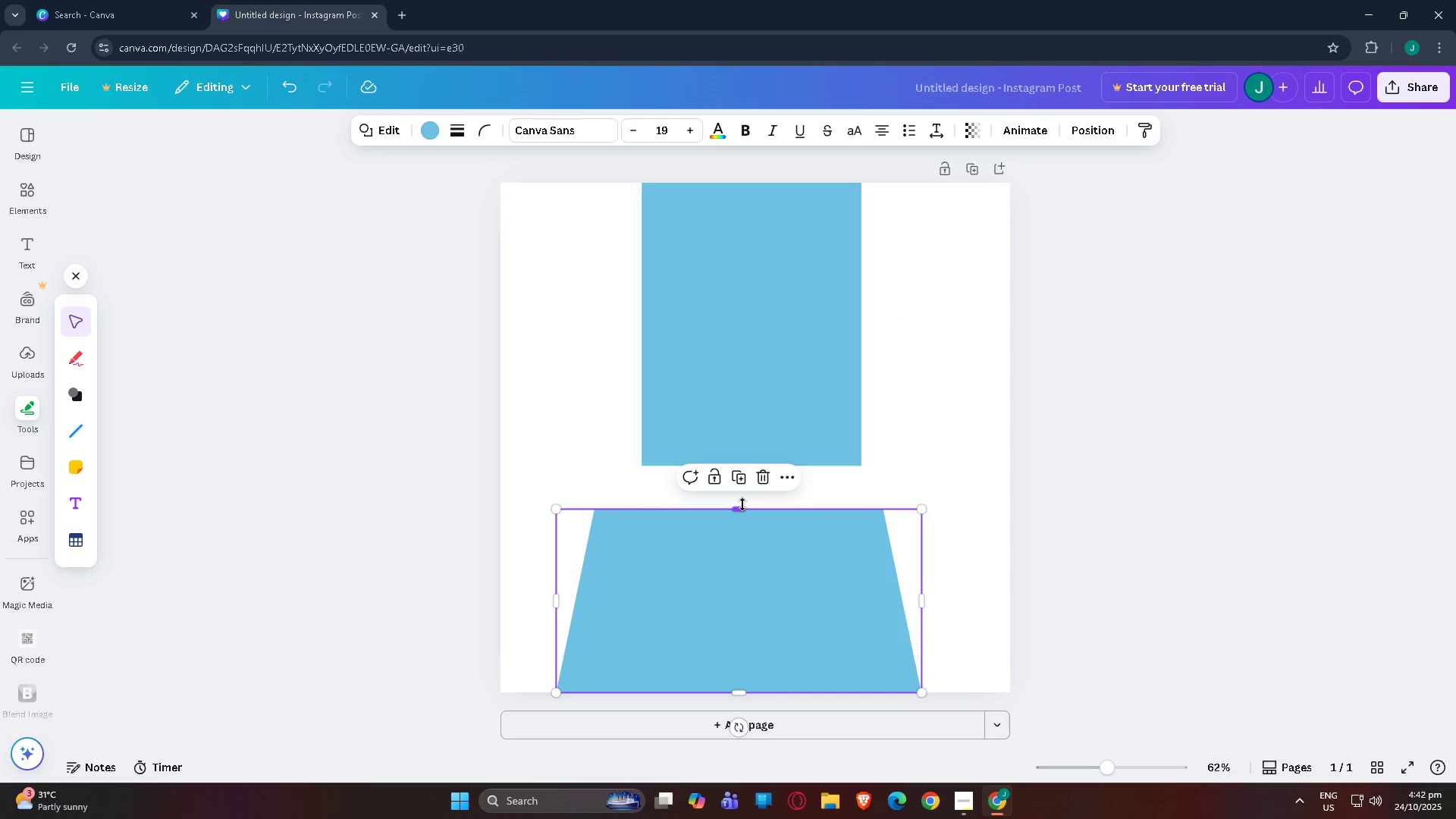 
left_click_drag(start_coordinate=[742, 505], to_coordinate=[750, 459])
 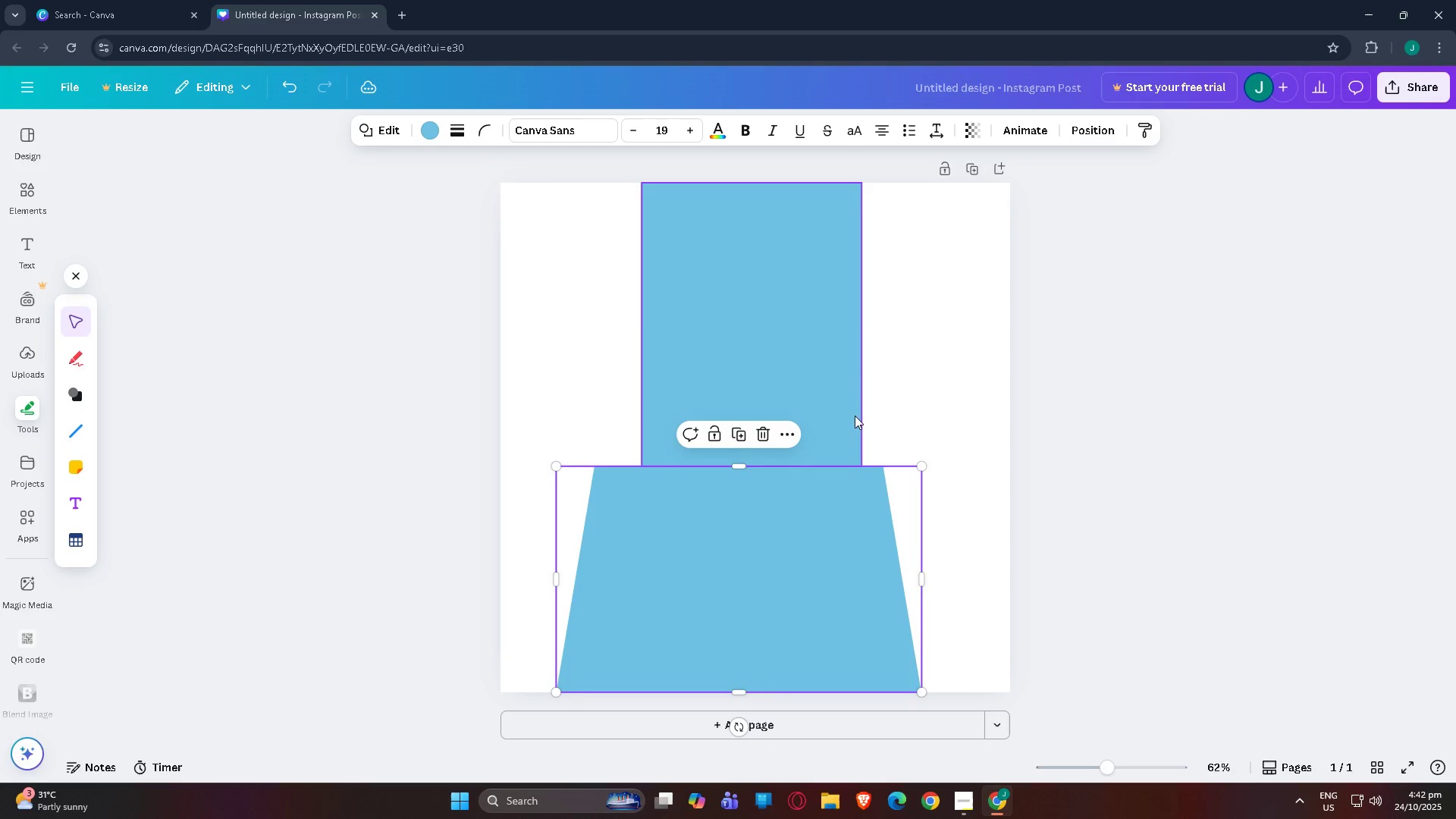 
left_click([844, 392])
 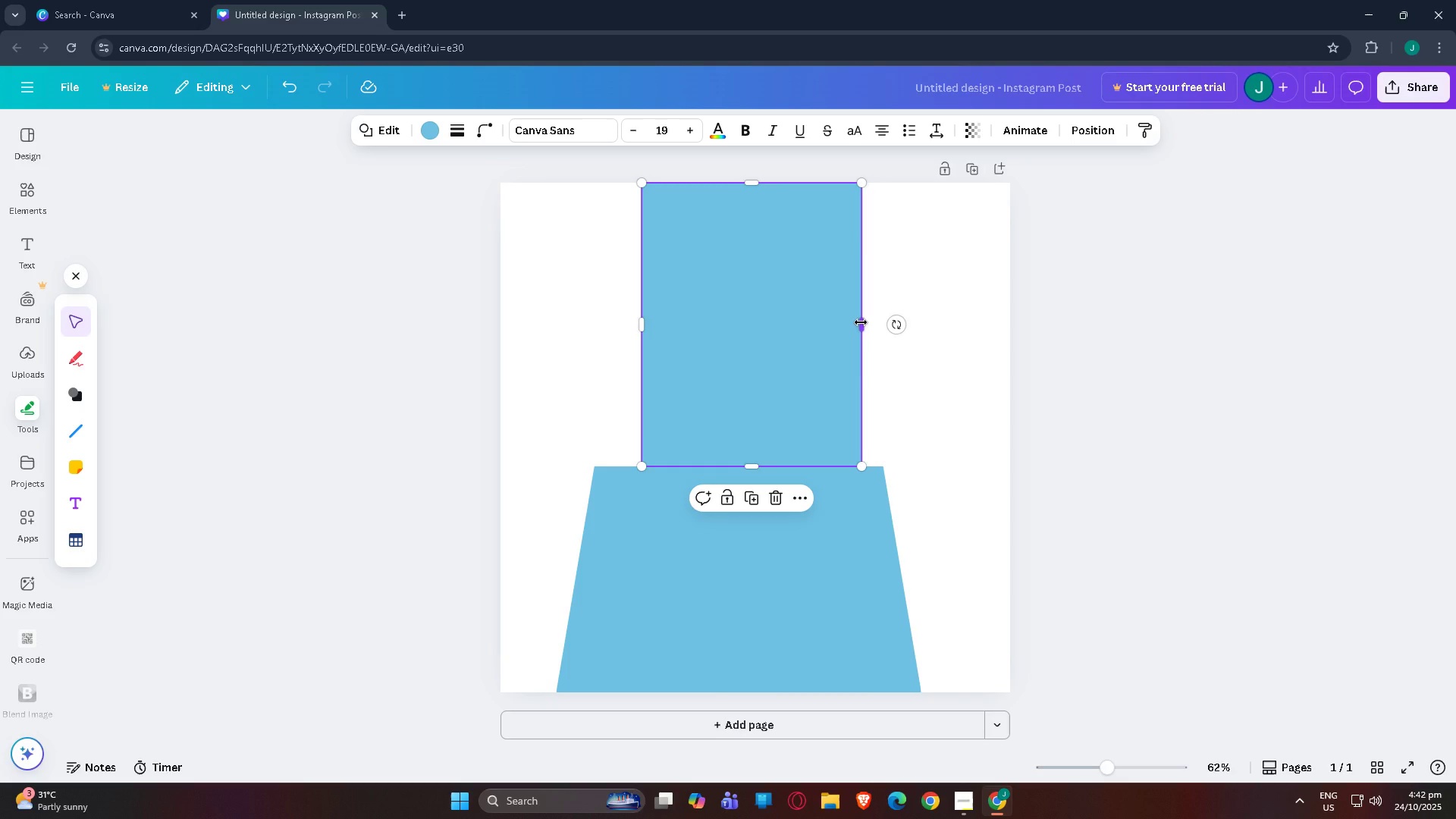 
left_click_drag(start_coordinate=[861, 322], to_coordinate=[882, 325])
 